 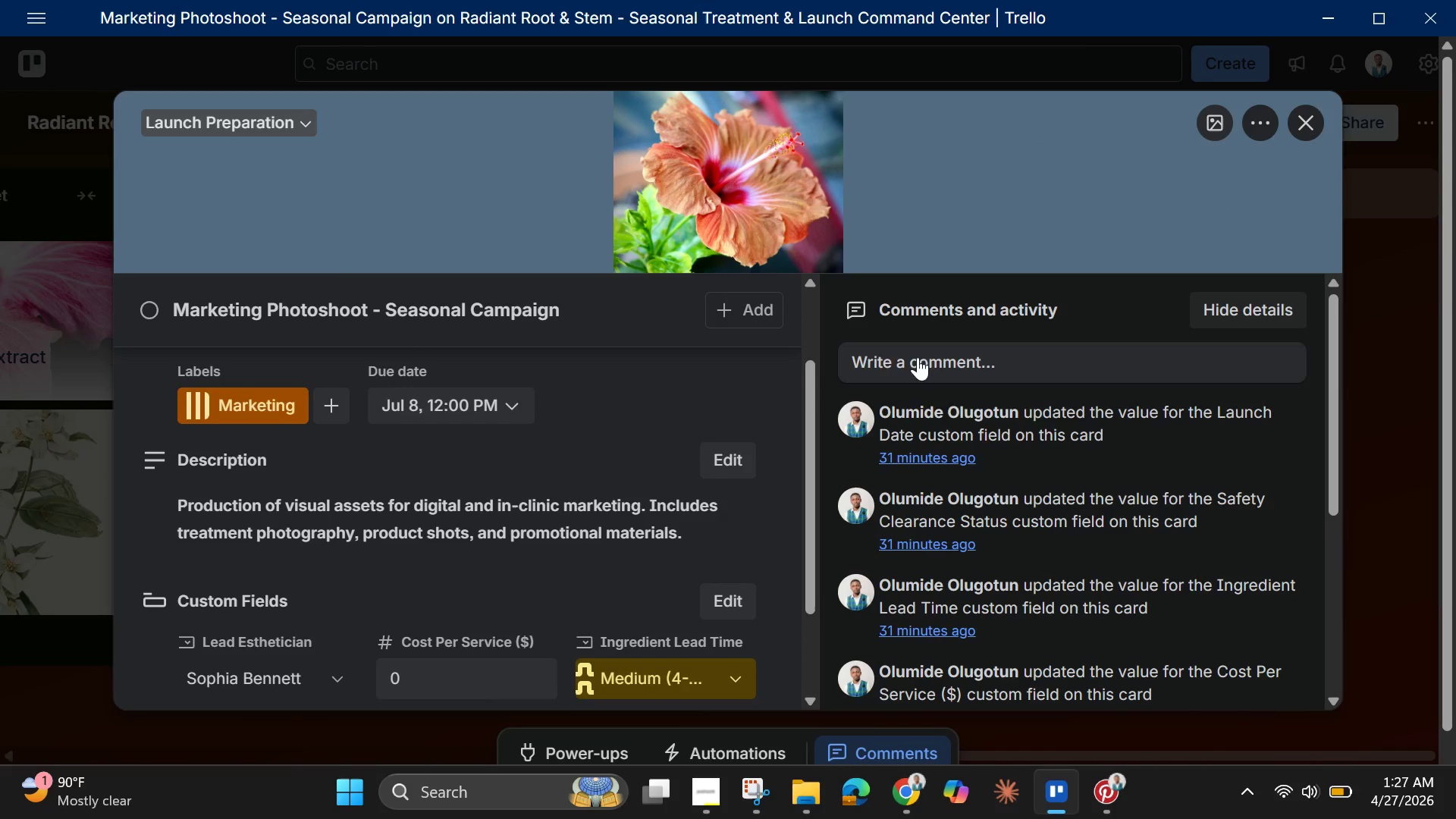 
left_click([1219, 120])
 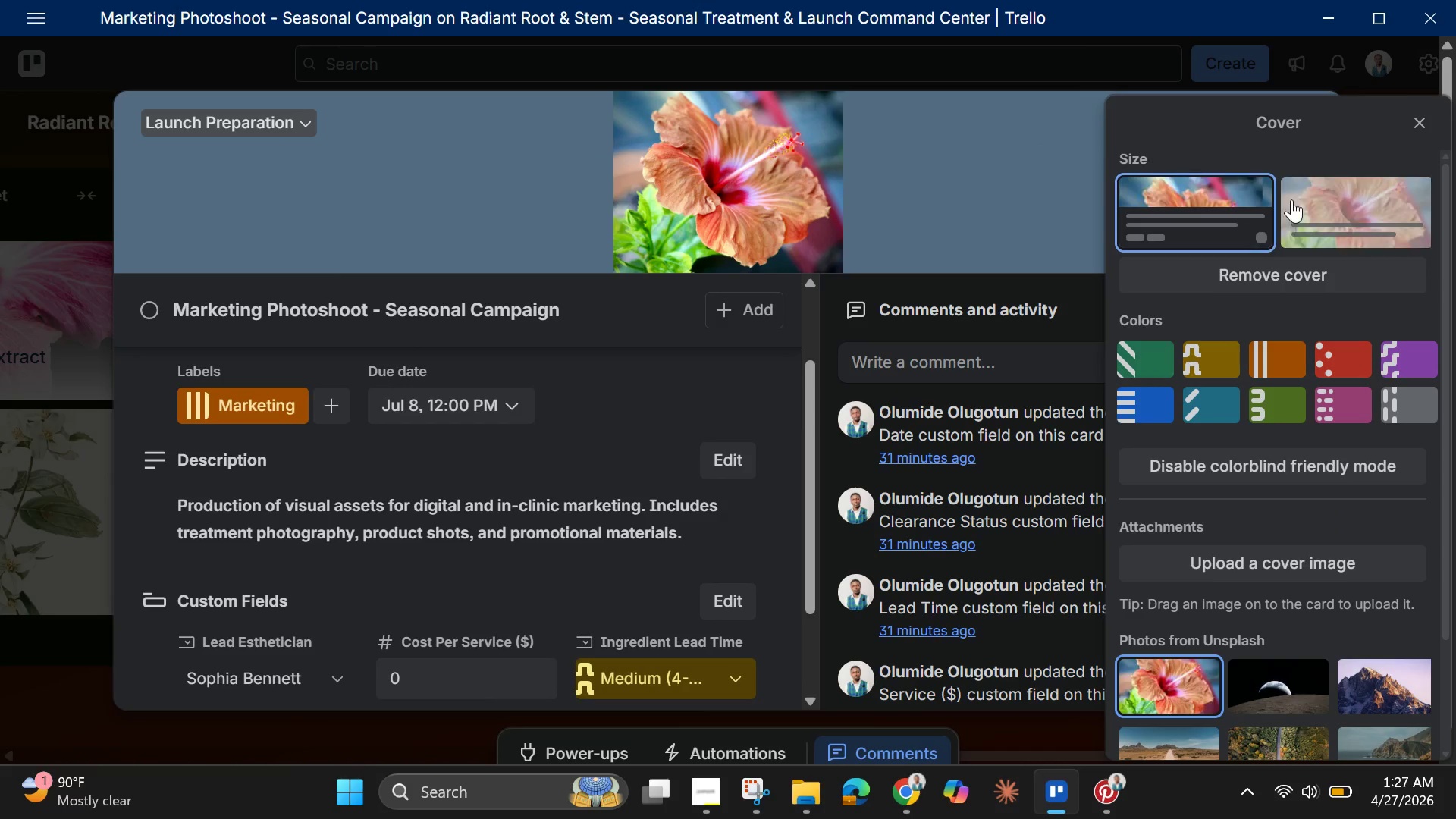 
left_click([1312, 200])
 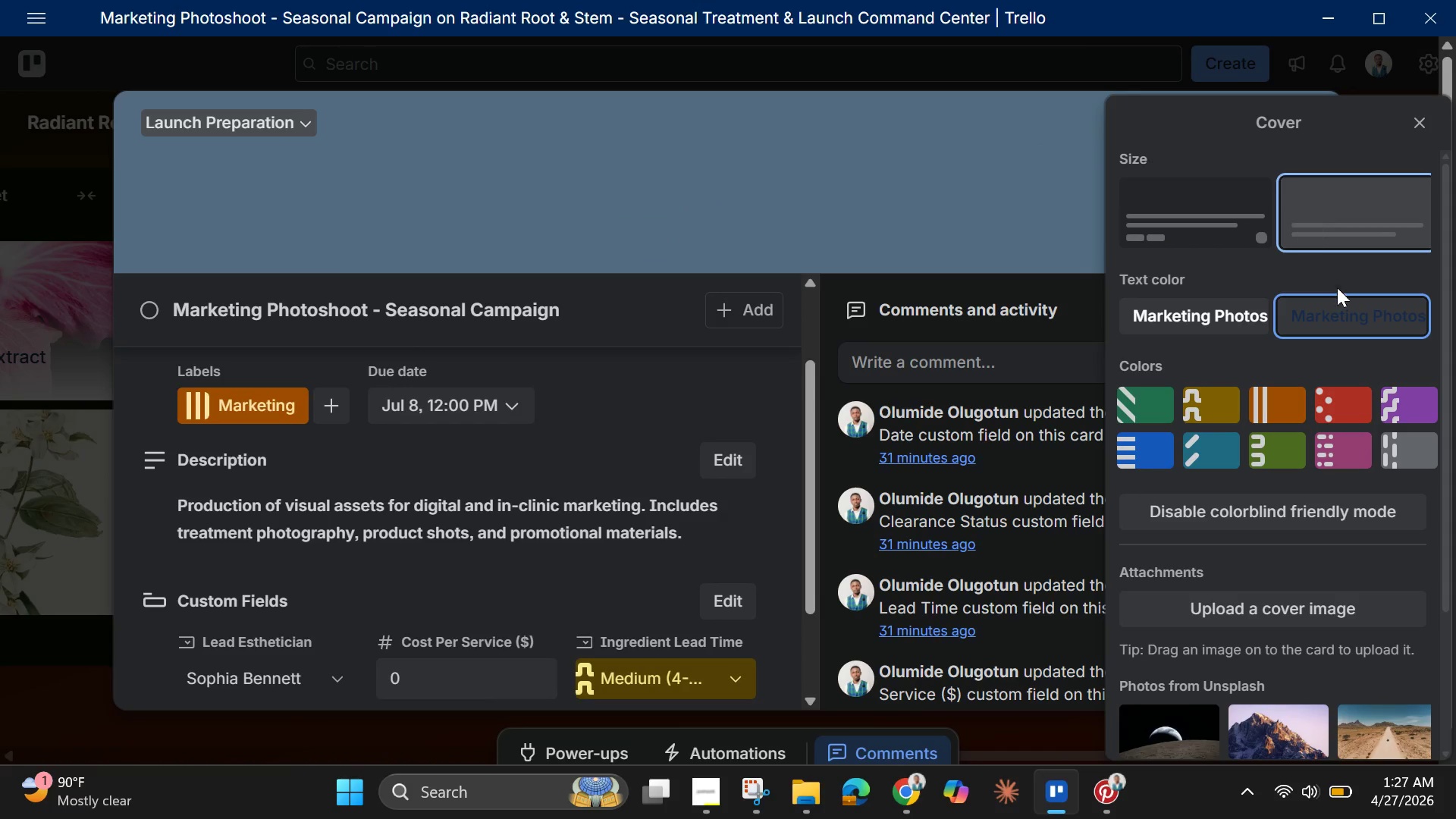 
mouse_move([1355, 309])
 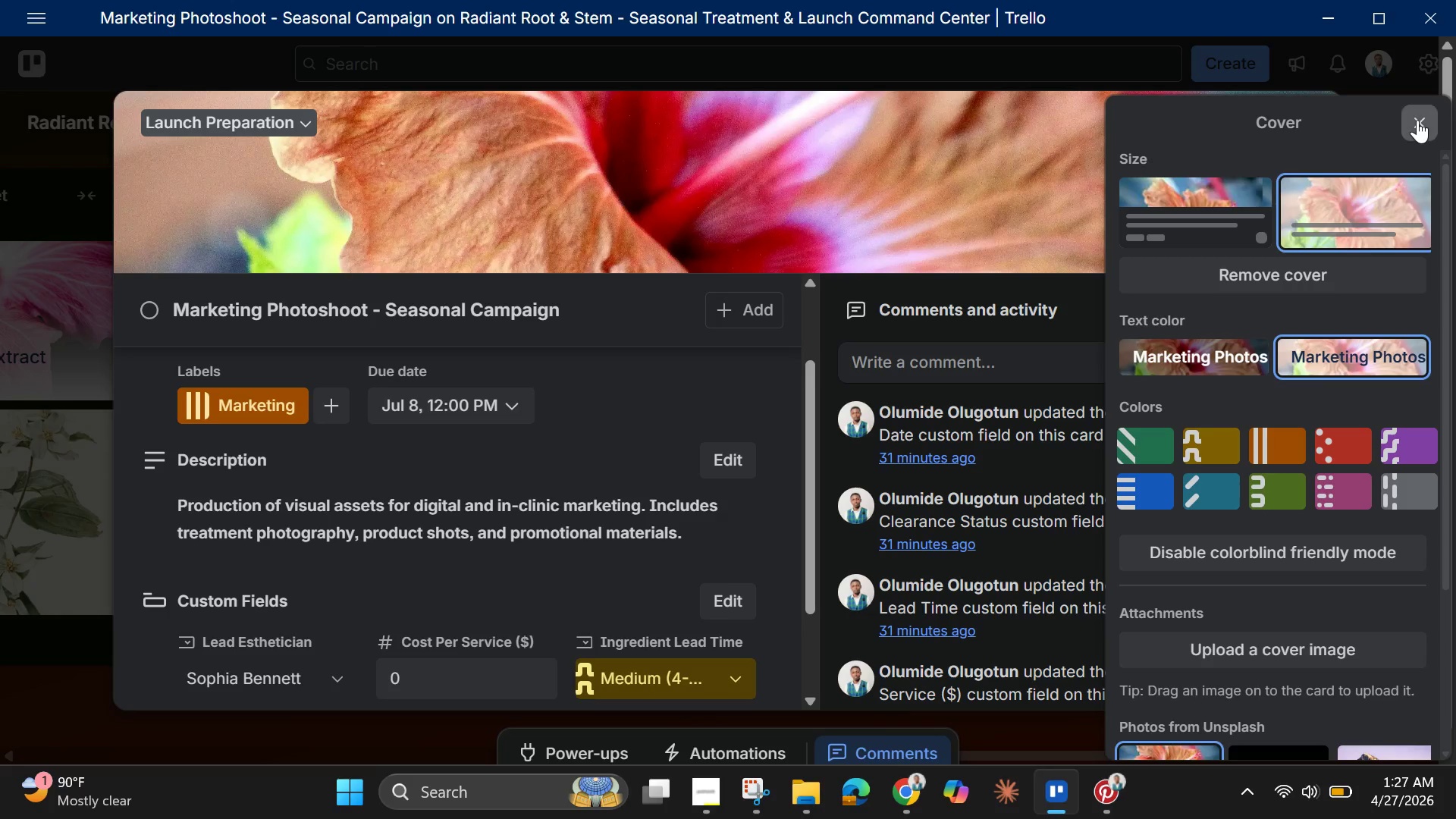 
left_click([1417, 120])
 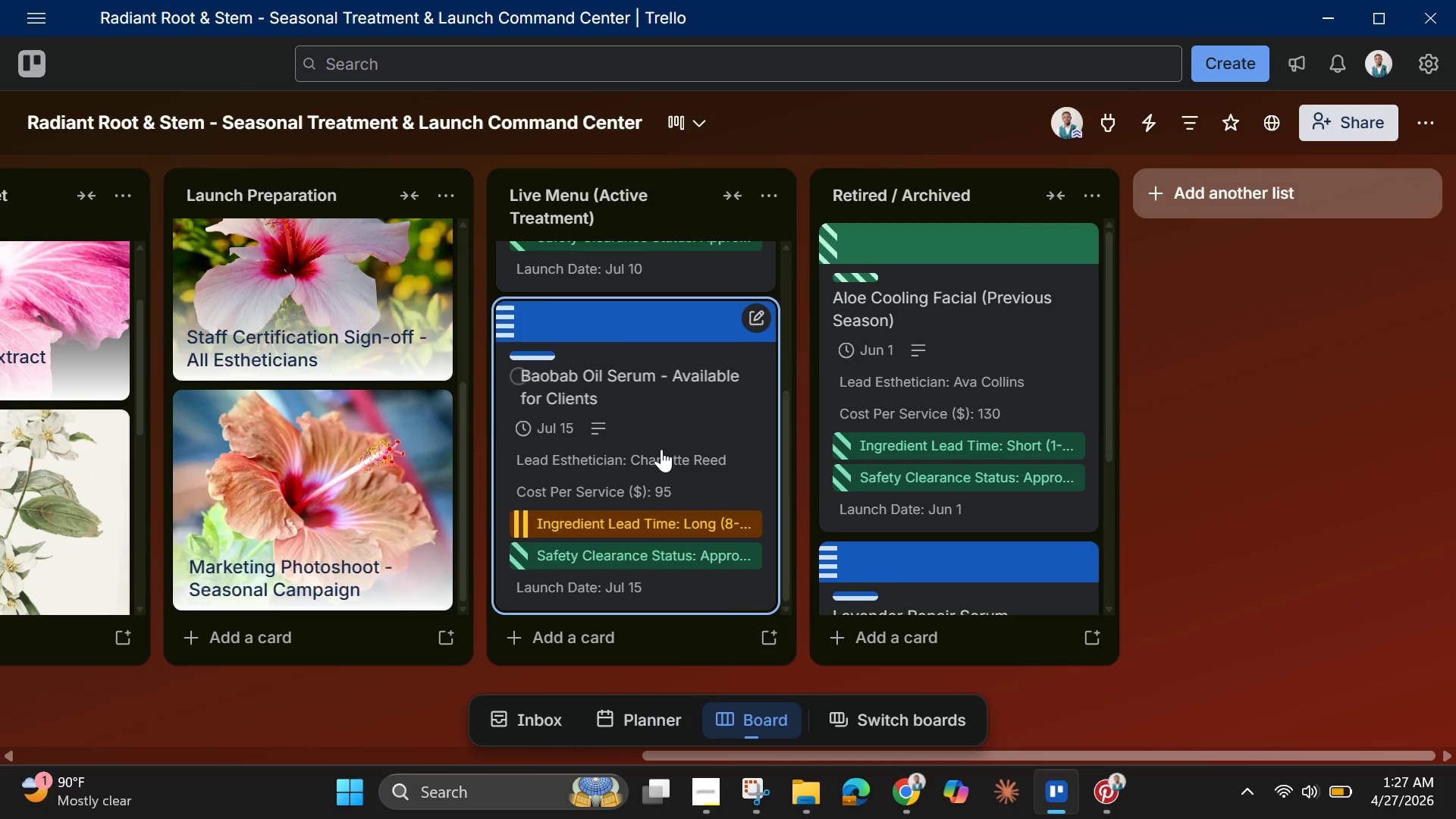 
scroll: coordinate [321, 469], scroll_direction: down, amount: 7.0
 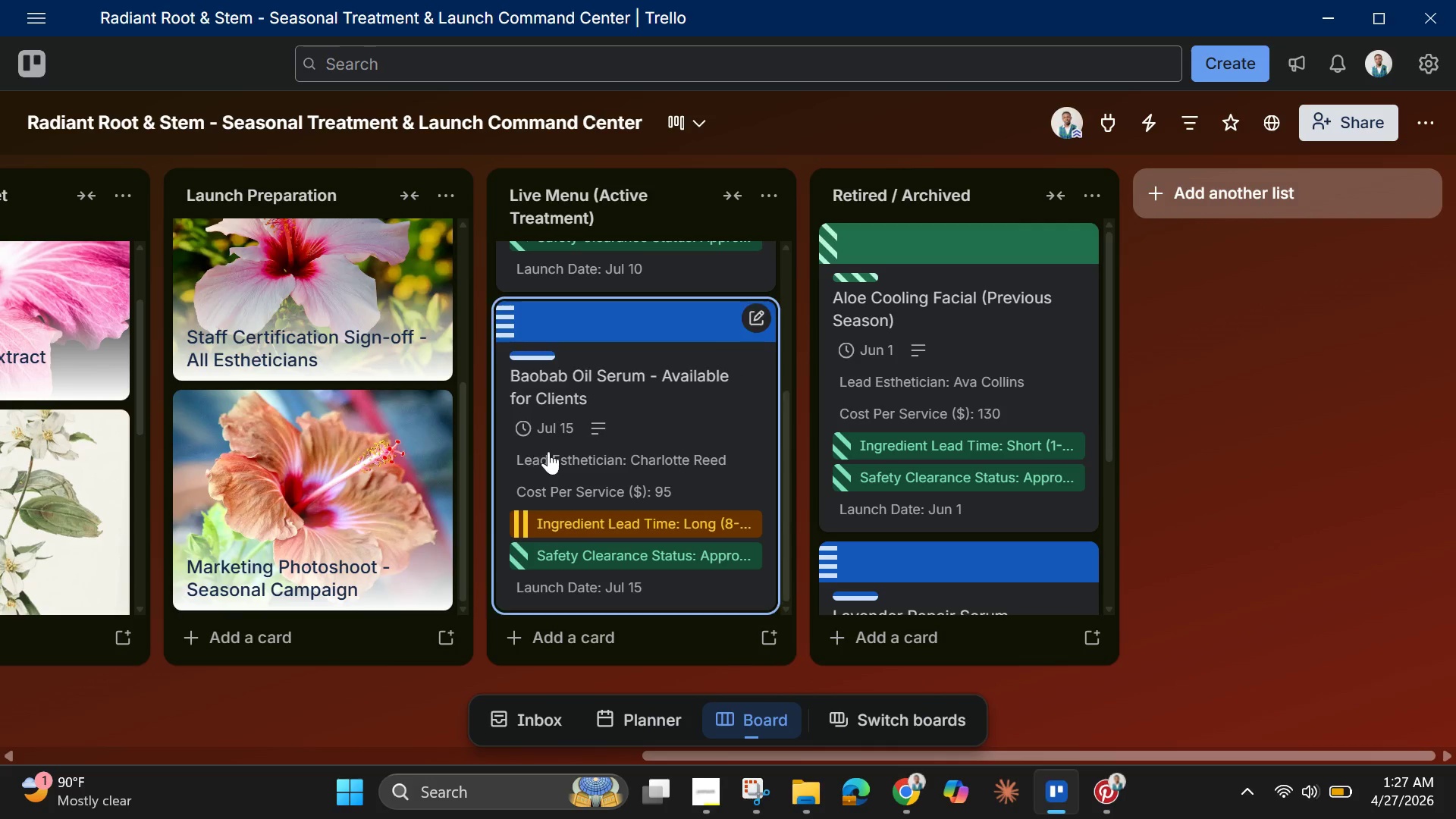 
scroll: coordinate [551, 450], scroll_direction: up, amount: 6.0
 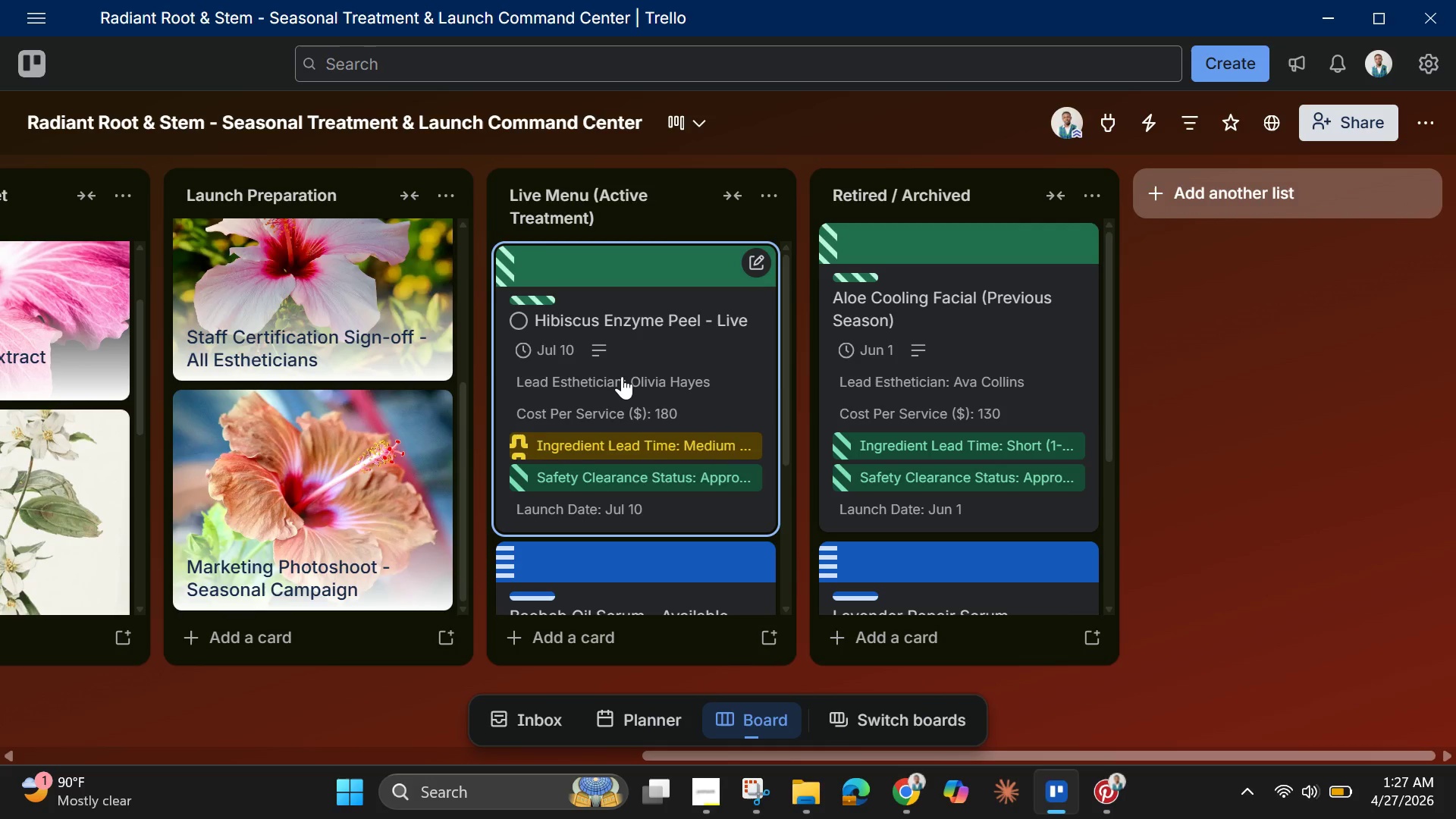 
left_click([622, 376])
 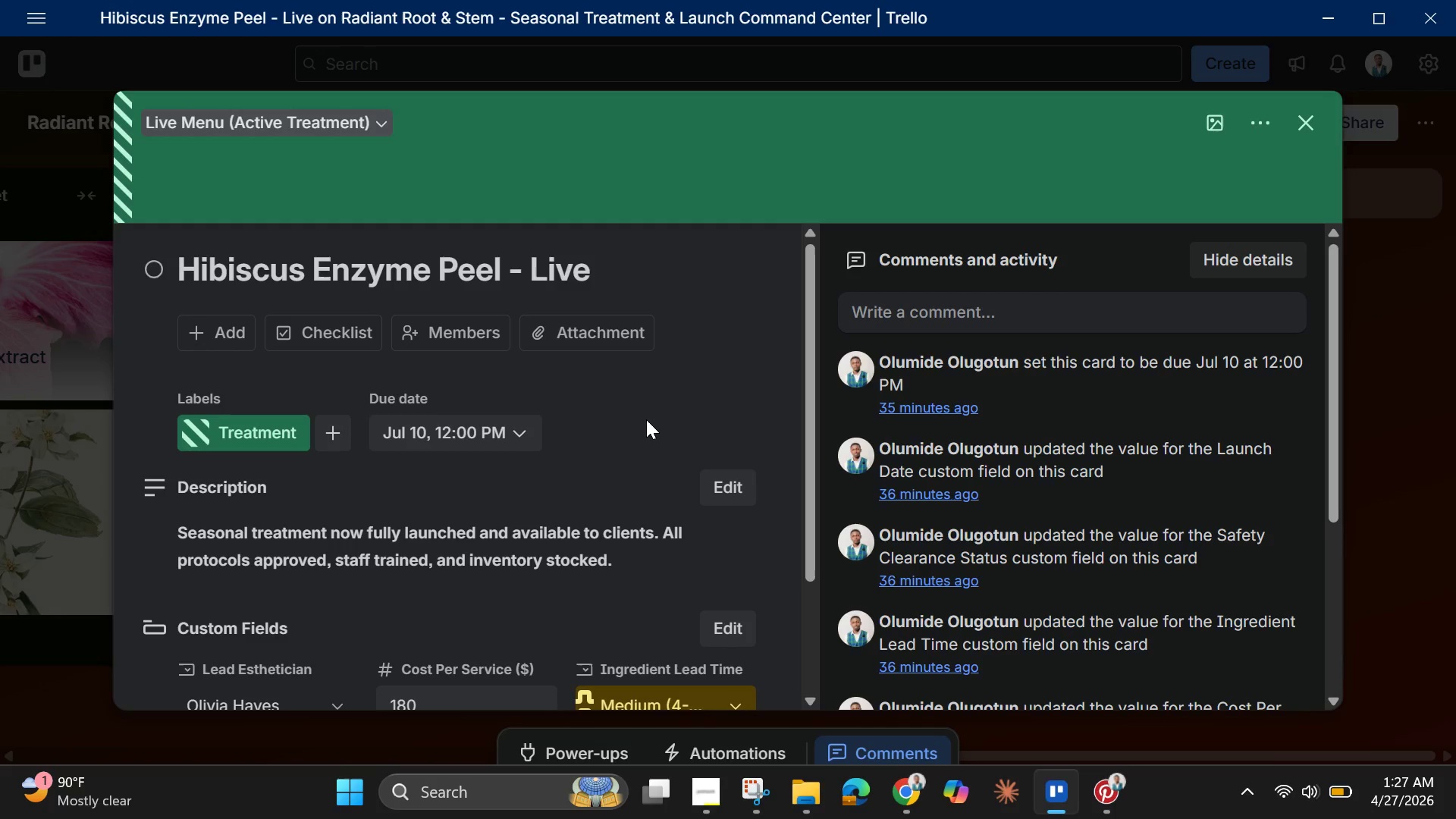 
wait(5.94)
 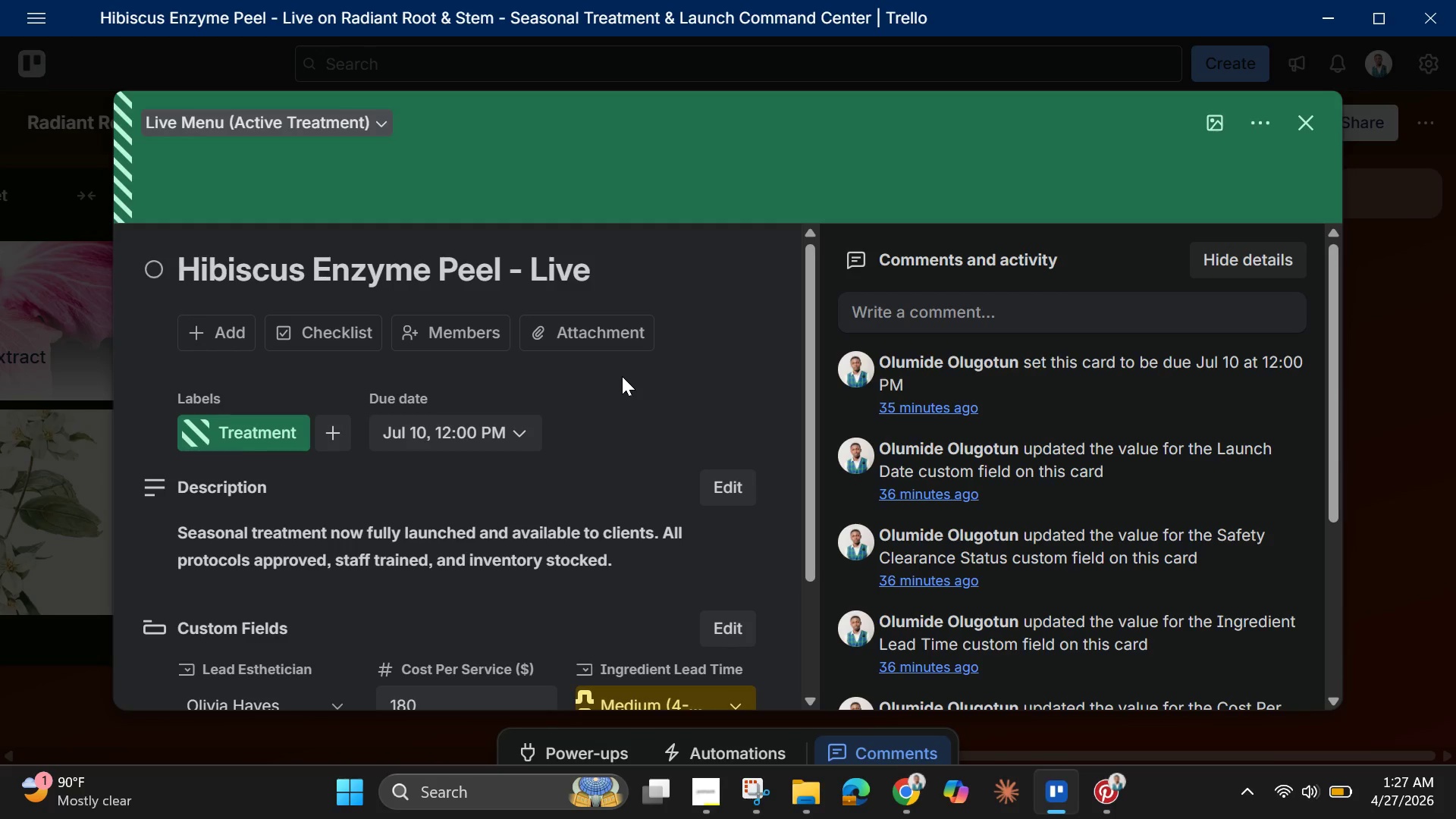 
scroll: coordinate [646, 419], scroll_direction: down, amount: 3.0
 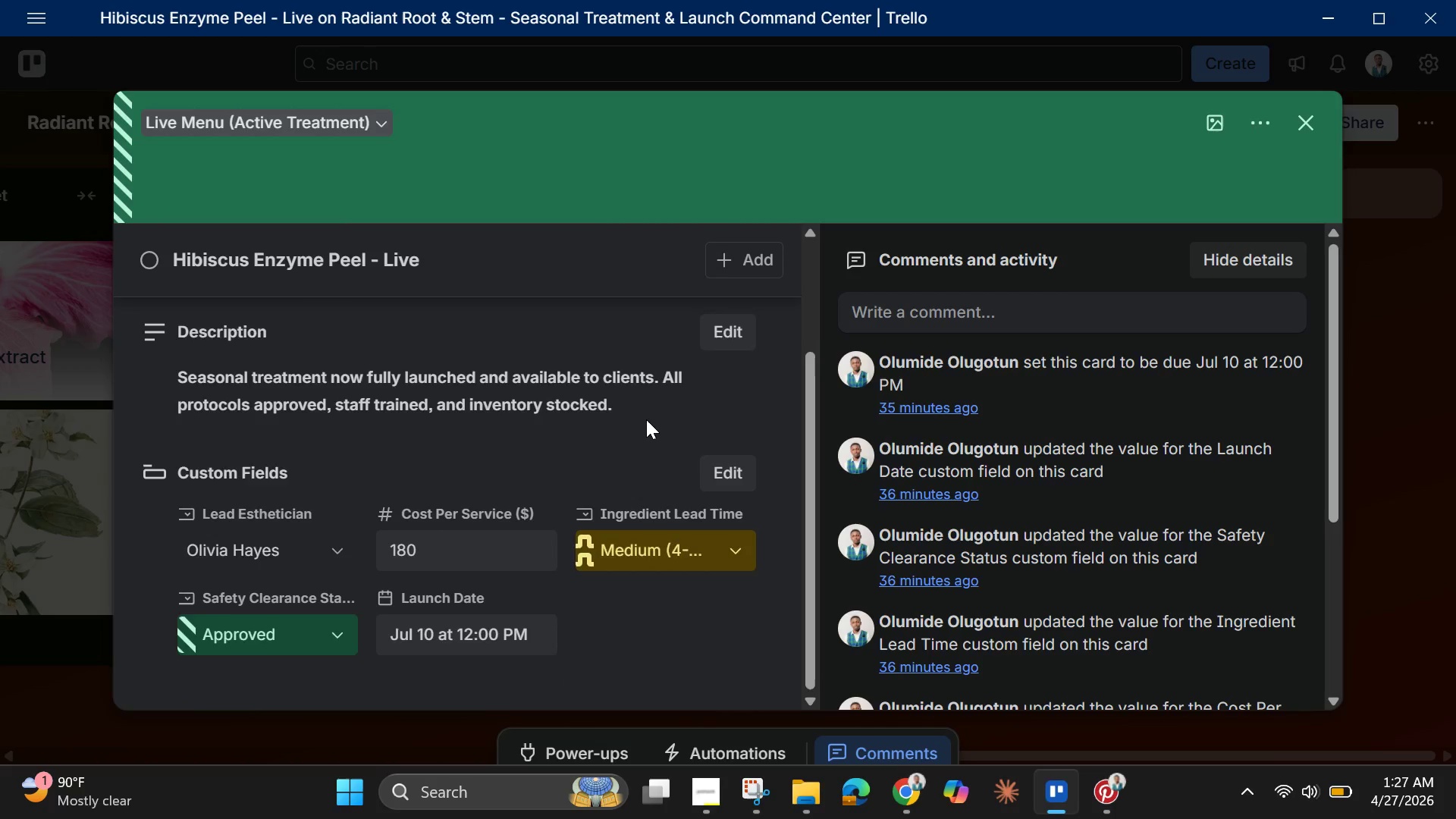 
scroll: coordinate [646, 419], scroll_direction: up, amount: 3.0
 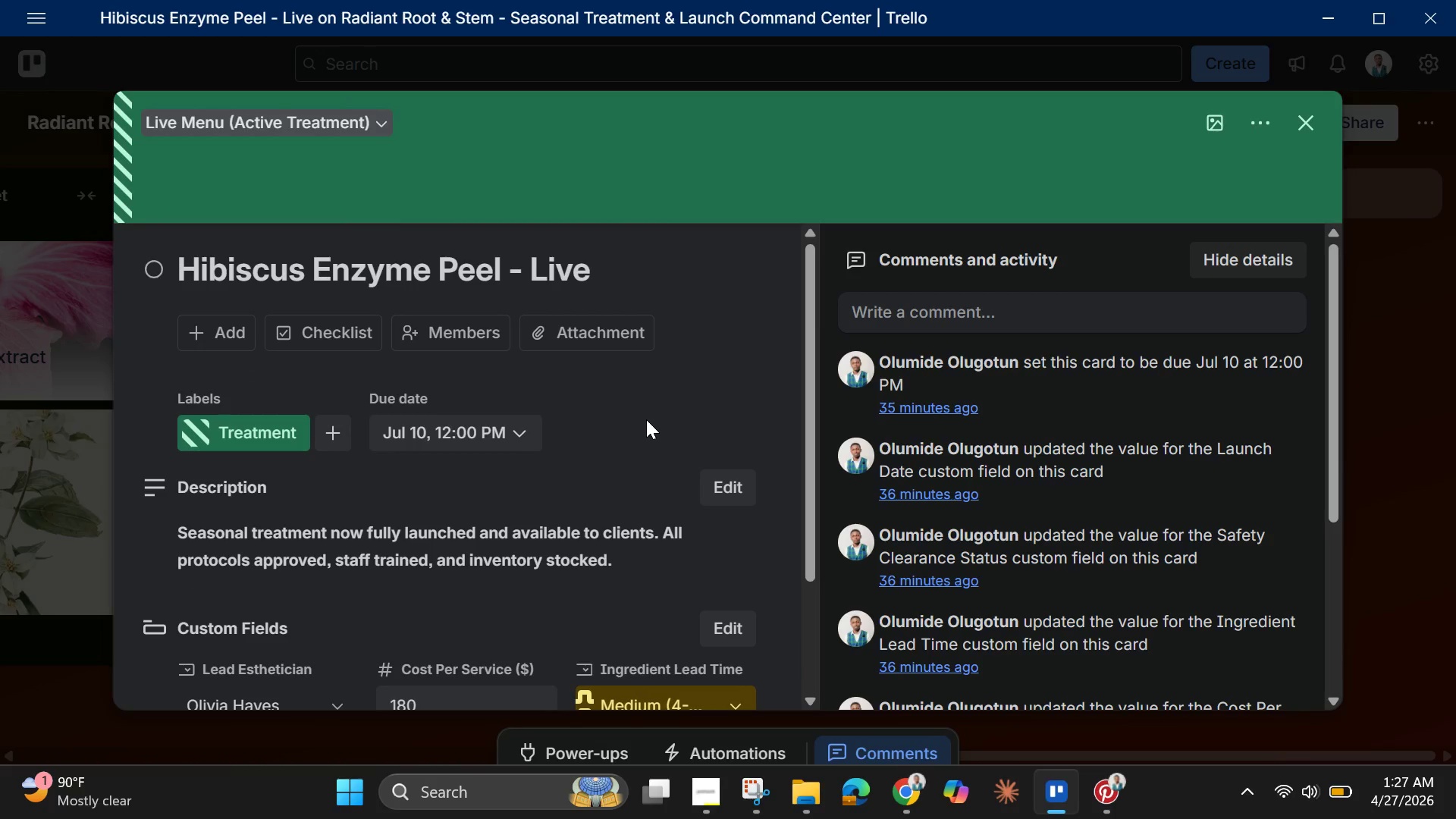 
wait(6.26)
 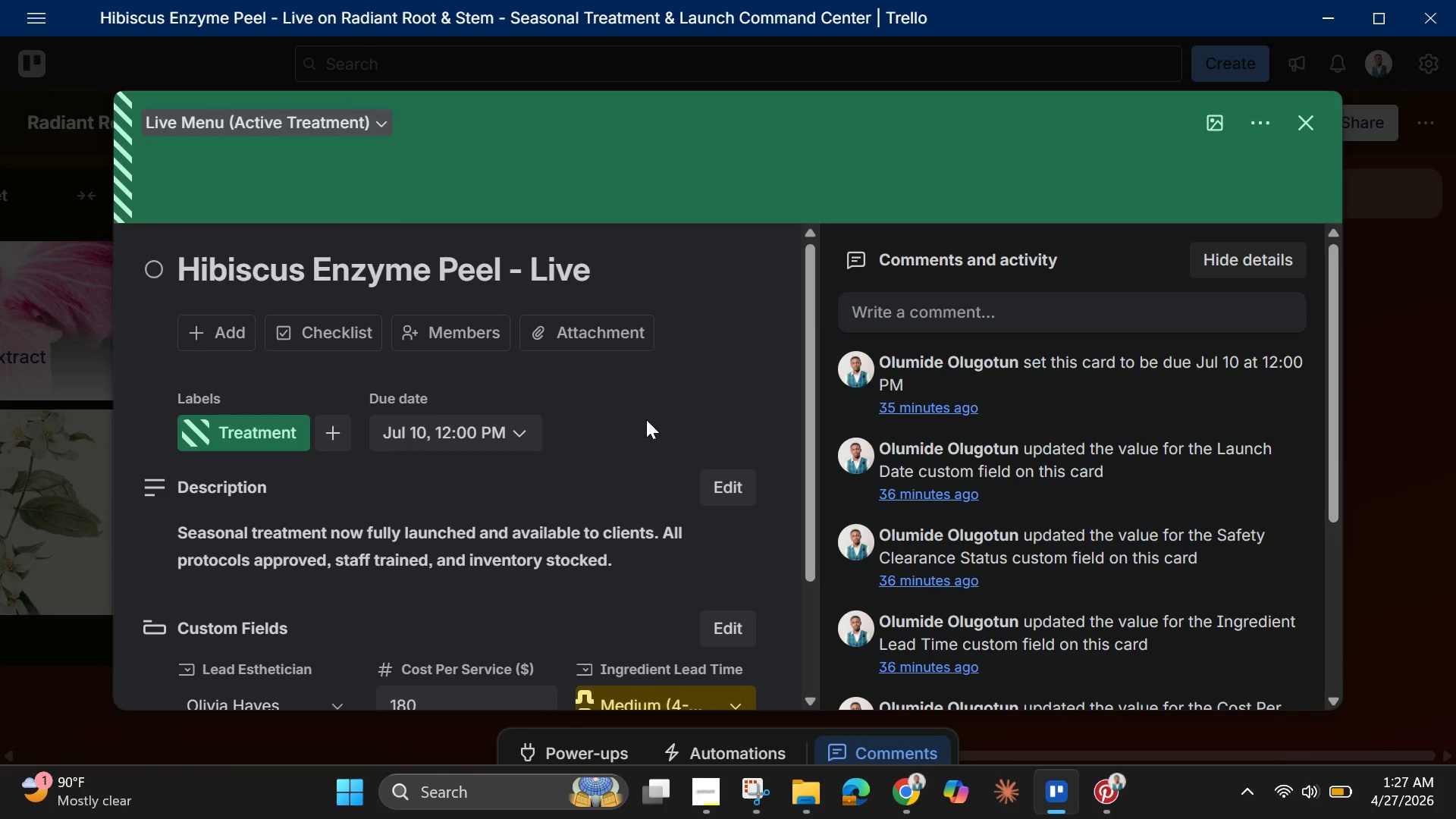 
left_click([1217, 121])
 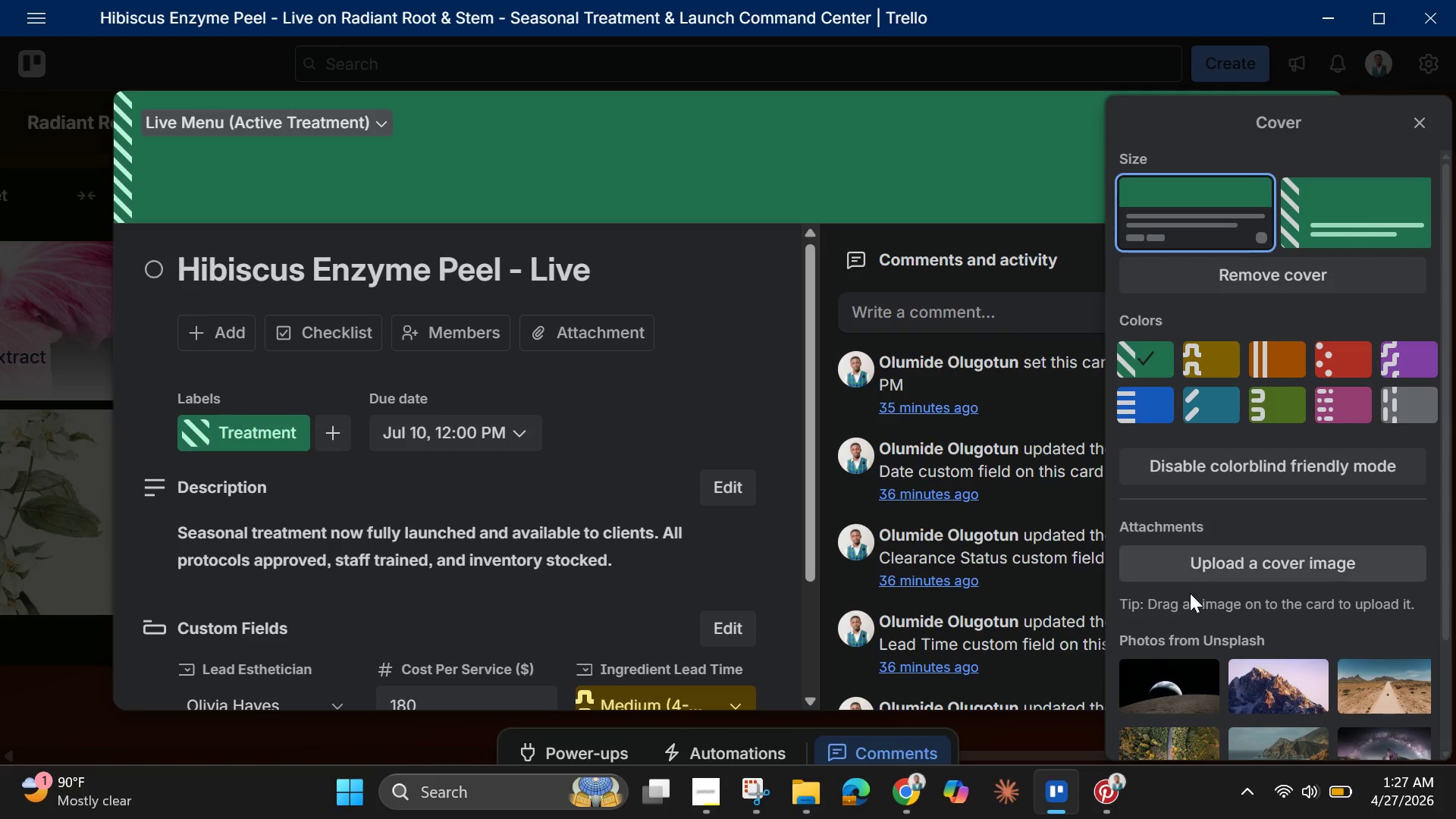 
scroll: coordinate [1261, 623], scroll_direction: down, amount: 6.0
 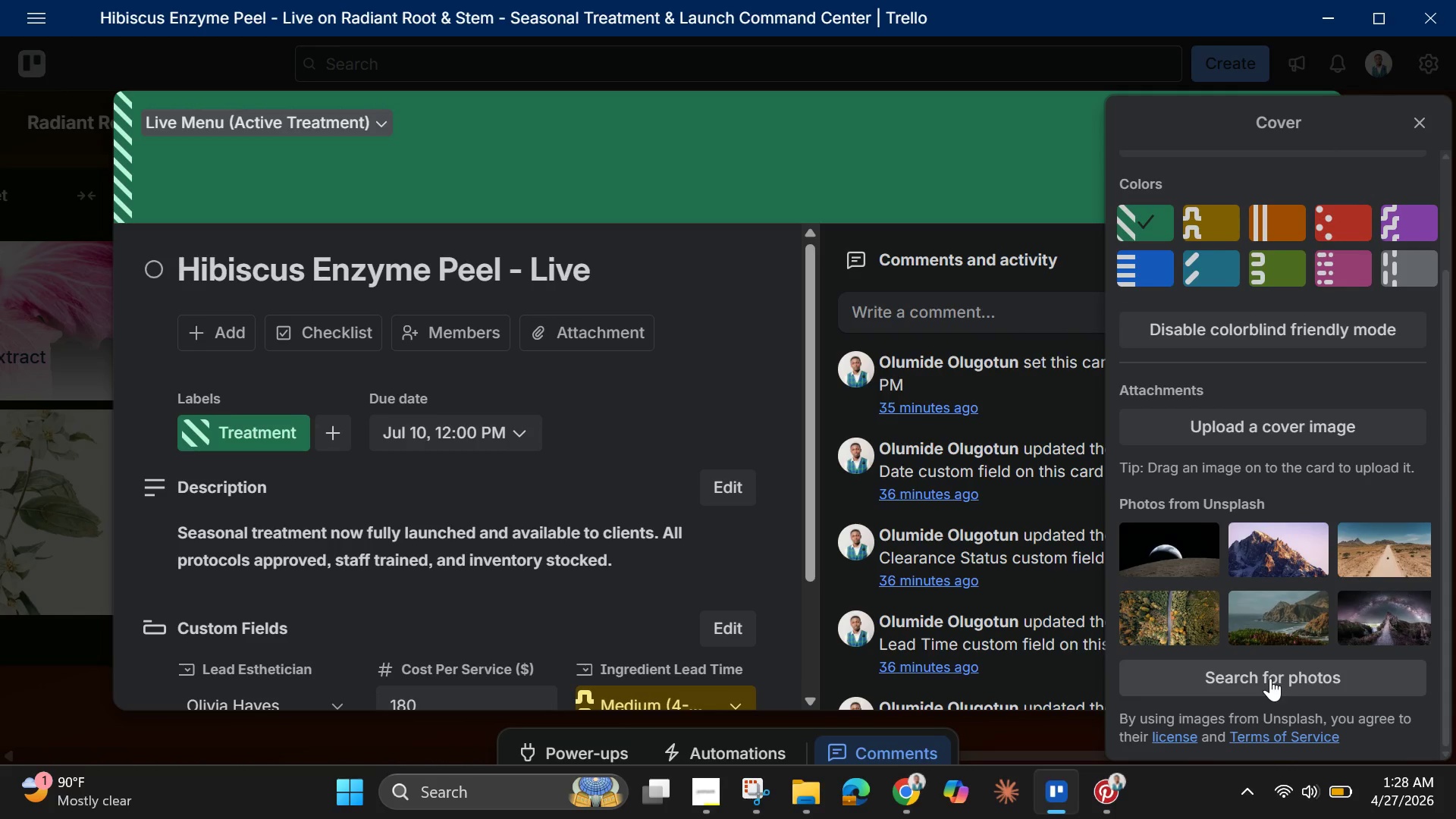 
left_click([1270, 678])
 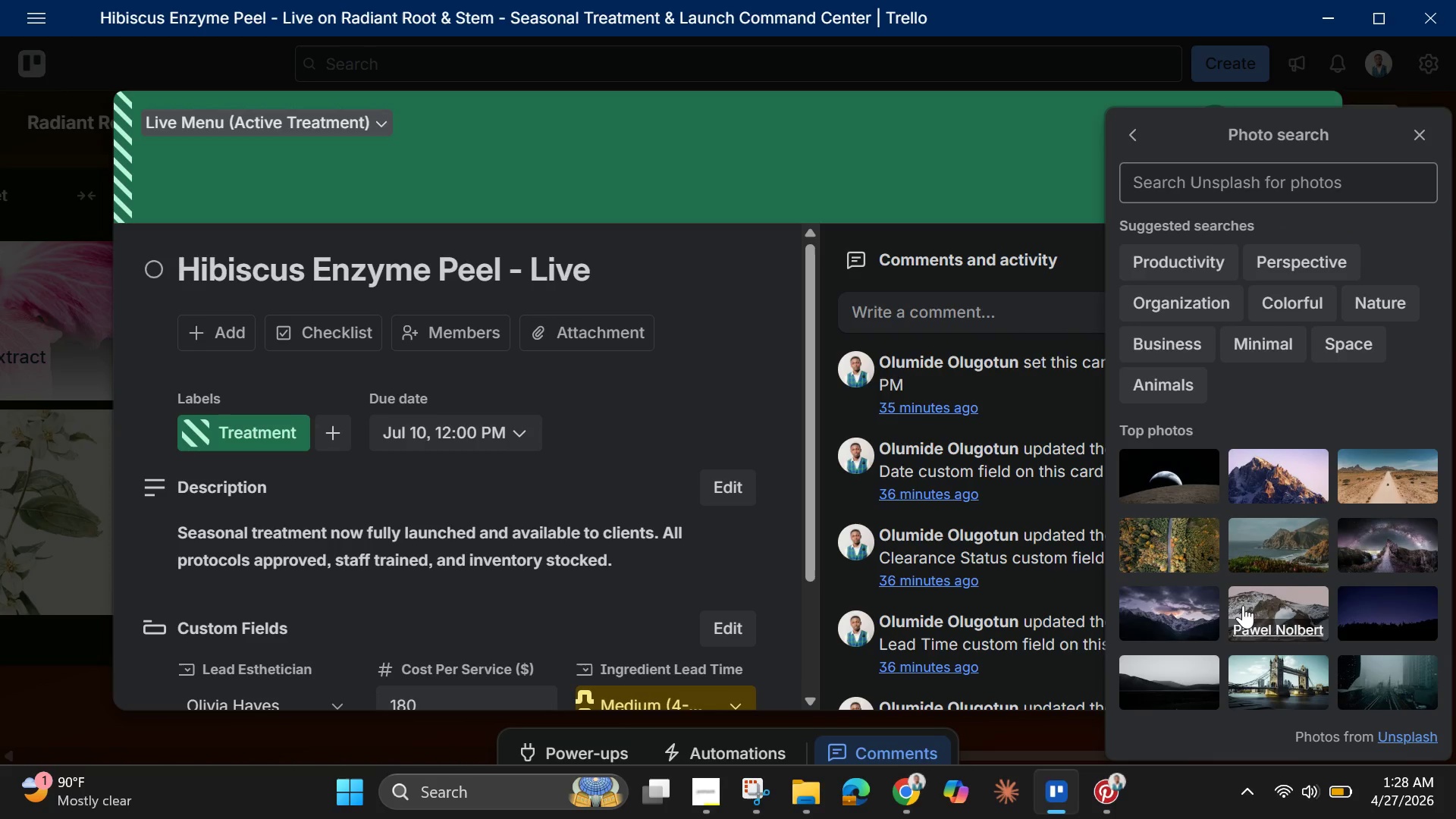 
scroll: coordinate [1257, 623], scroll_direction: down, amount: 2.0
 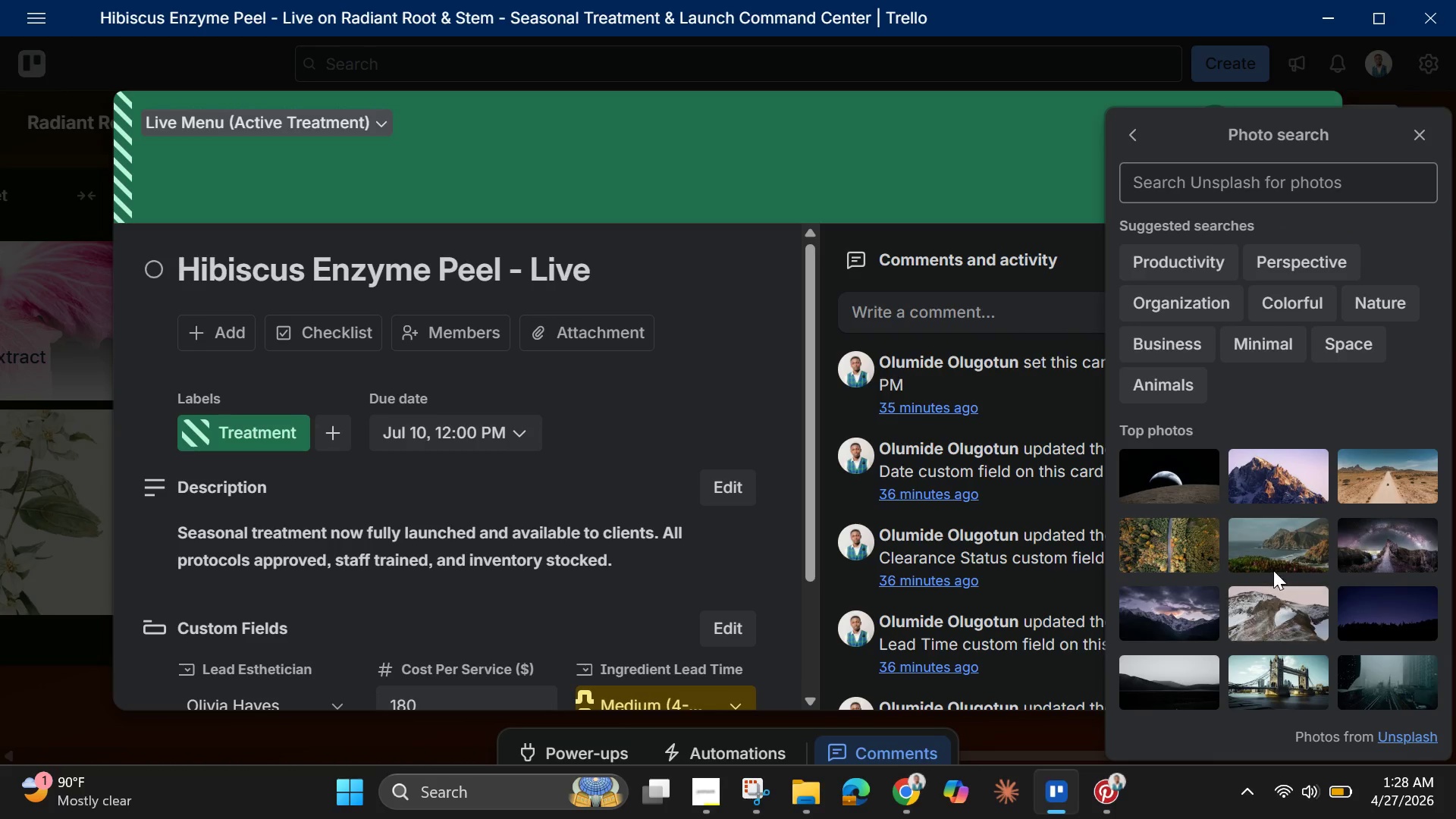 
scroll: coordinate [1271, 569], scroll_direction: up, amount: 3.0
 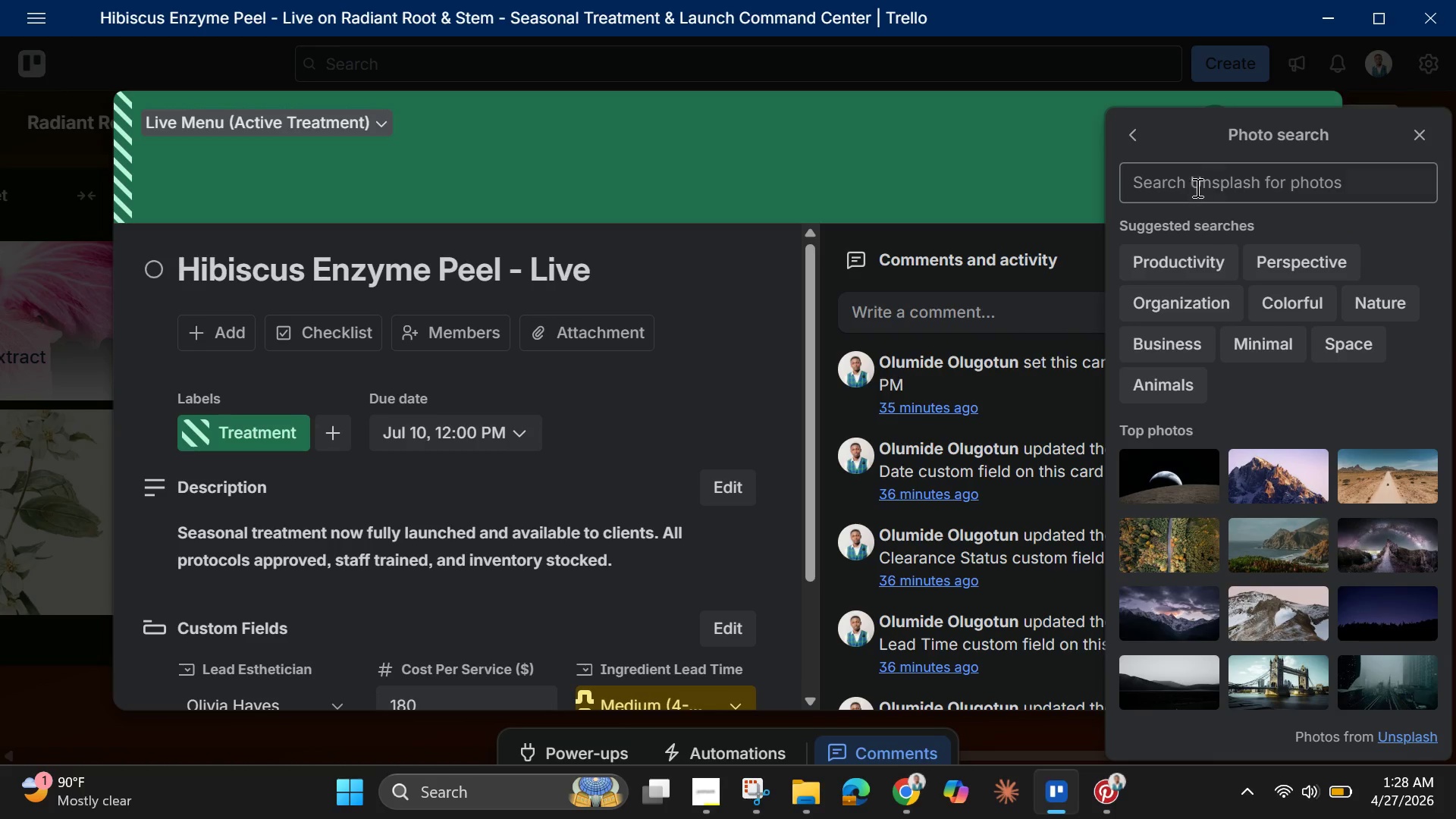 
left_click([1196, 177])
 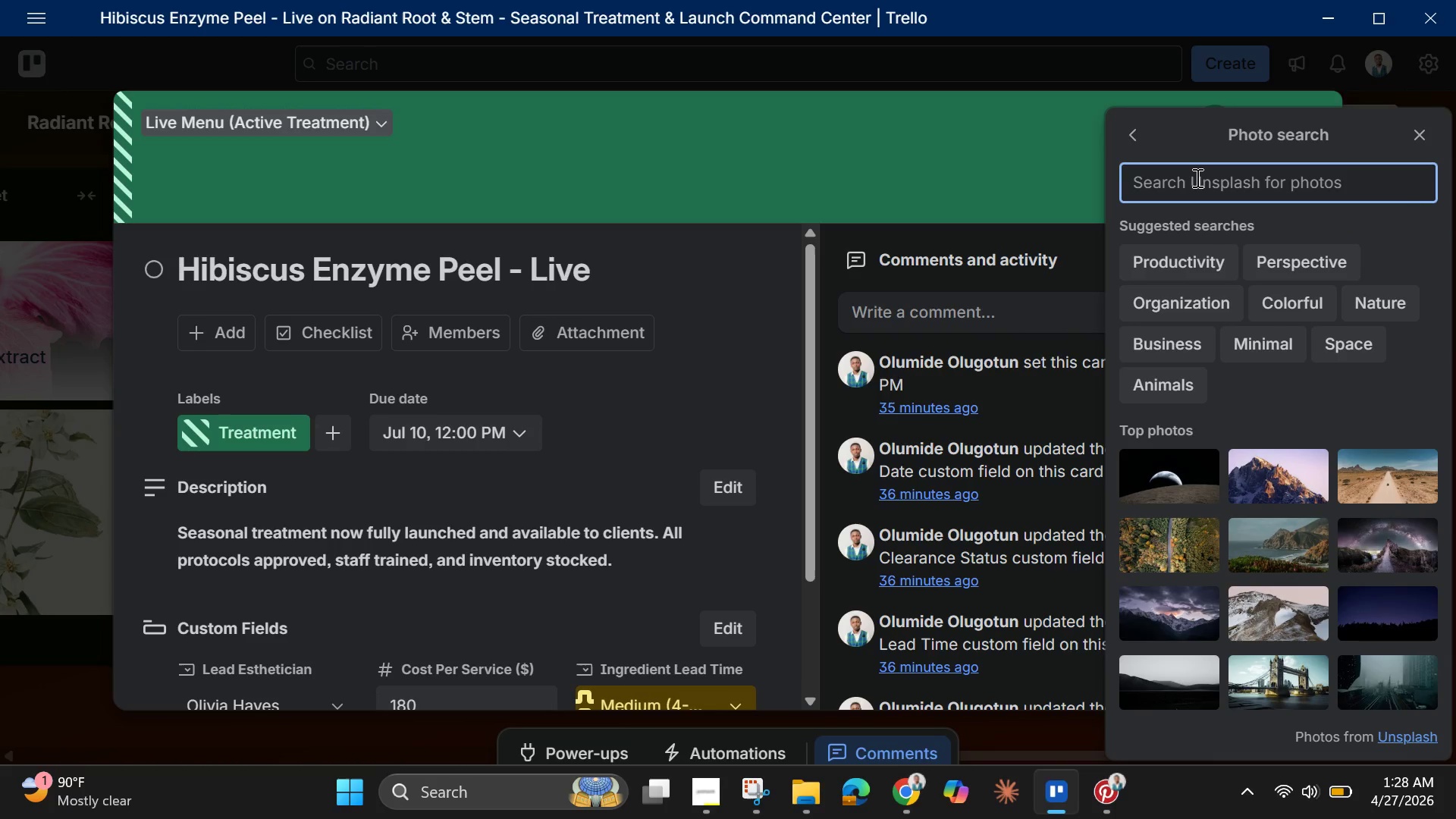 
key(Control+V)
 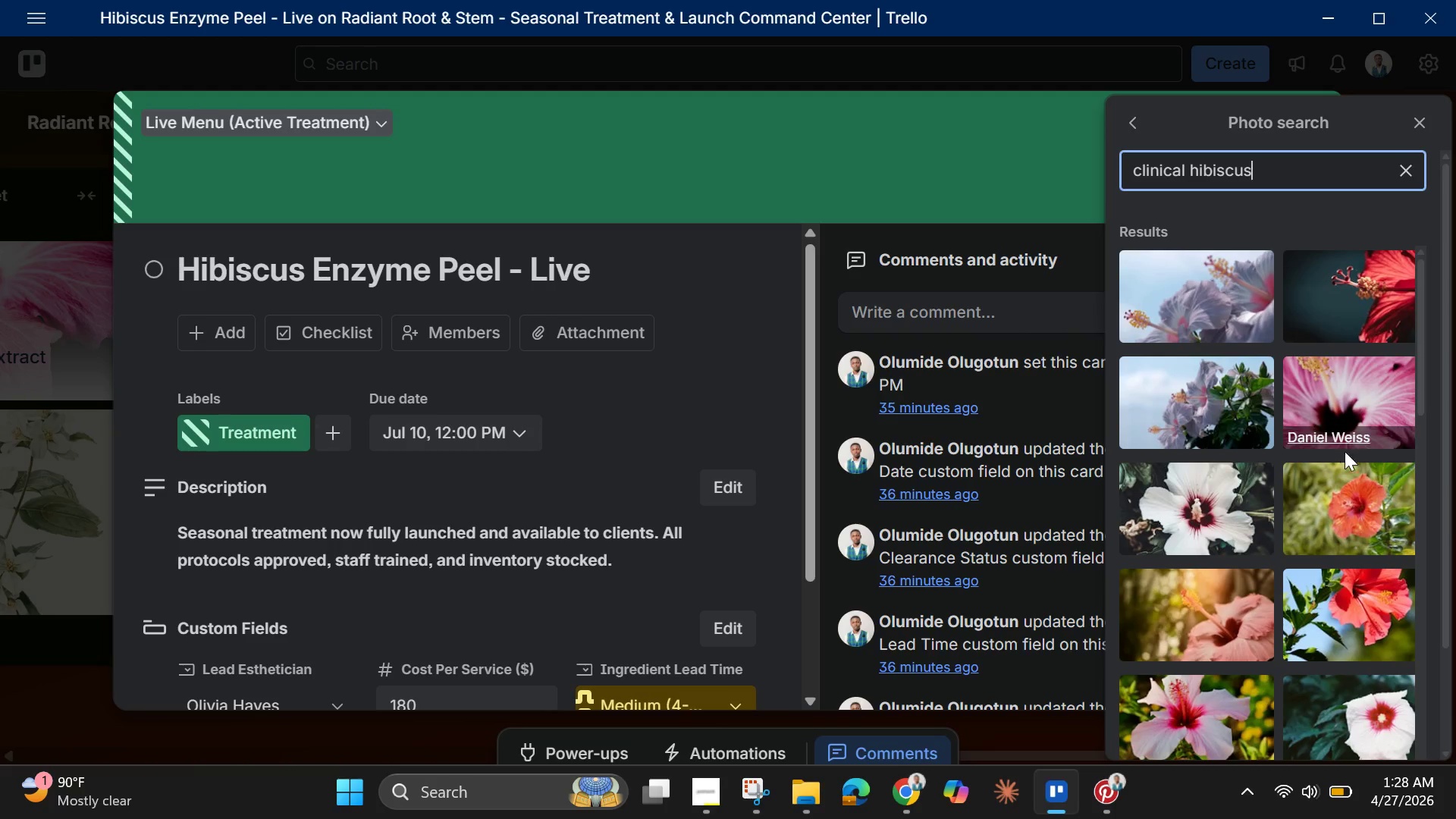 
scroll: coordinate [1348, 641], scroll_direction: down, amount: 6.0
 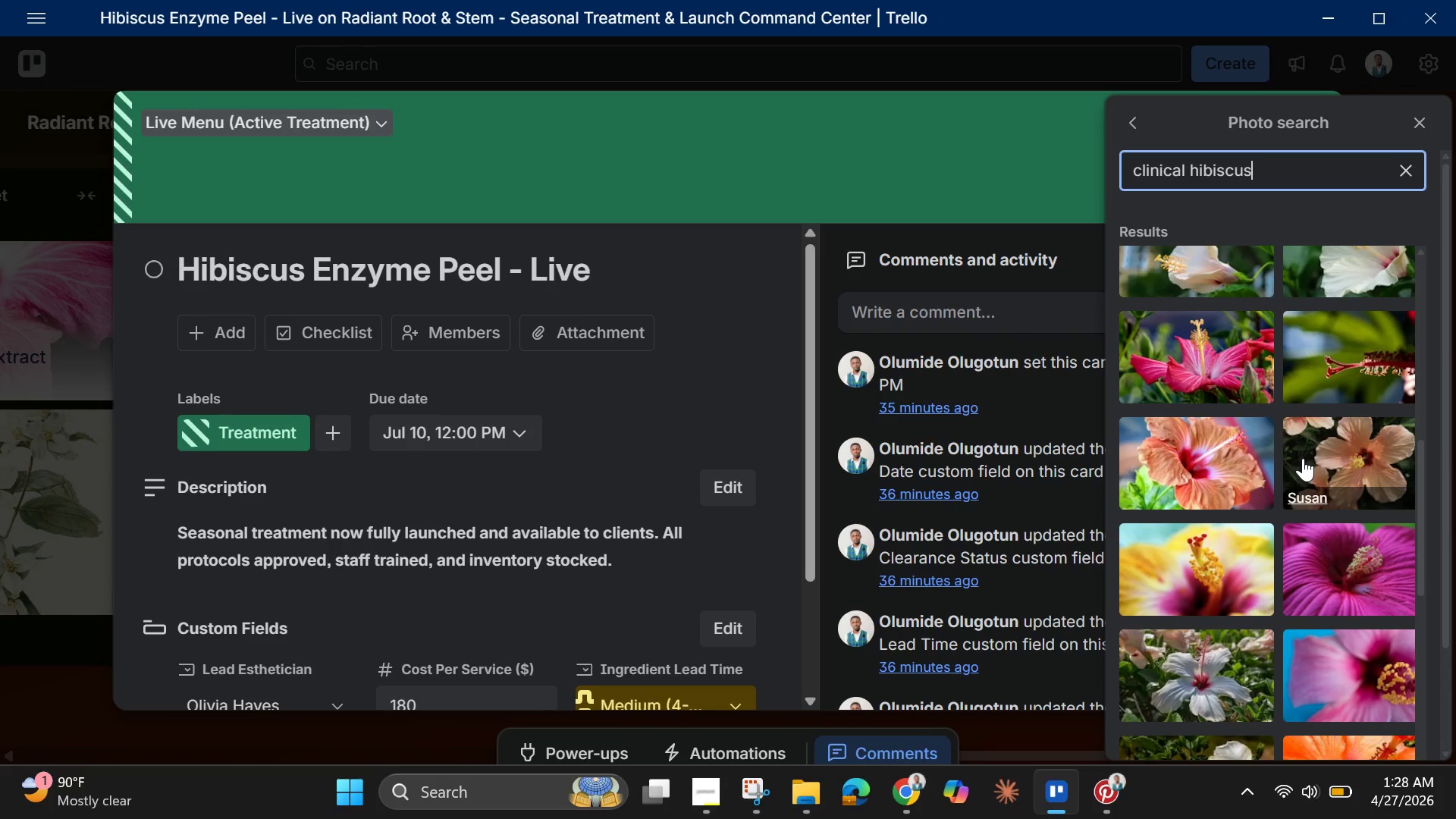 
left_click([1303, 458])
 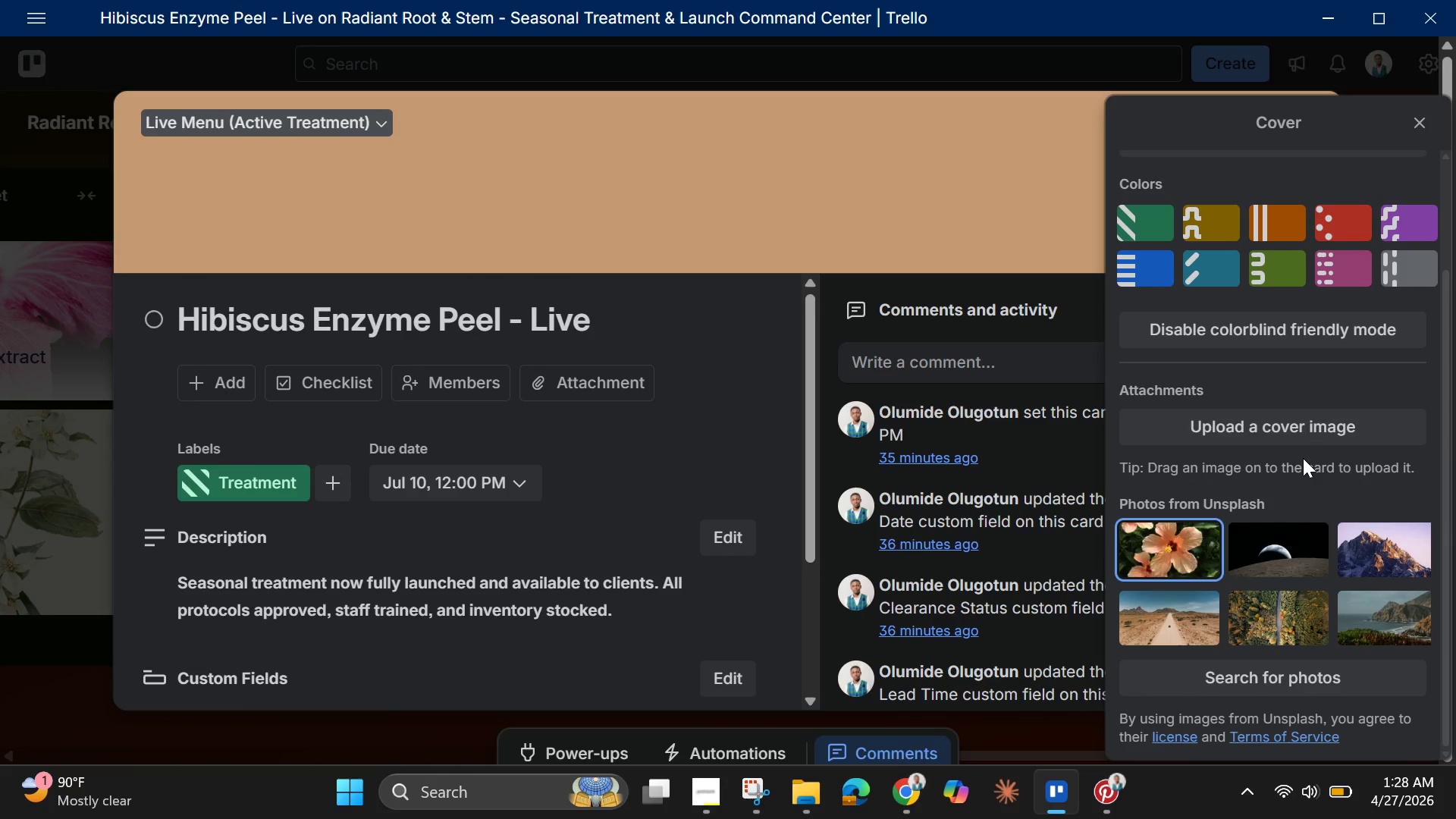 
wait(10.0)
 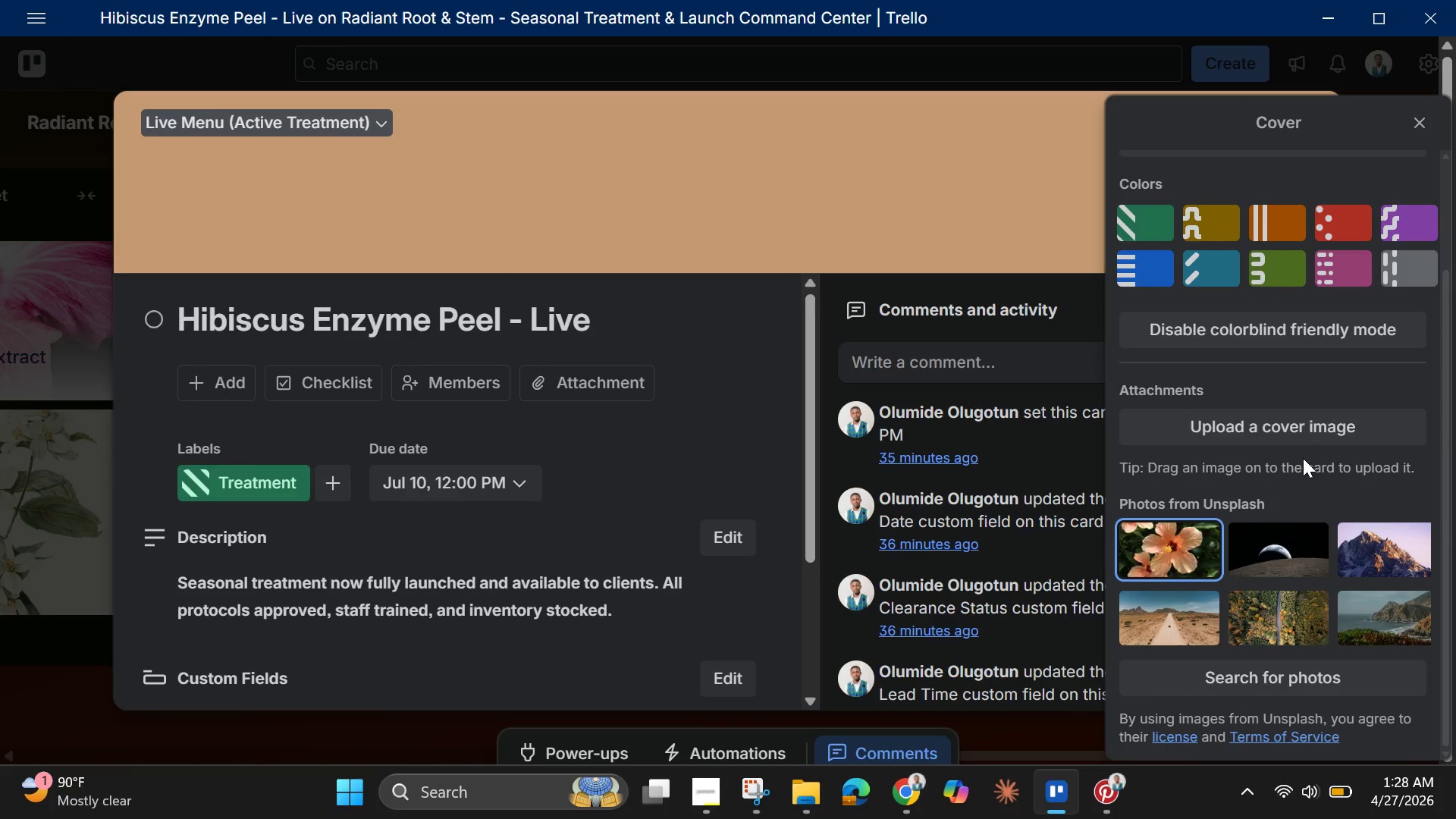 
scroll: coordinate [1330, 247], scroll_direction: up, amount: 4.0
 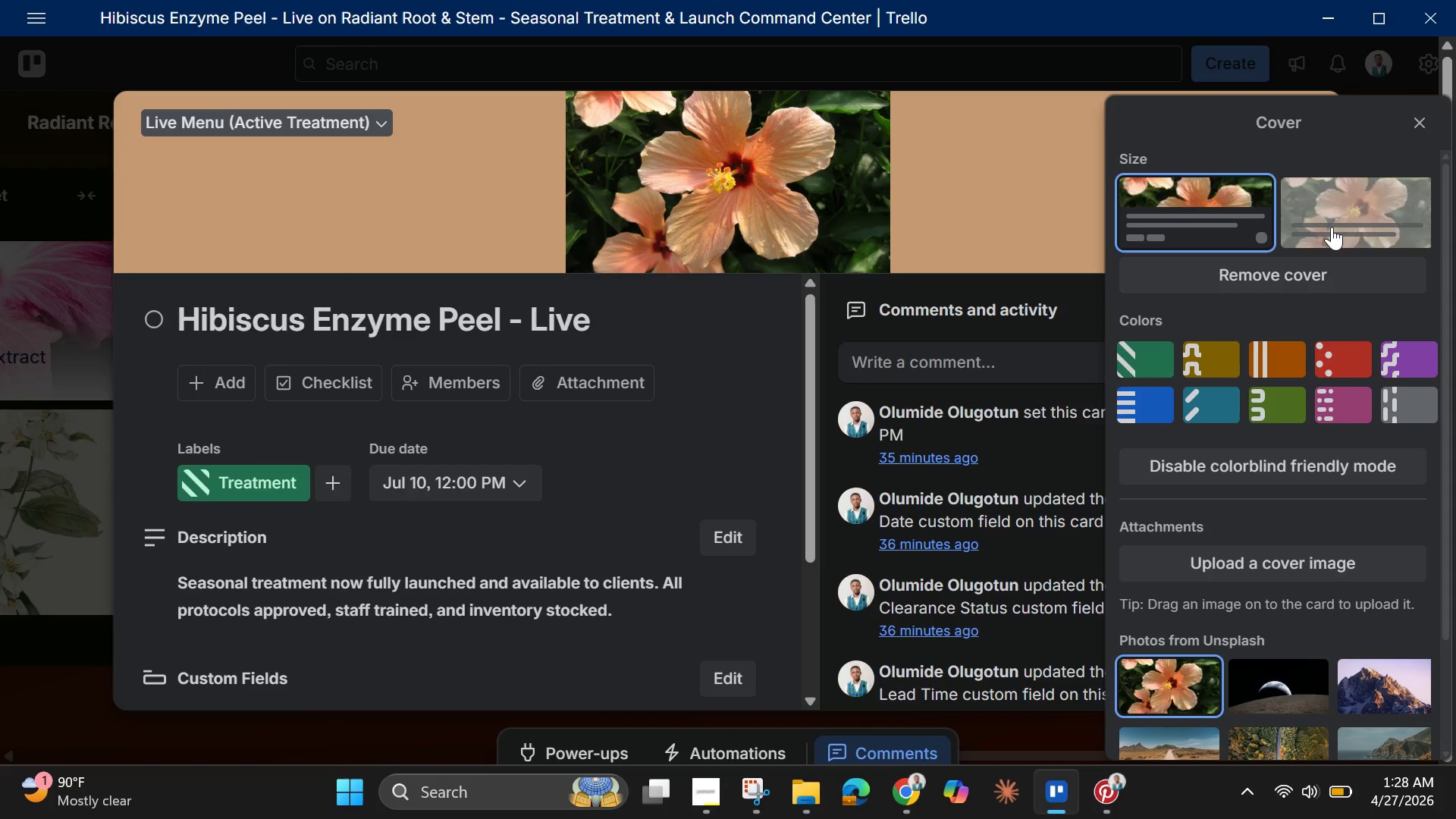 
left_click([1338, 219])
 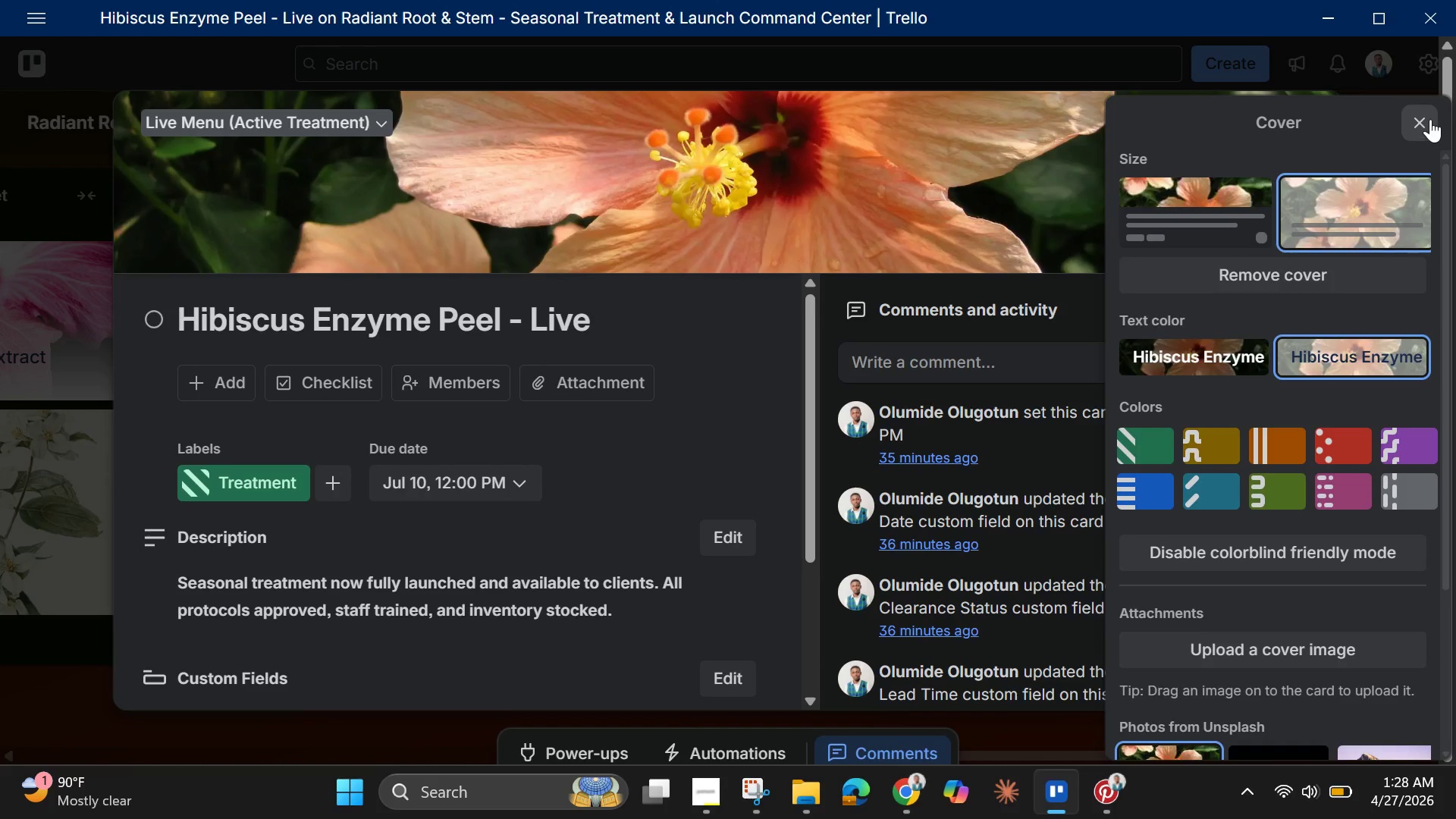 
left_click([1423, 118])
 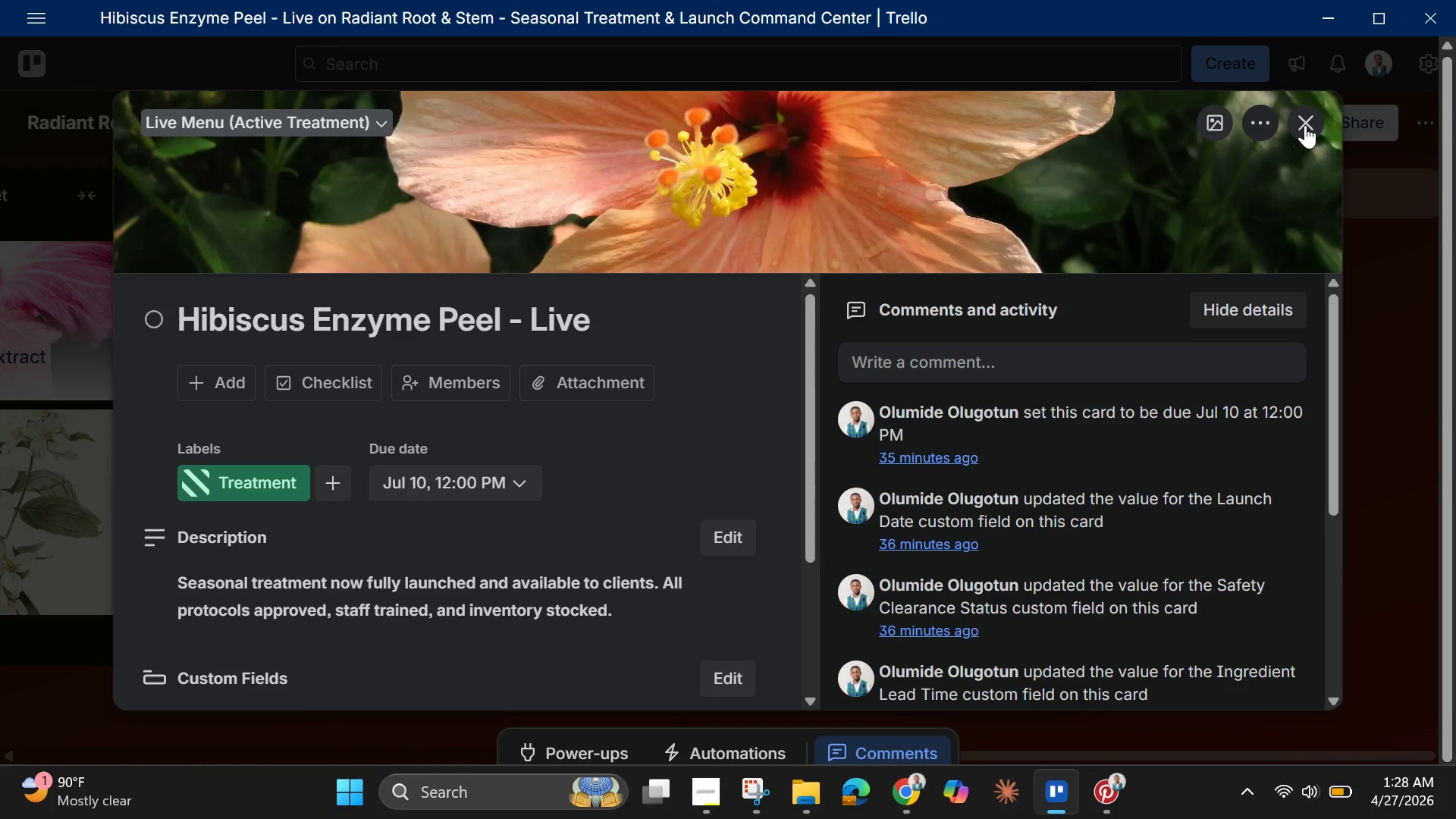 
left_click([1297, 125])
 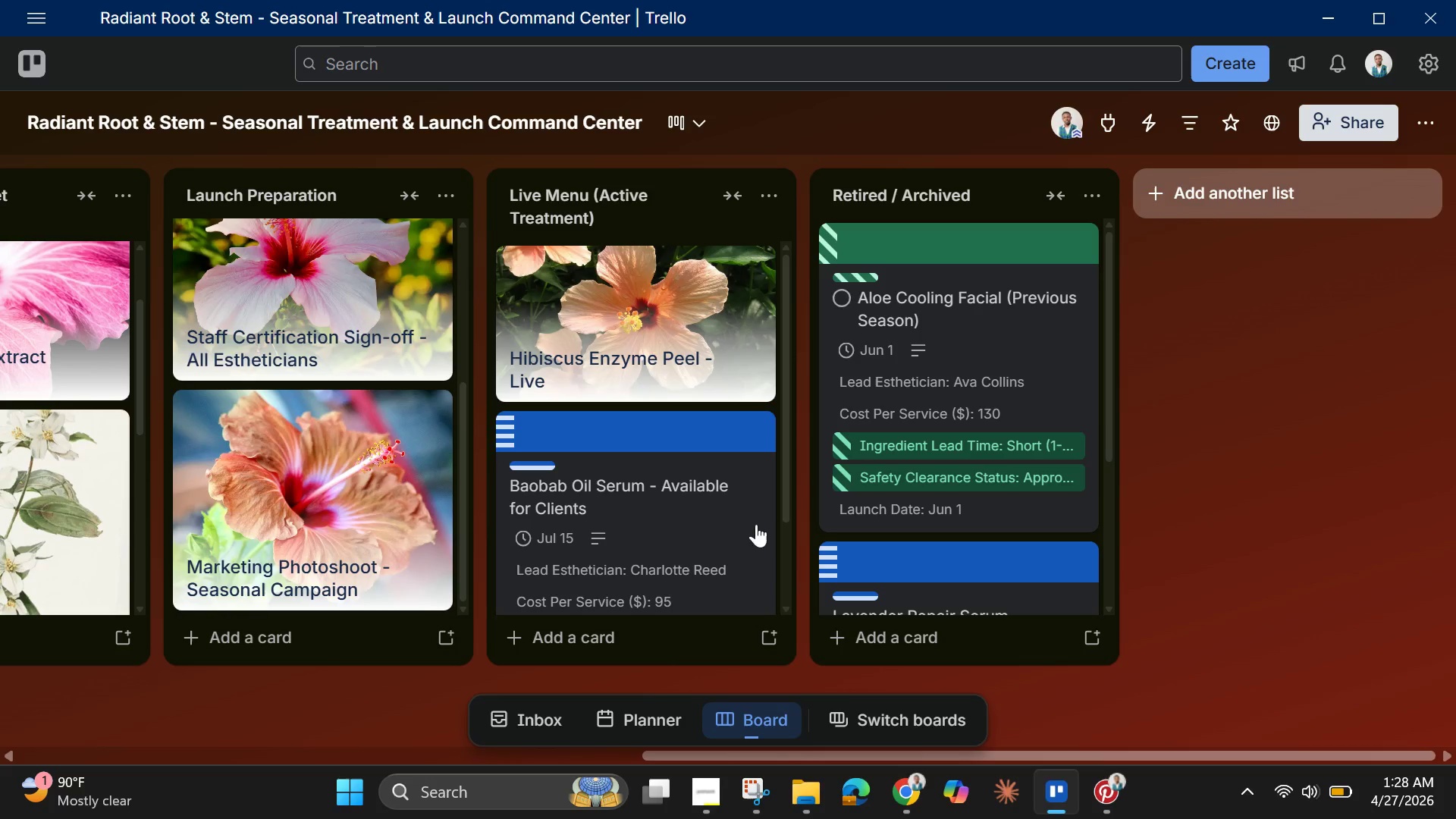 
scroll: coordinate [688, 499], scroll_direction: down, amount: 3.0
 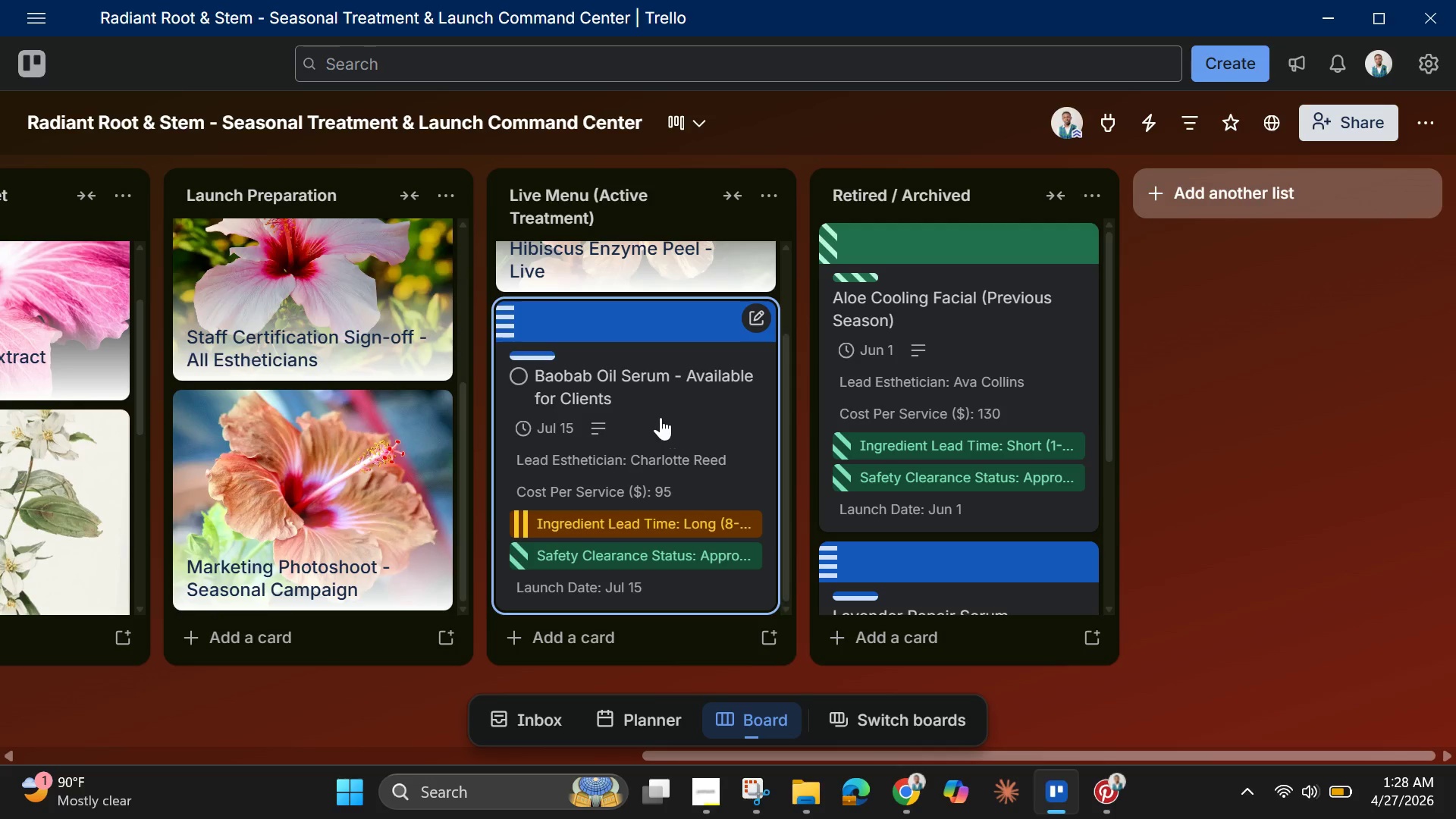 
left_click([661, 416])
 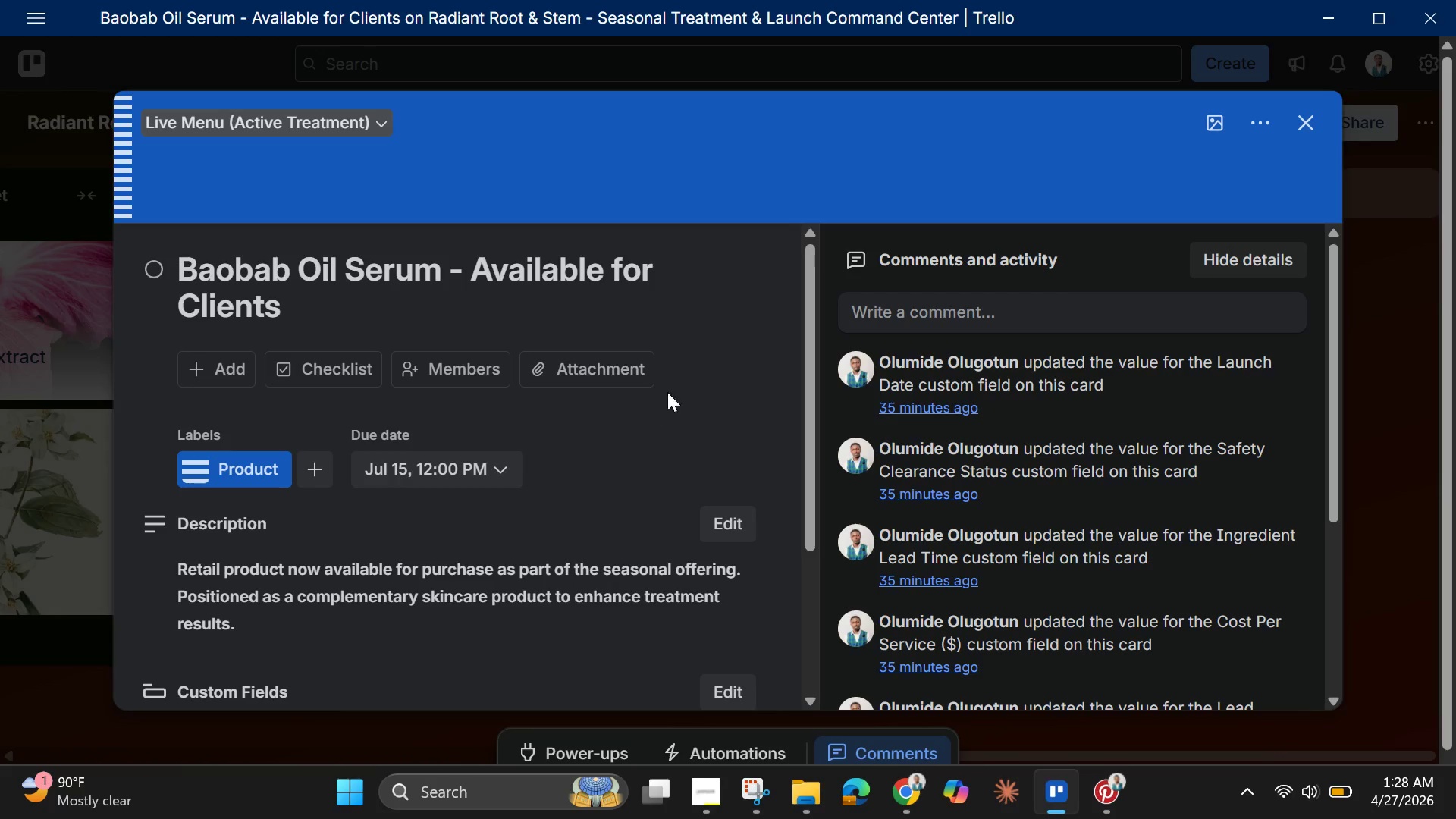 
wait(6.22)
 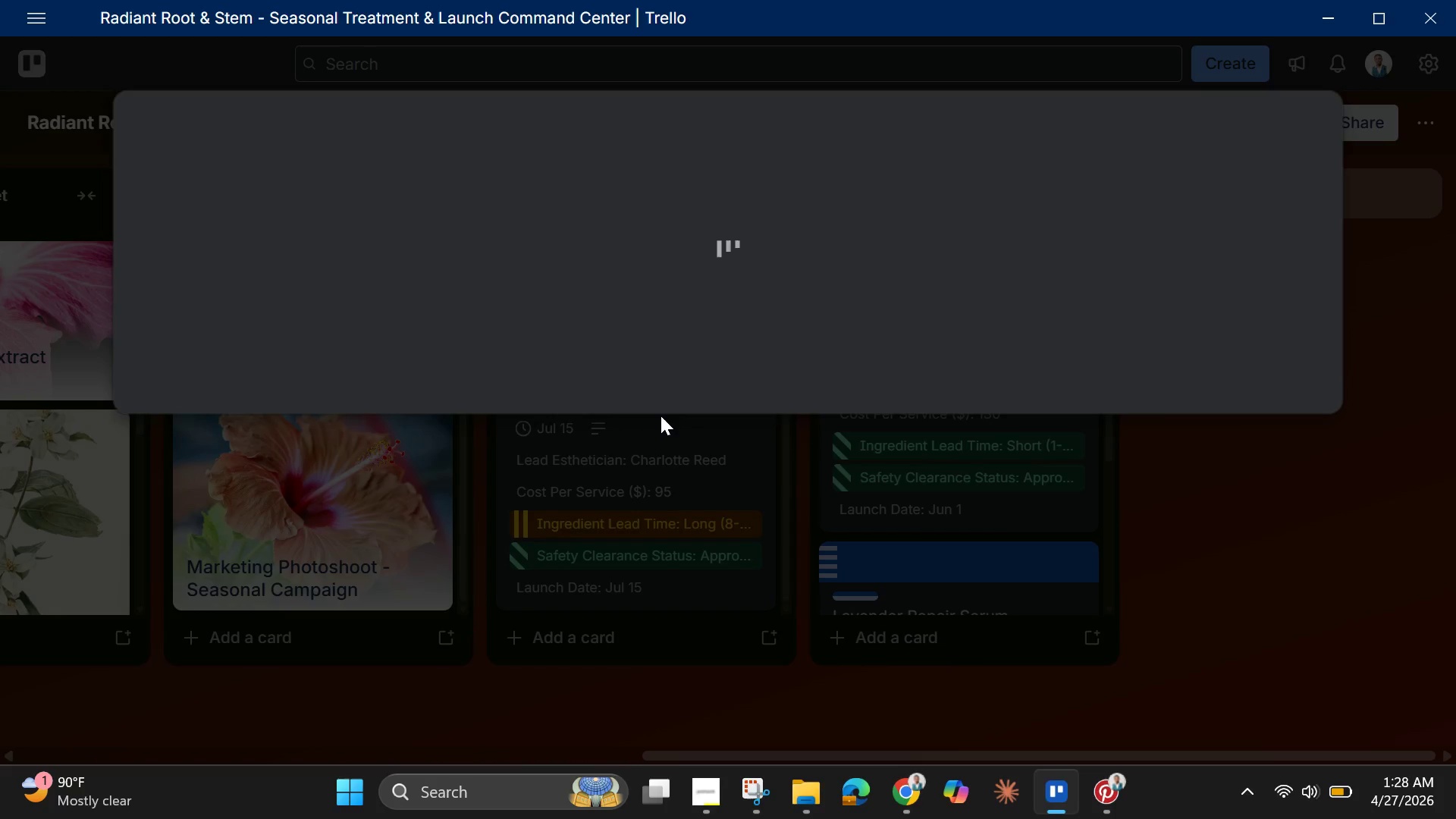 
left_click([1212, 121])
 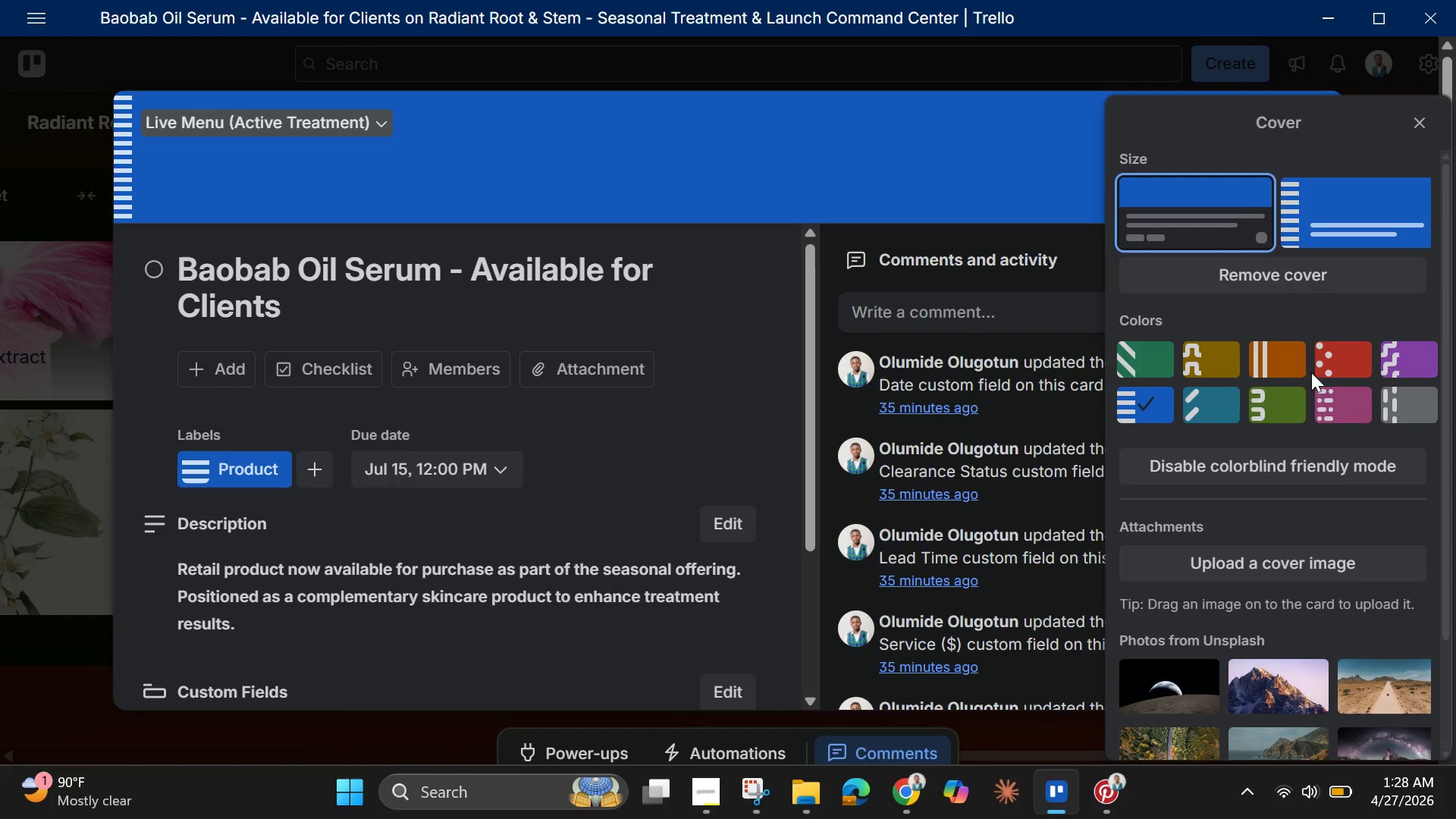 
scroll: coordinate [1303, 528], scroll_direction: down, amount: 3.0
 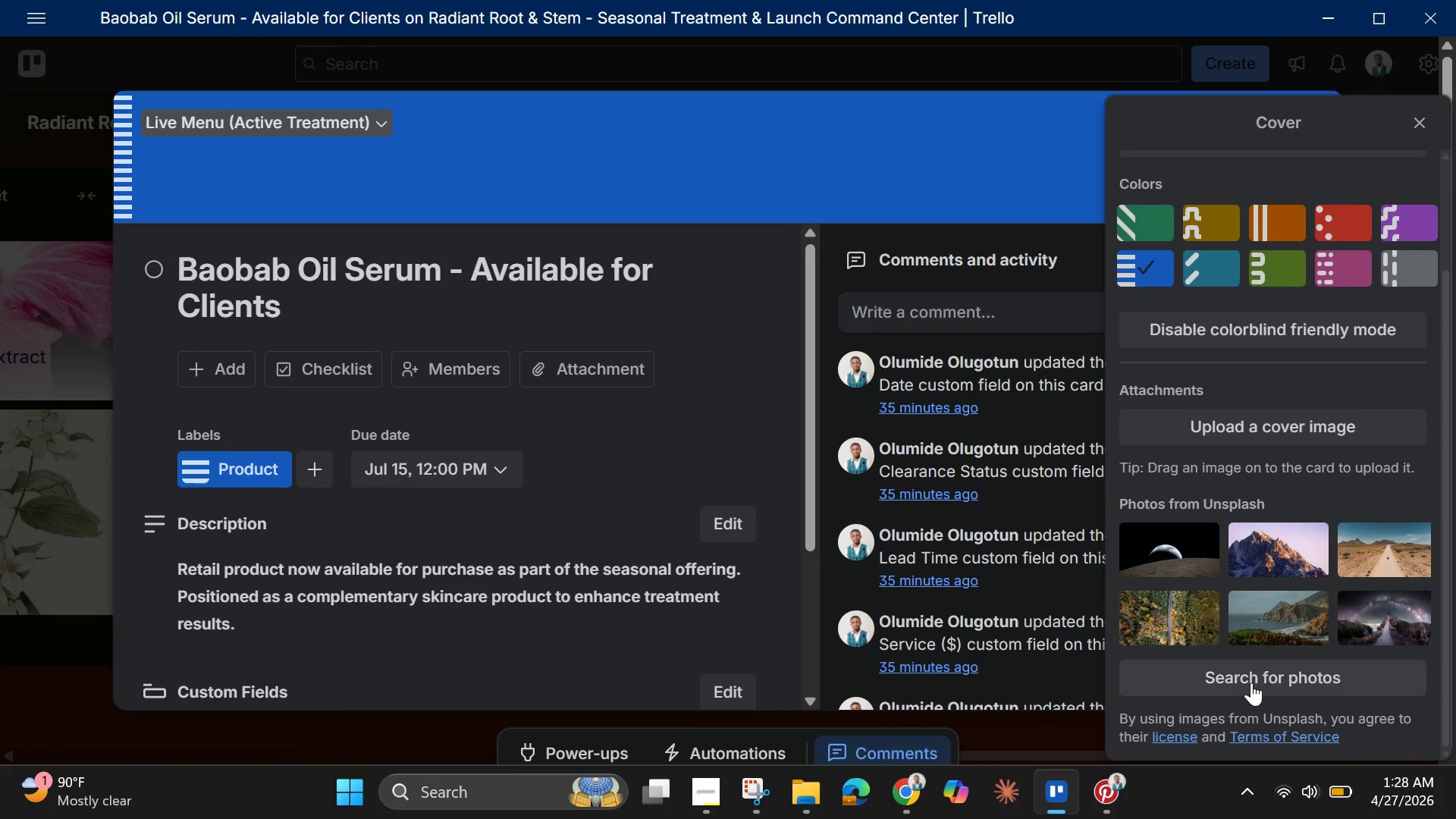 
left_click([1251, 682])
 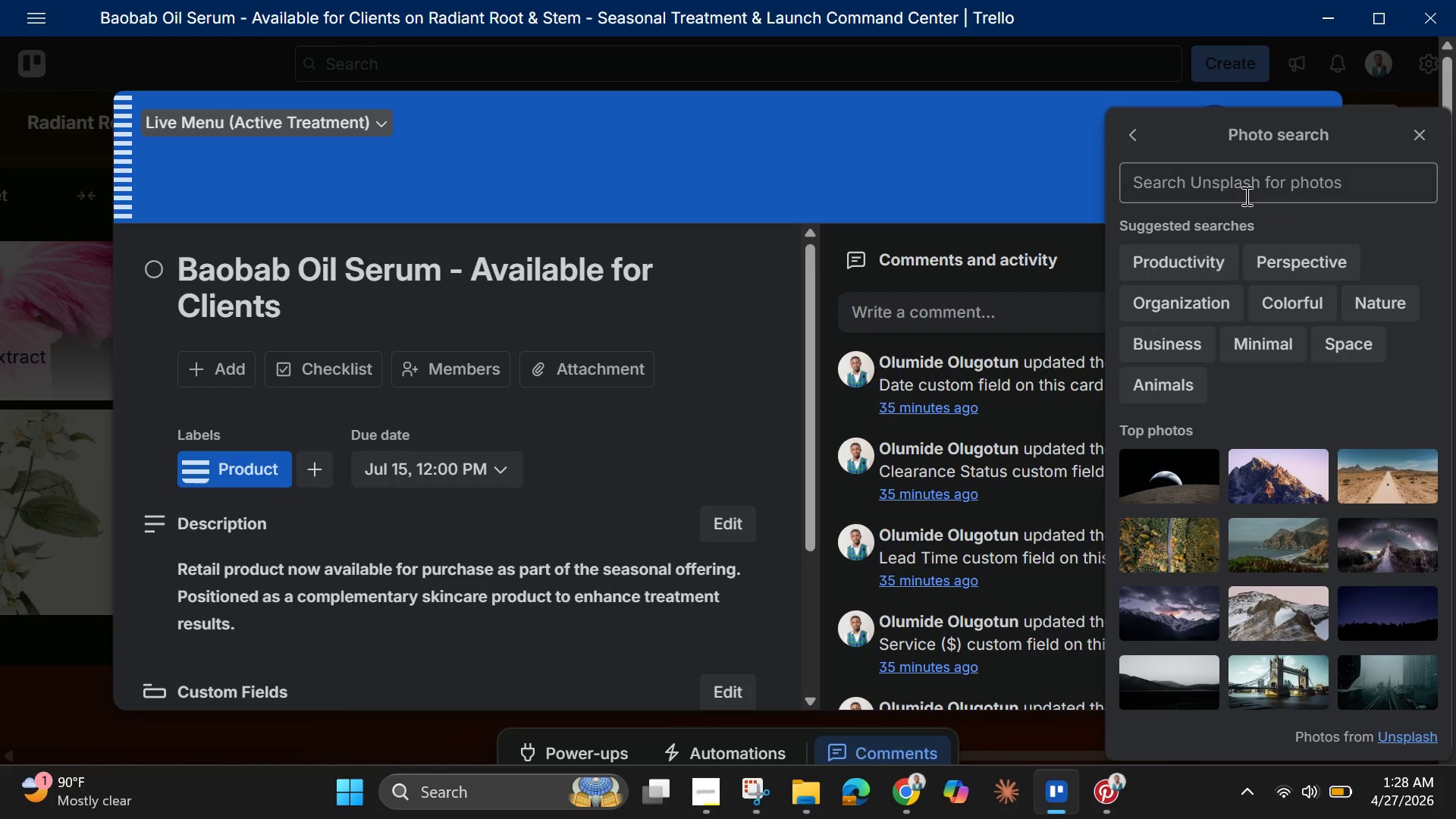 
left_click([1234, 185])
 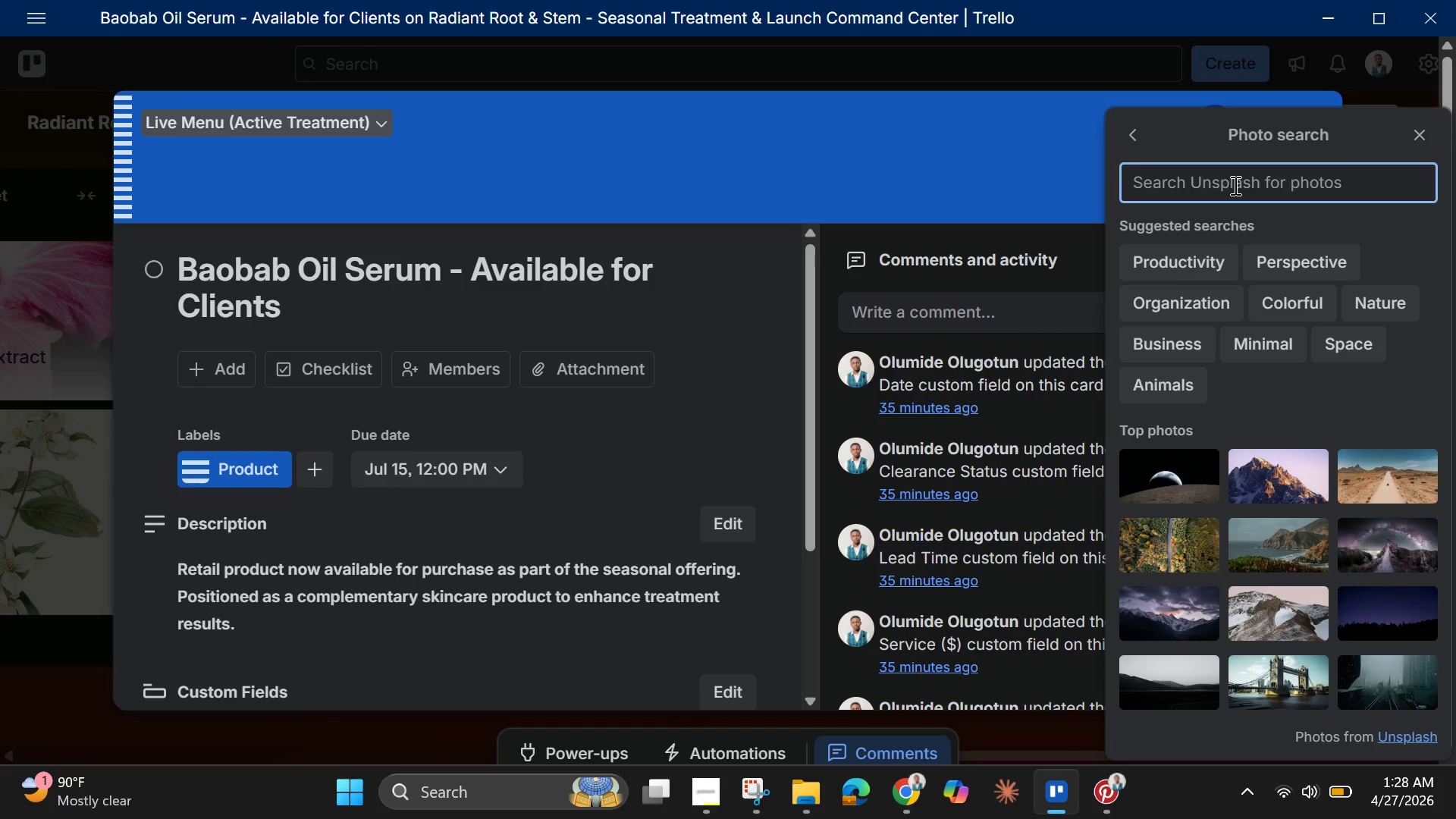 
key(Control+V)
 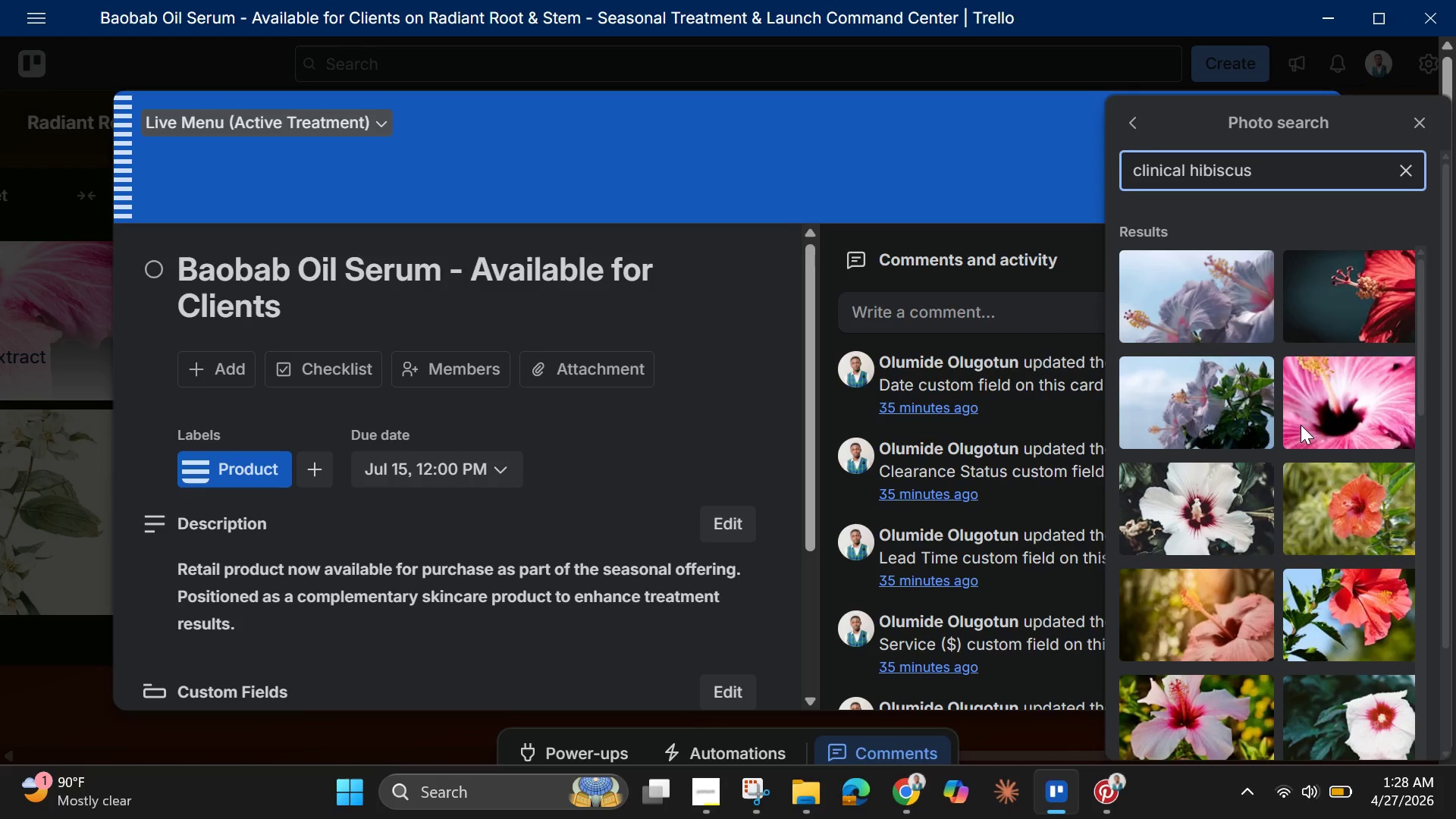 
scroll: coordinate [1216, 660], scroll_direction: down, amount: 12.0
 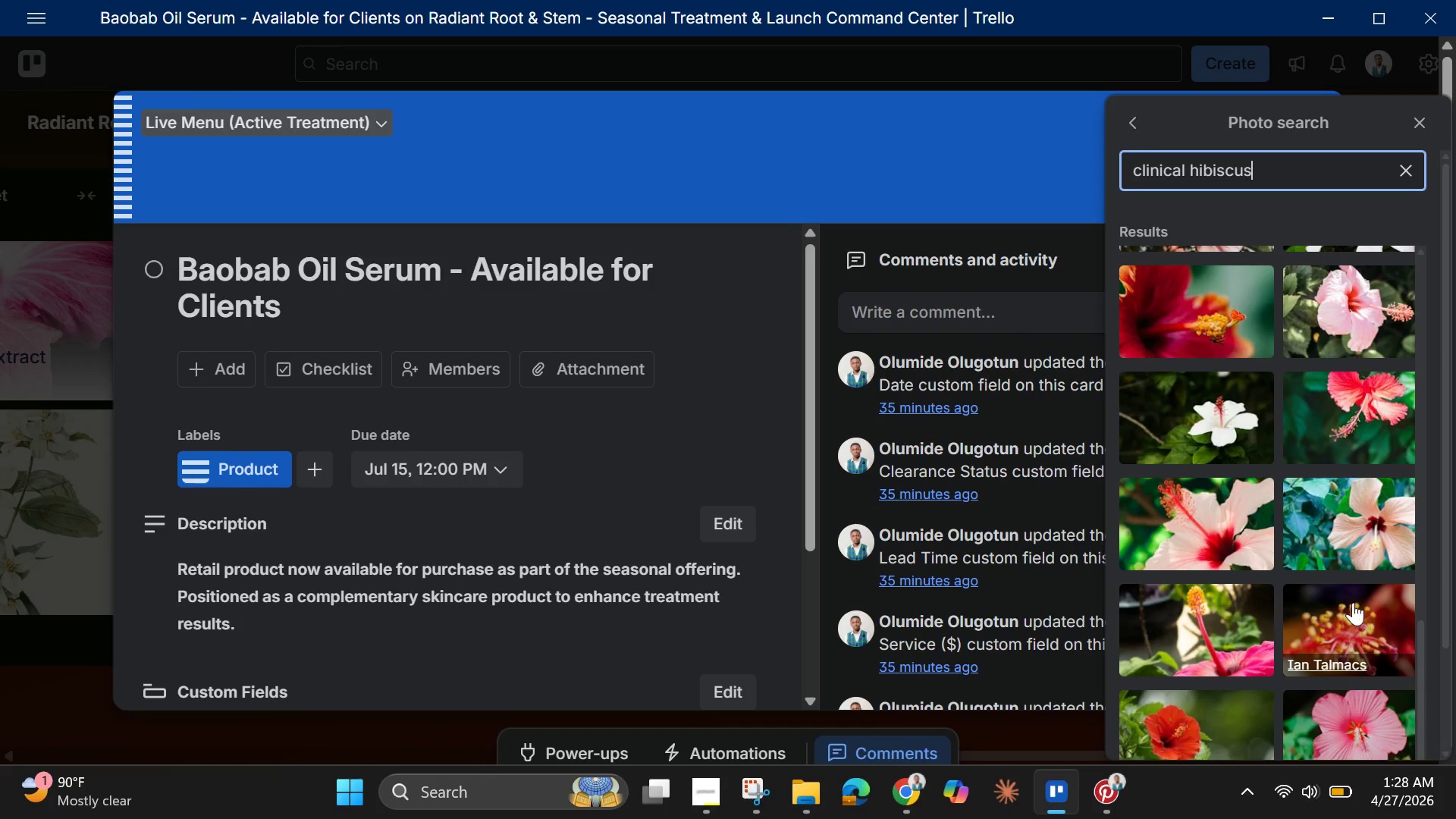 
left_click([1351, 599])
 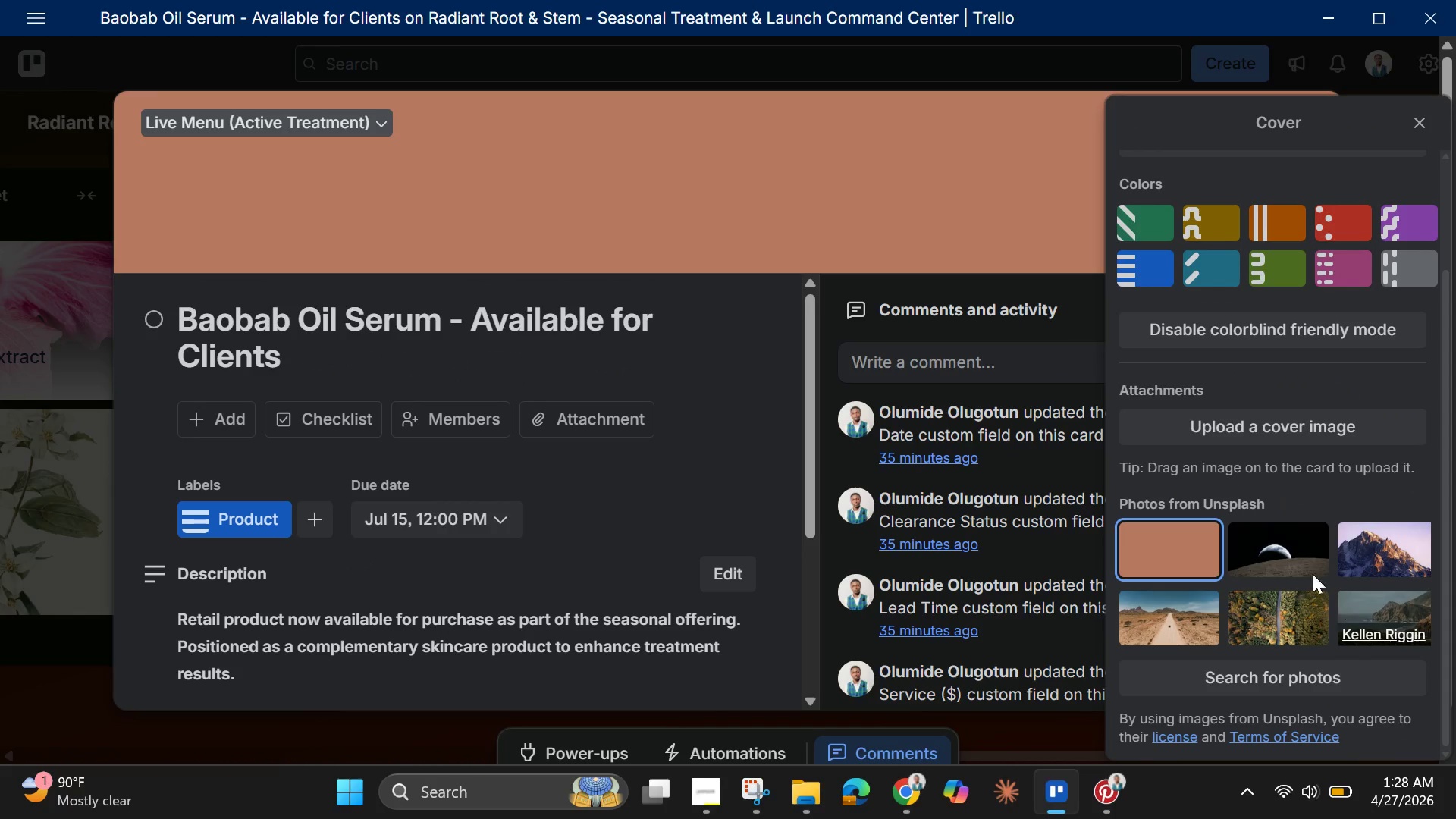 
scroll: coordinate [1291, 229], scroll_direction: up, amount: 11.0
 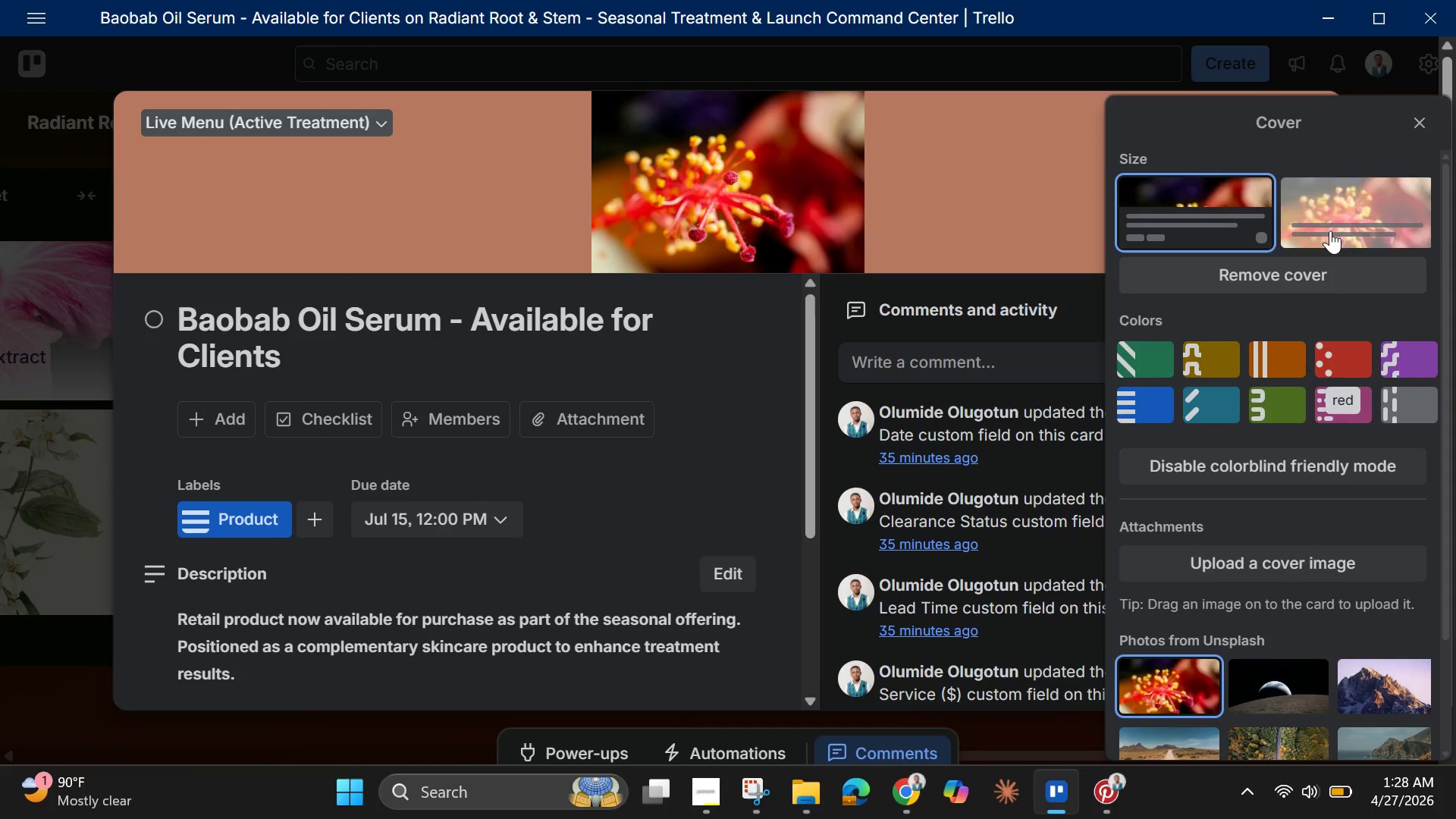 
left_click([1336, 215])
 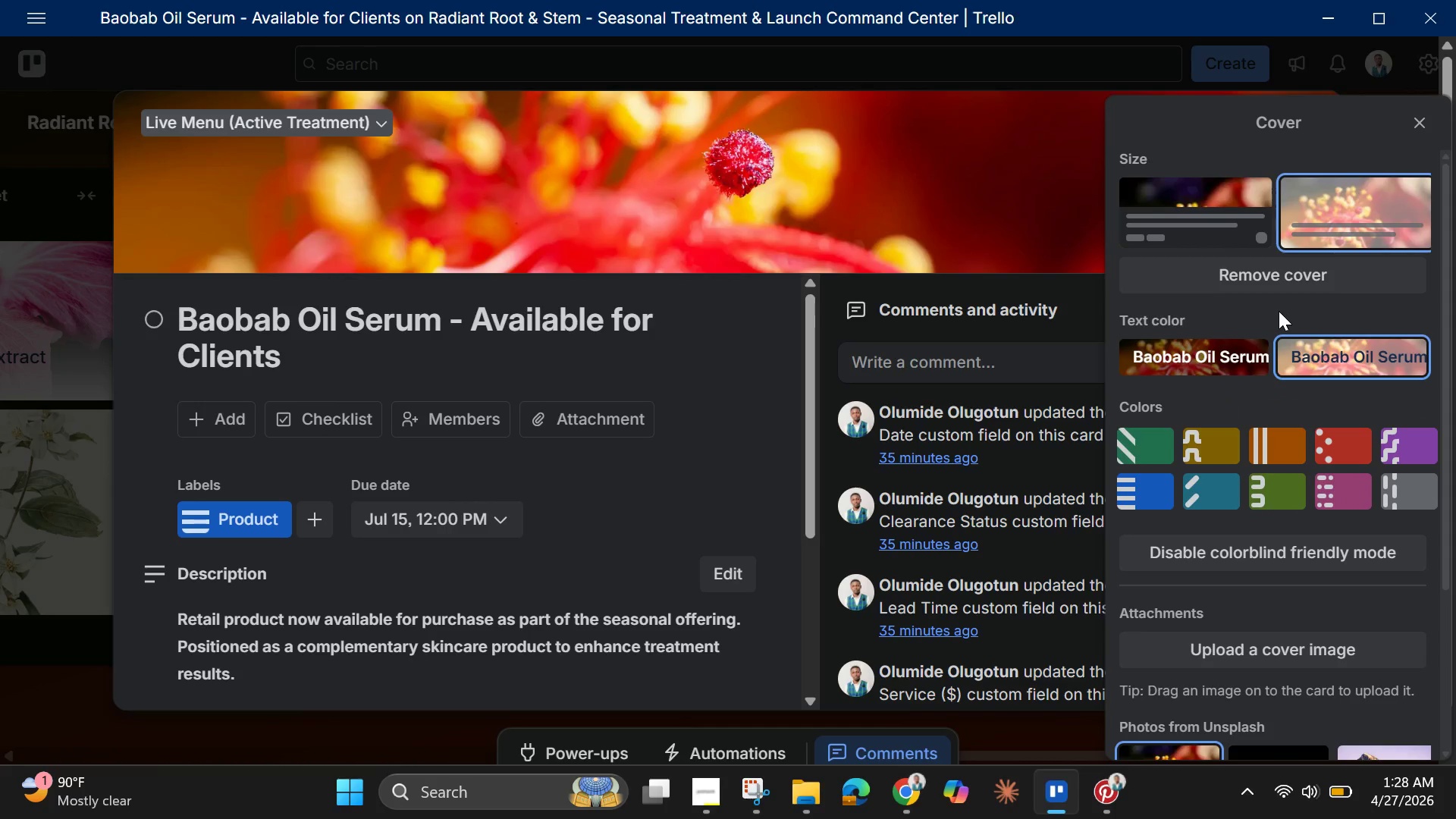 
wait(7.45)
 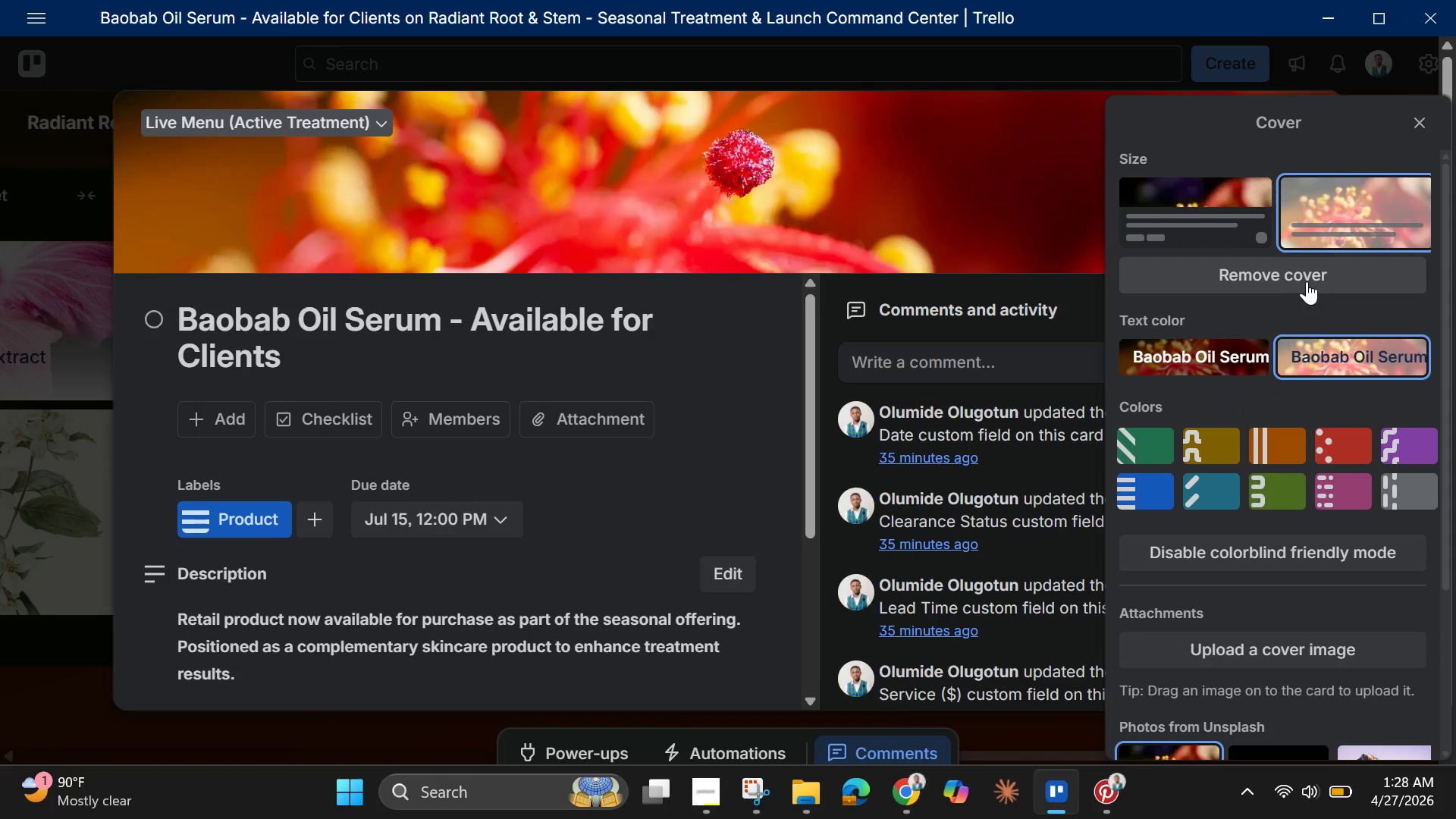 
left_click([1410, 124])
 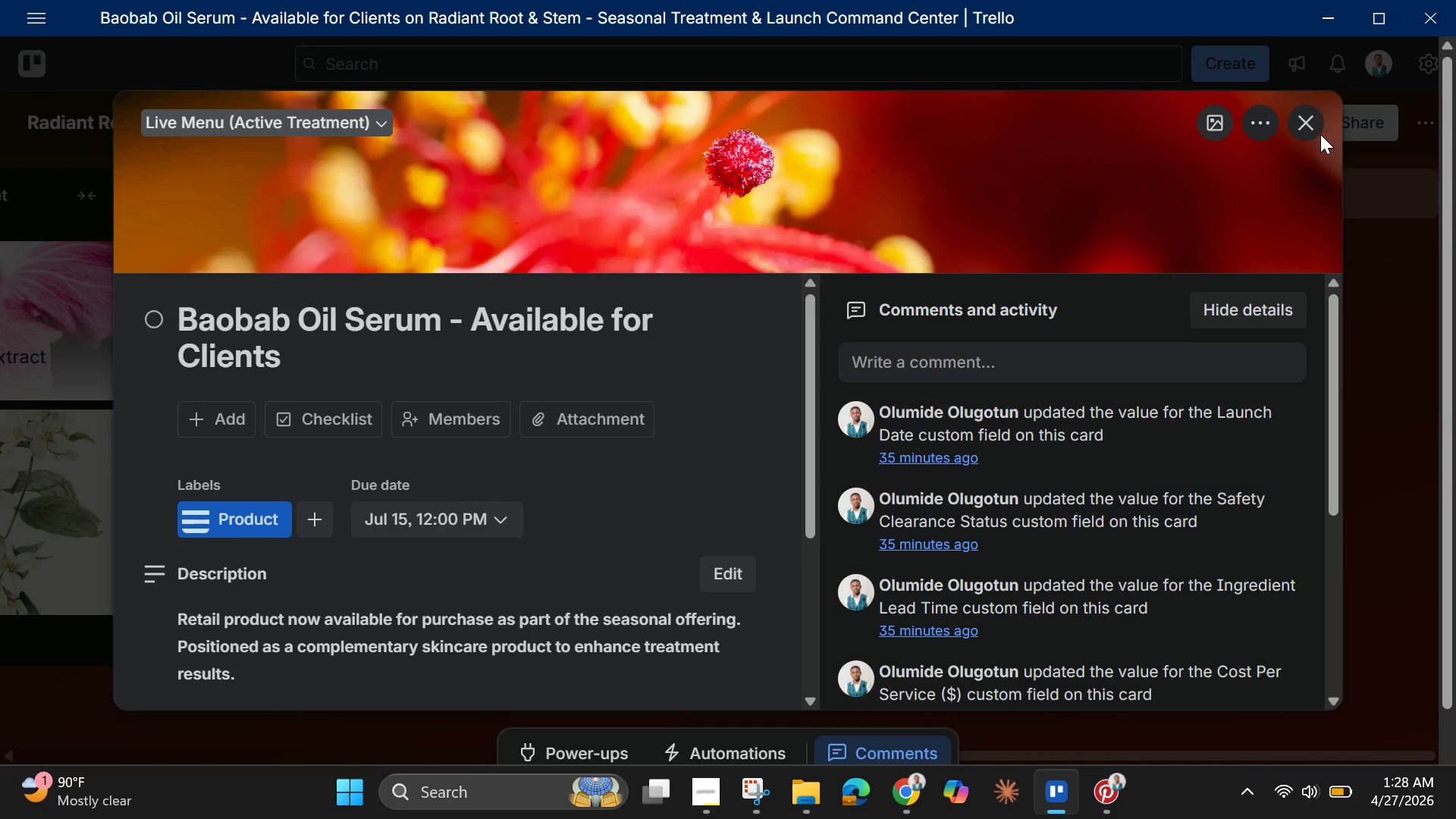 
left_click([1304, 123])
 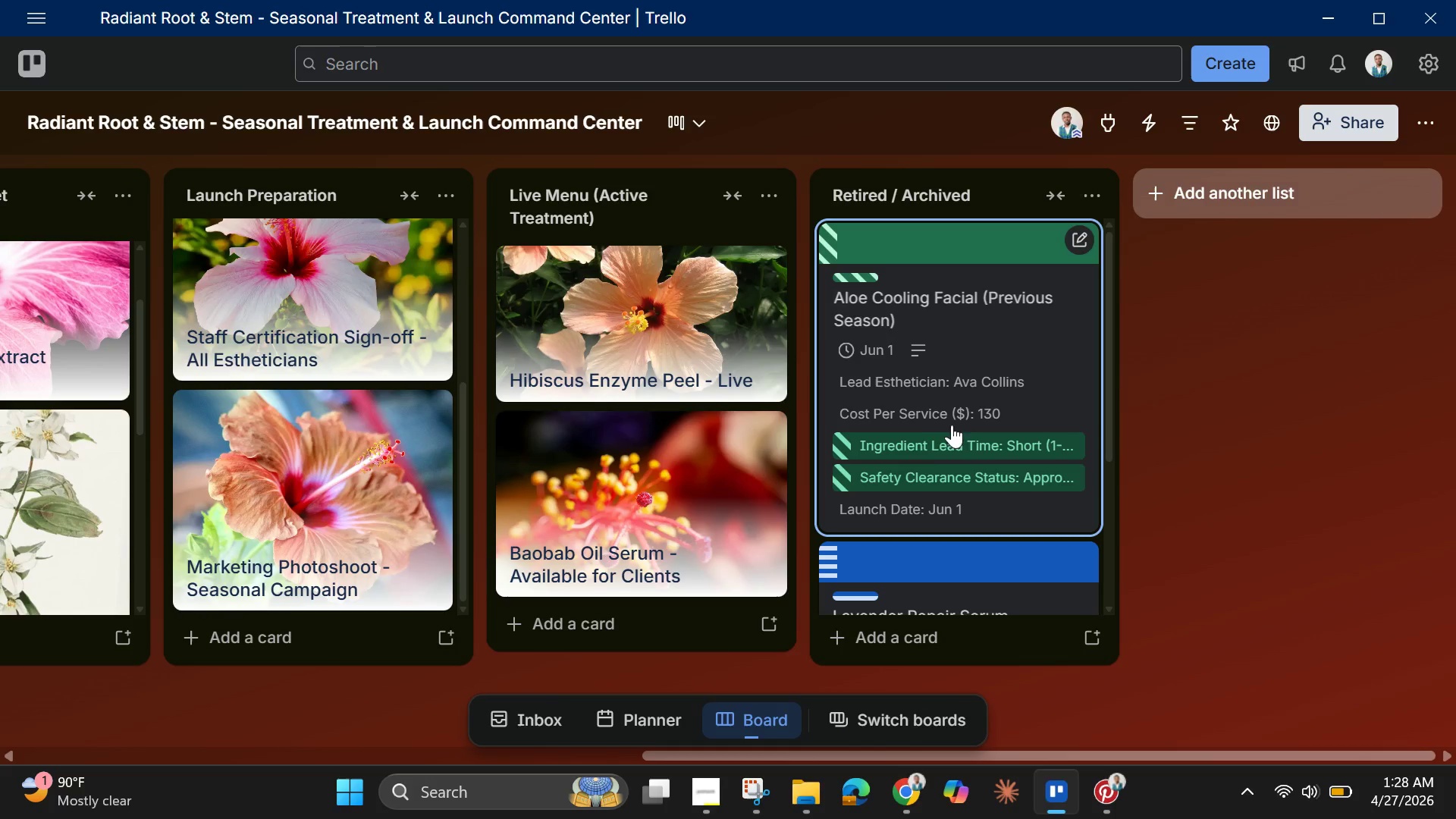 
scroll: coordinate [711, 548], scroll_direction: down, amount: 11.0
 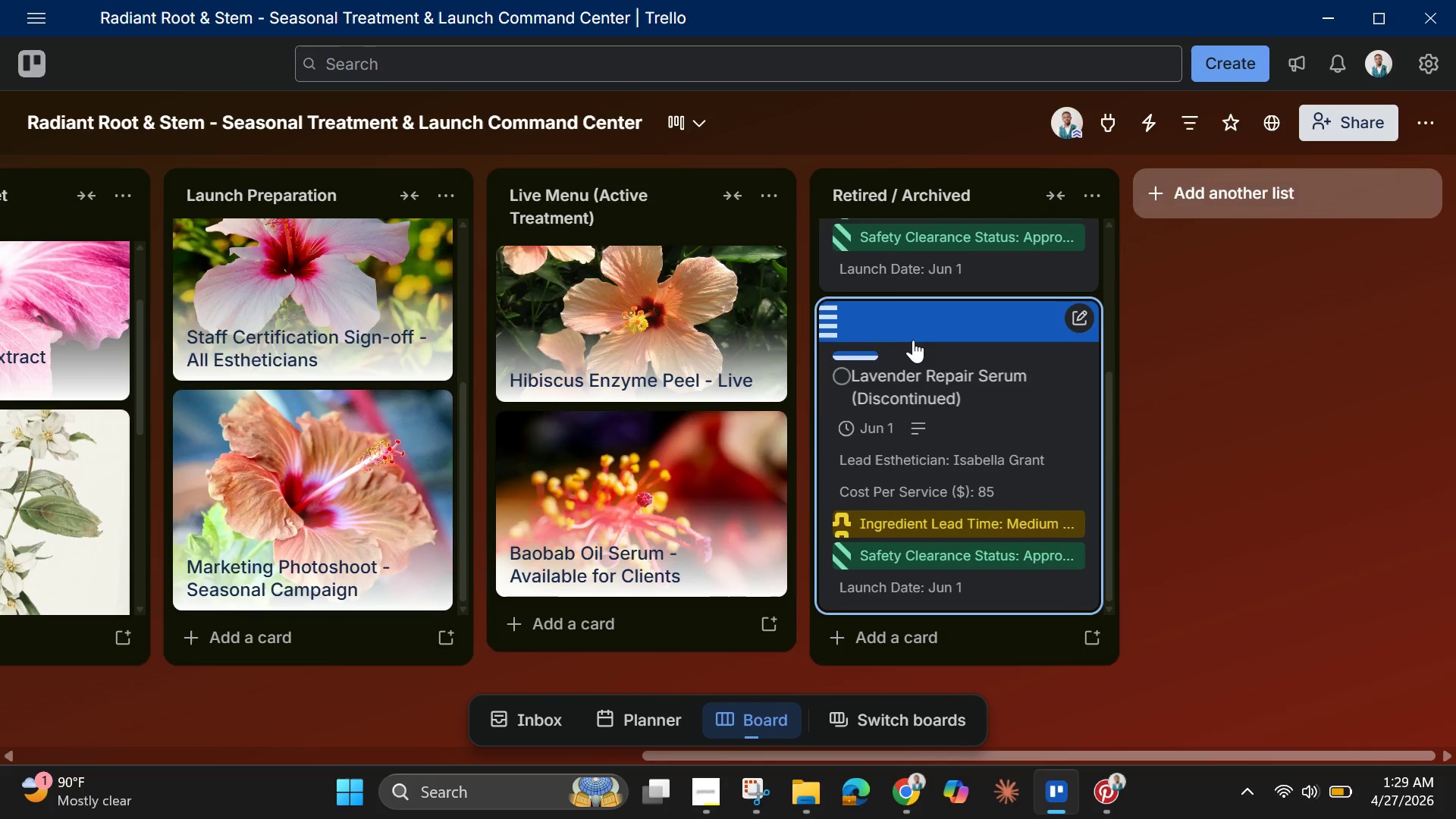 
scroll: coordinate [914, 340], scroll_direction: up, amount: 4.0
 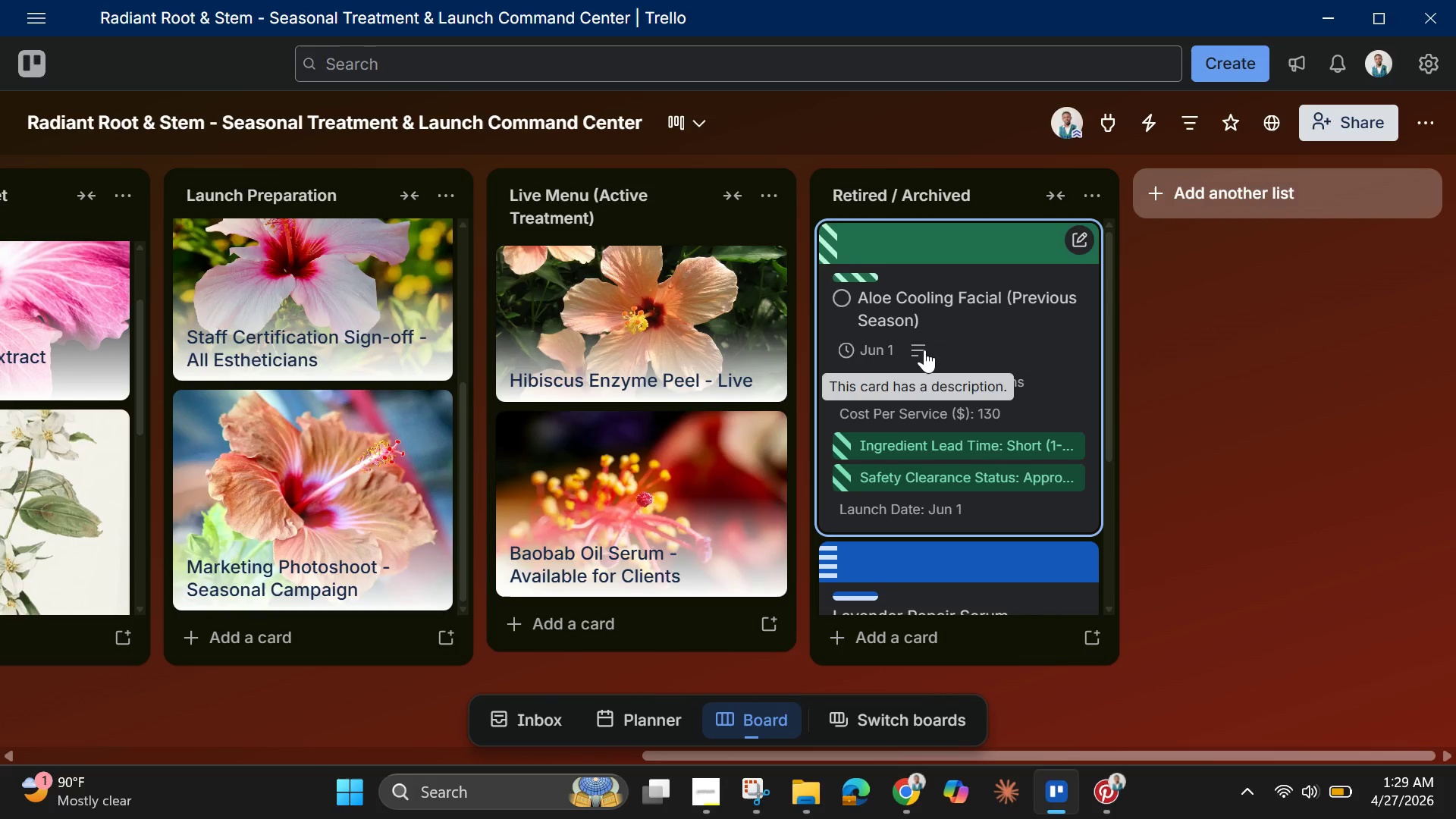 
scroll: coordinate [926, 359], scroll_direction: down, amount: 3.0
 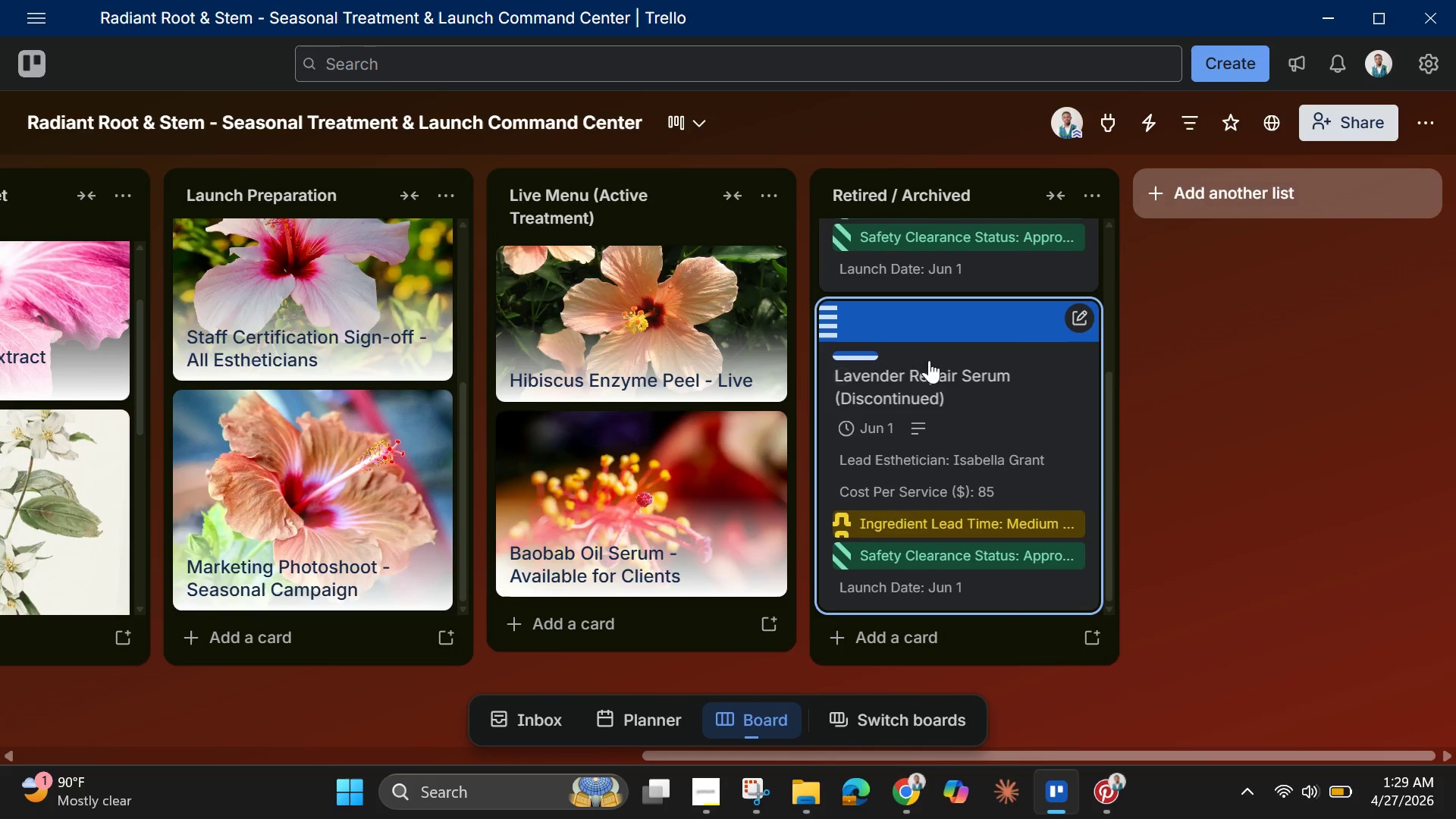 
scroll: coordinate [927, 377], scroll_direction: none, amount: 0.0
 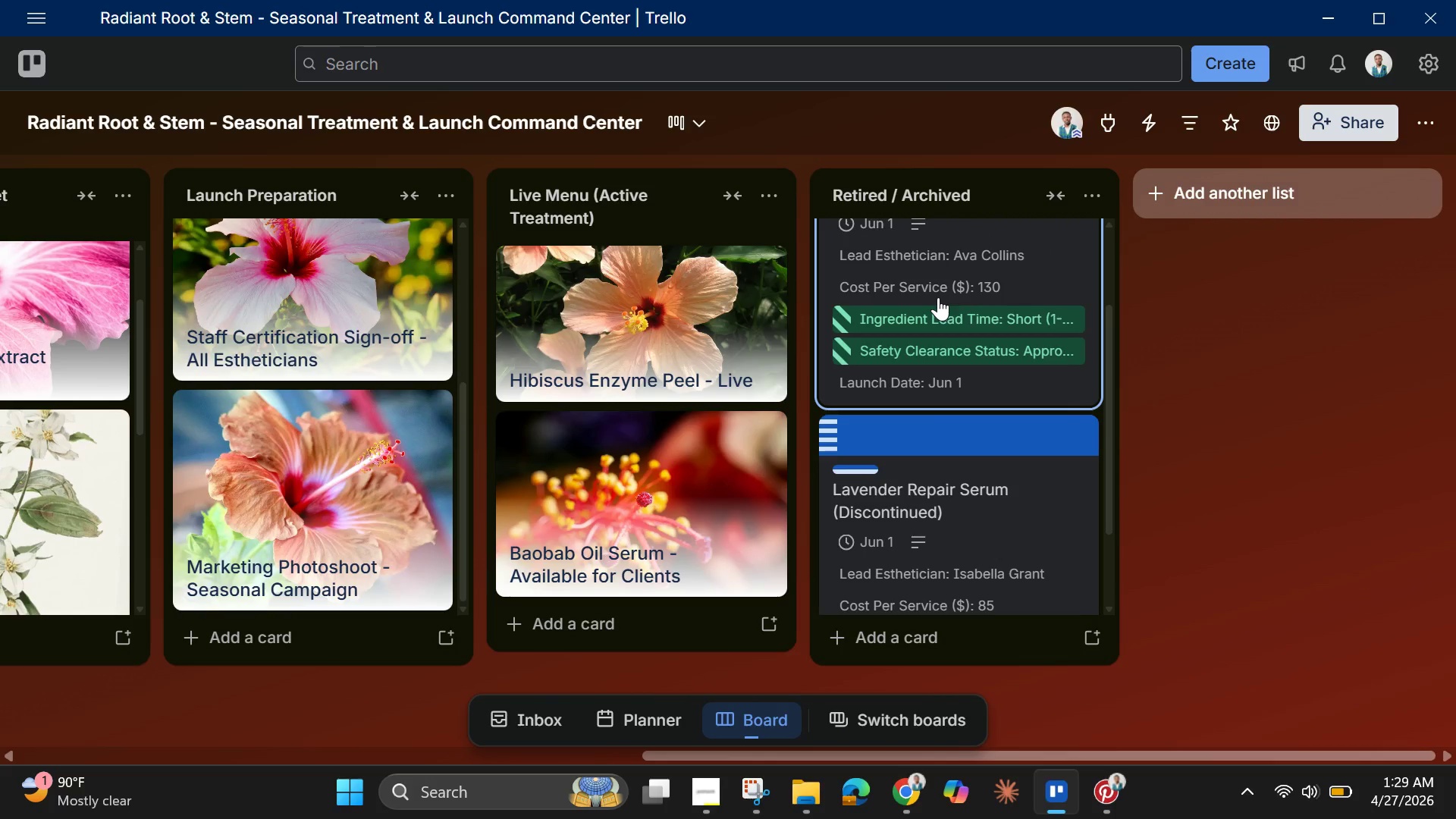 
left_click([938, 297])
 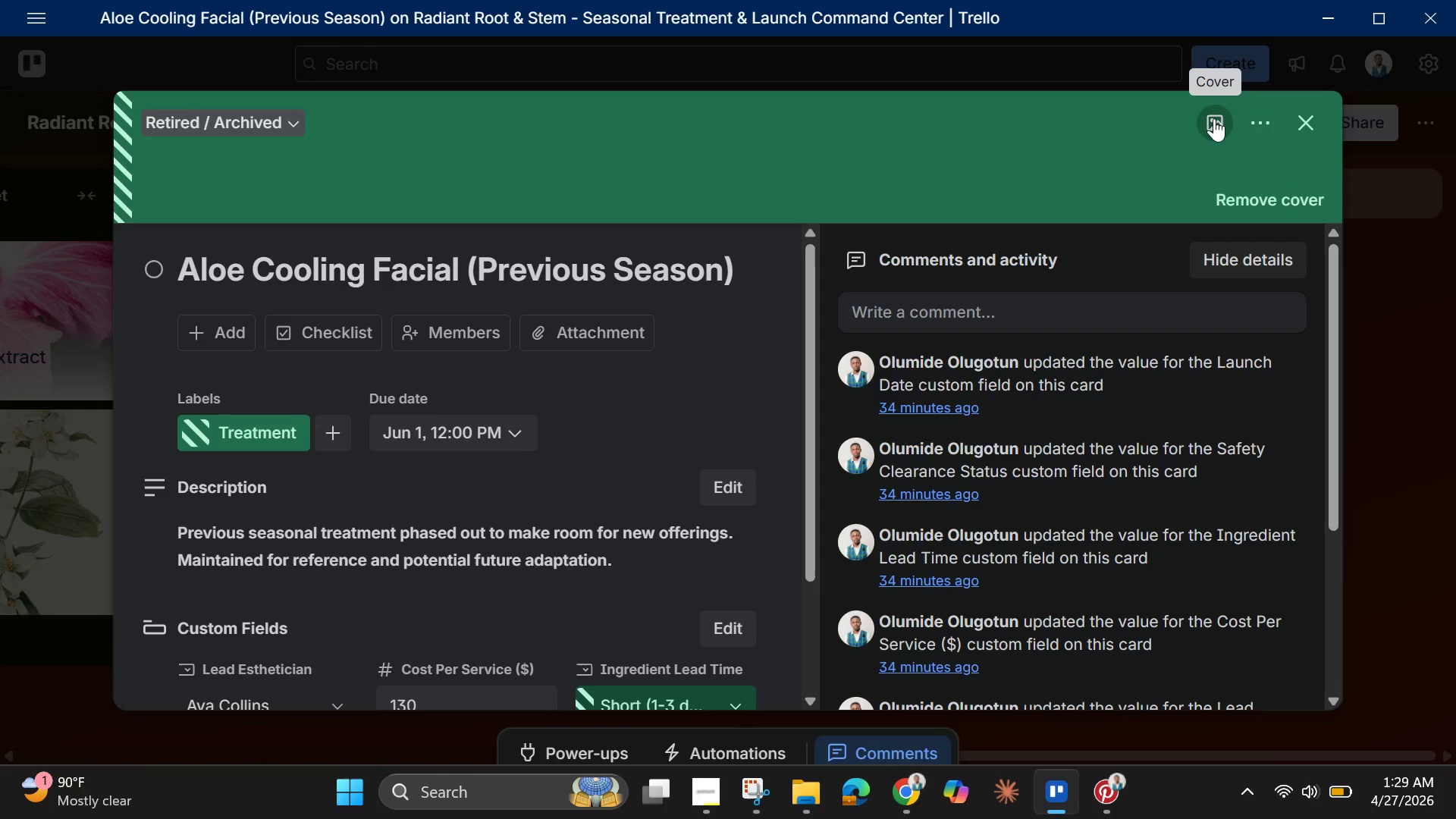 
wait(7.11)
 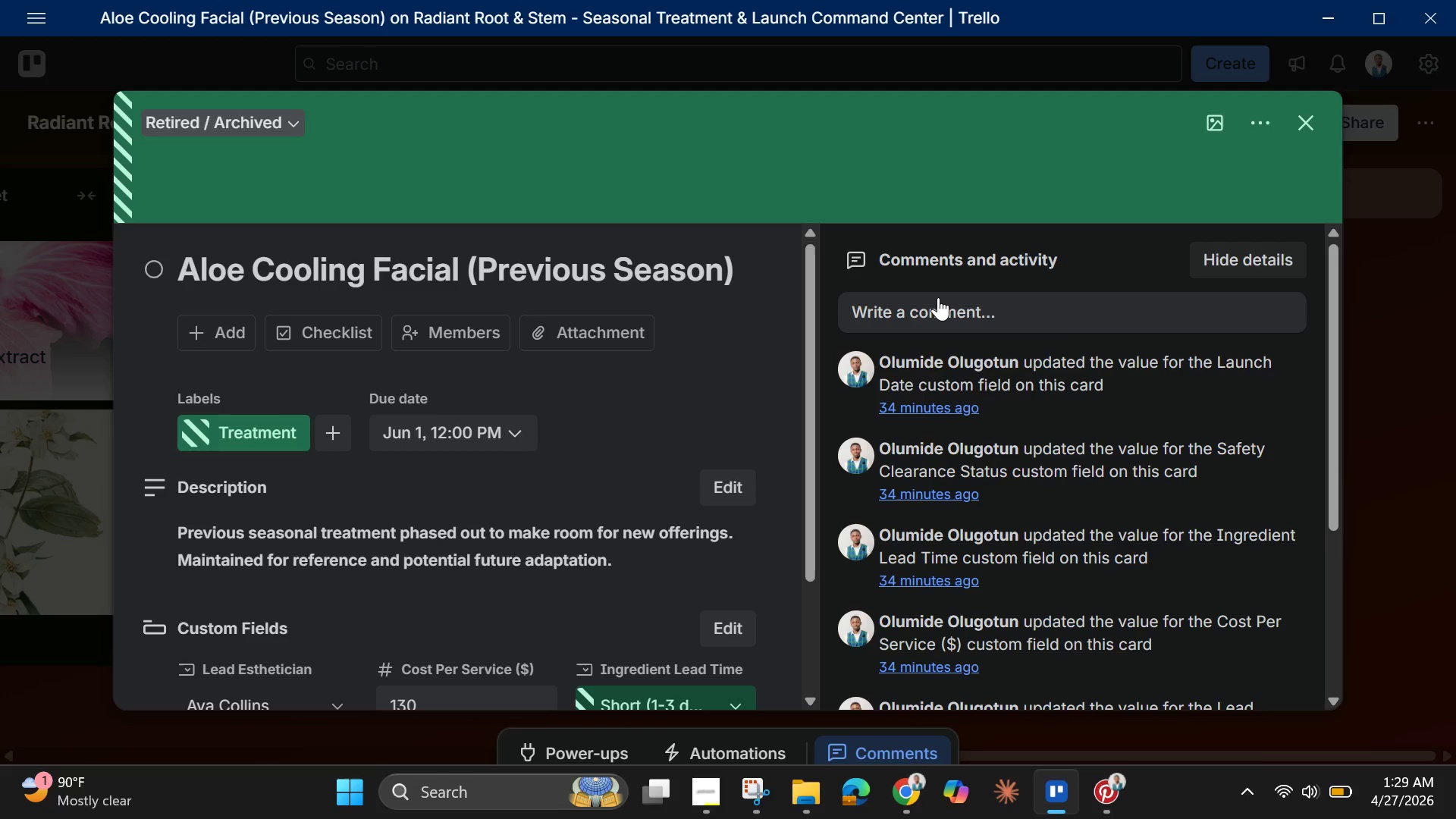 
scroll: coordinate [1236, 481], scroll_direction: down, amount: 2.0
 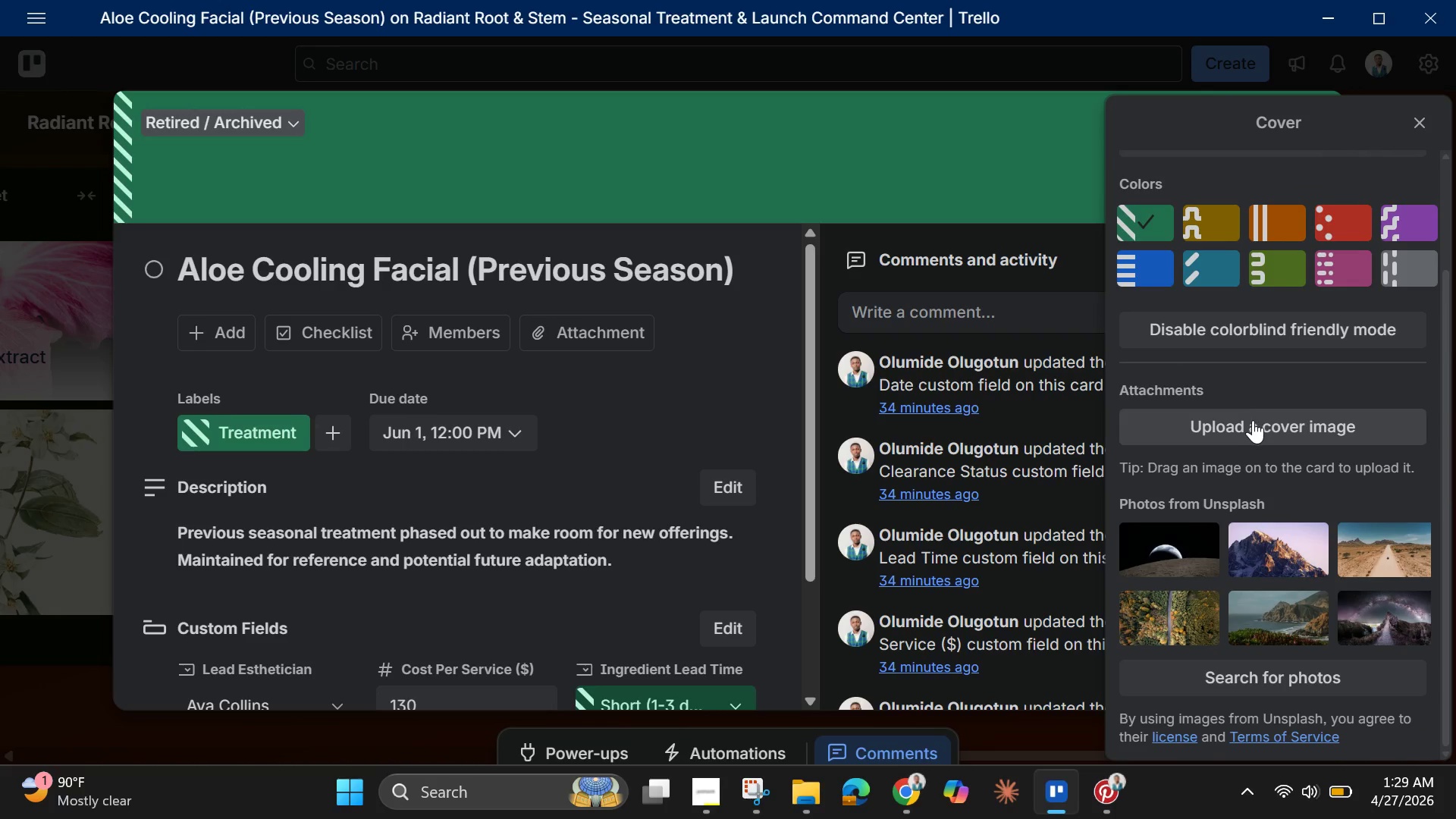 
left_click([1253, 420])
 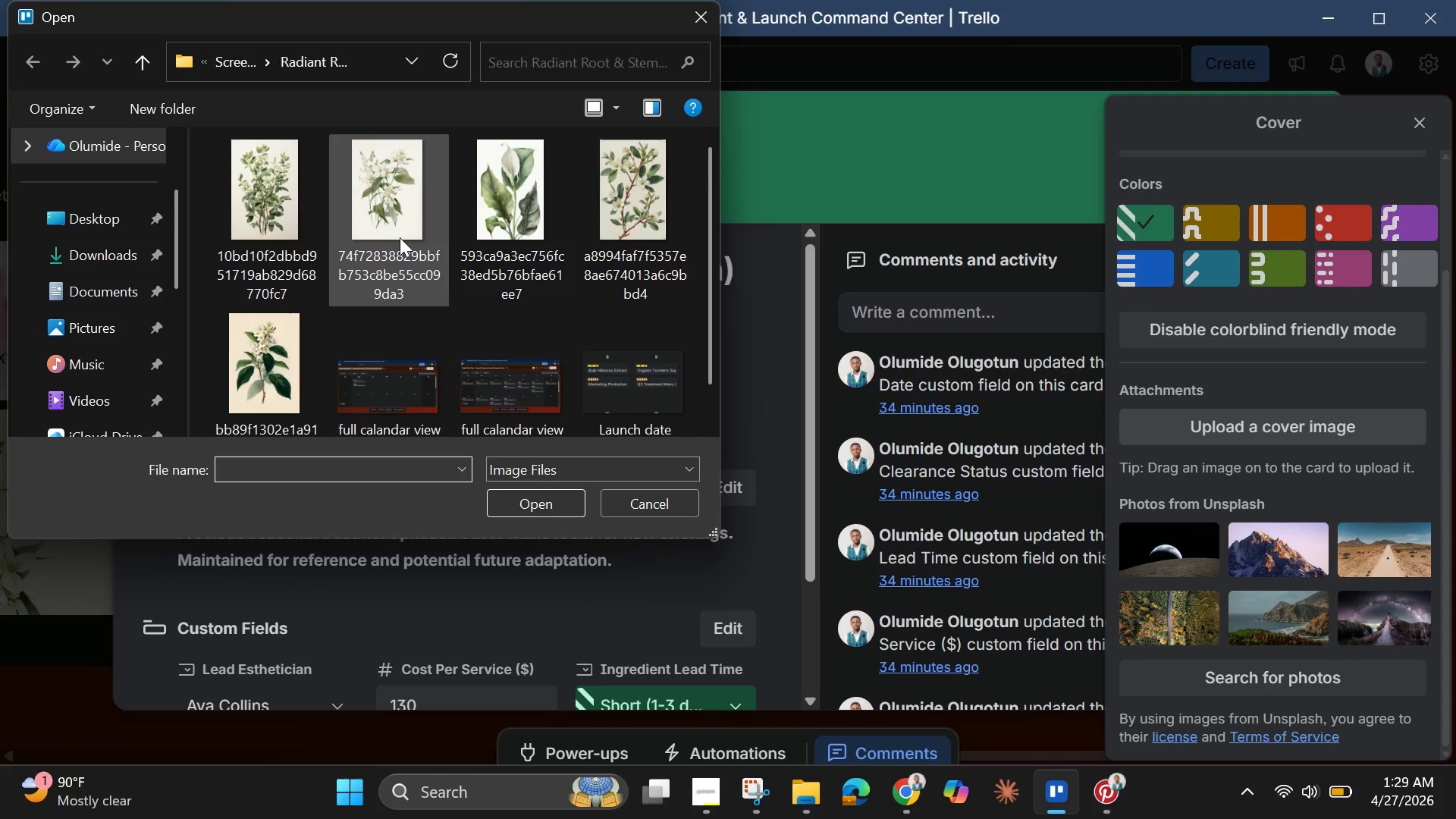 
left_click([498, 219])
 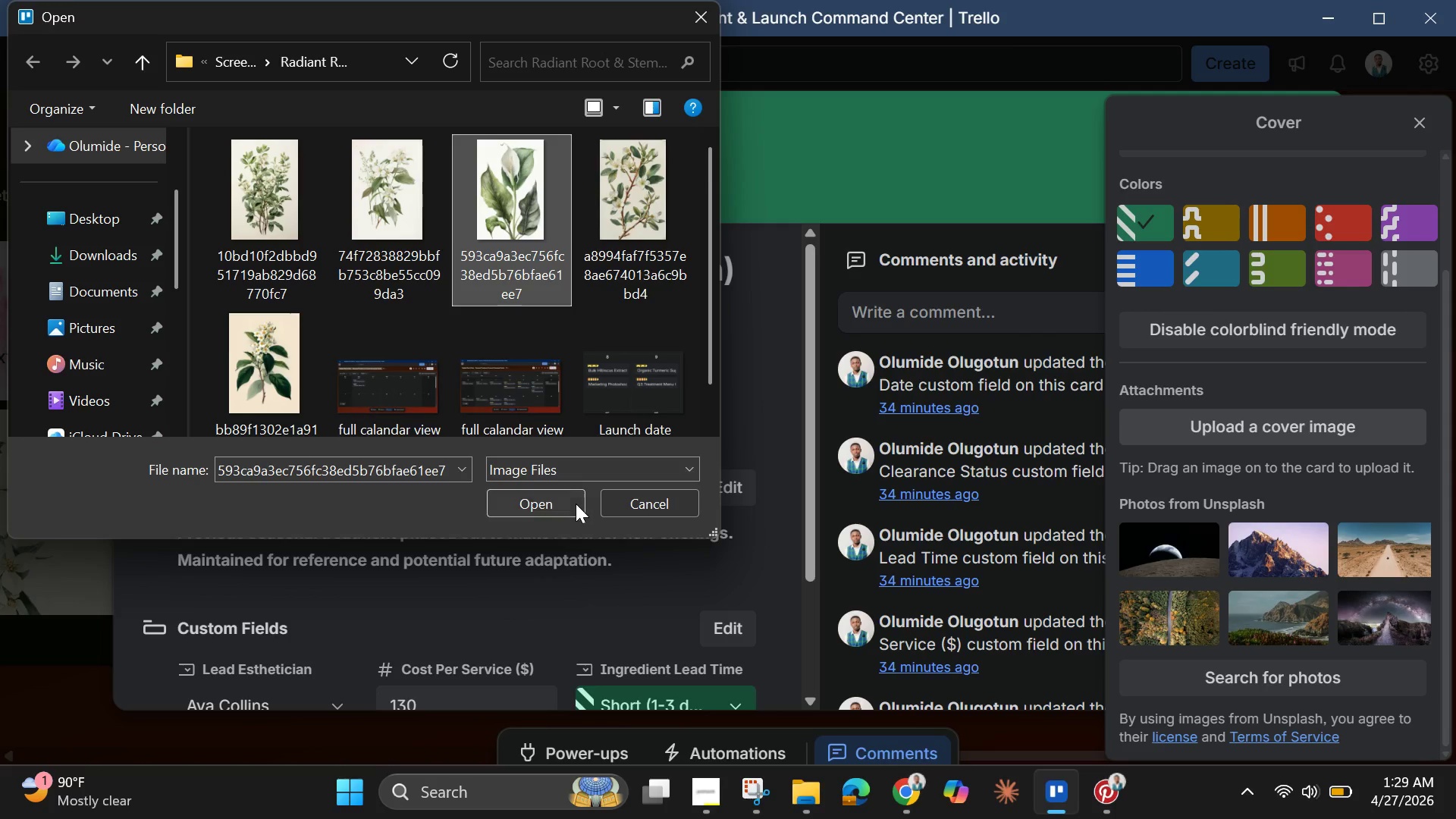 
left_click([573, 505])
 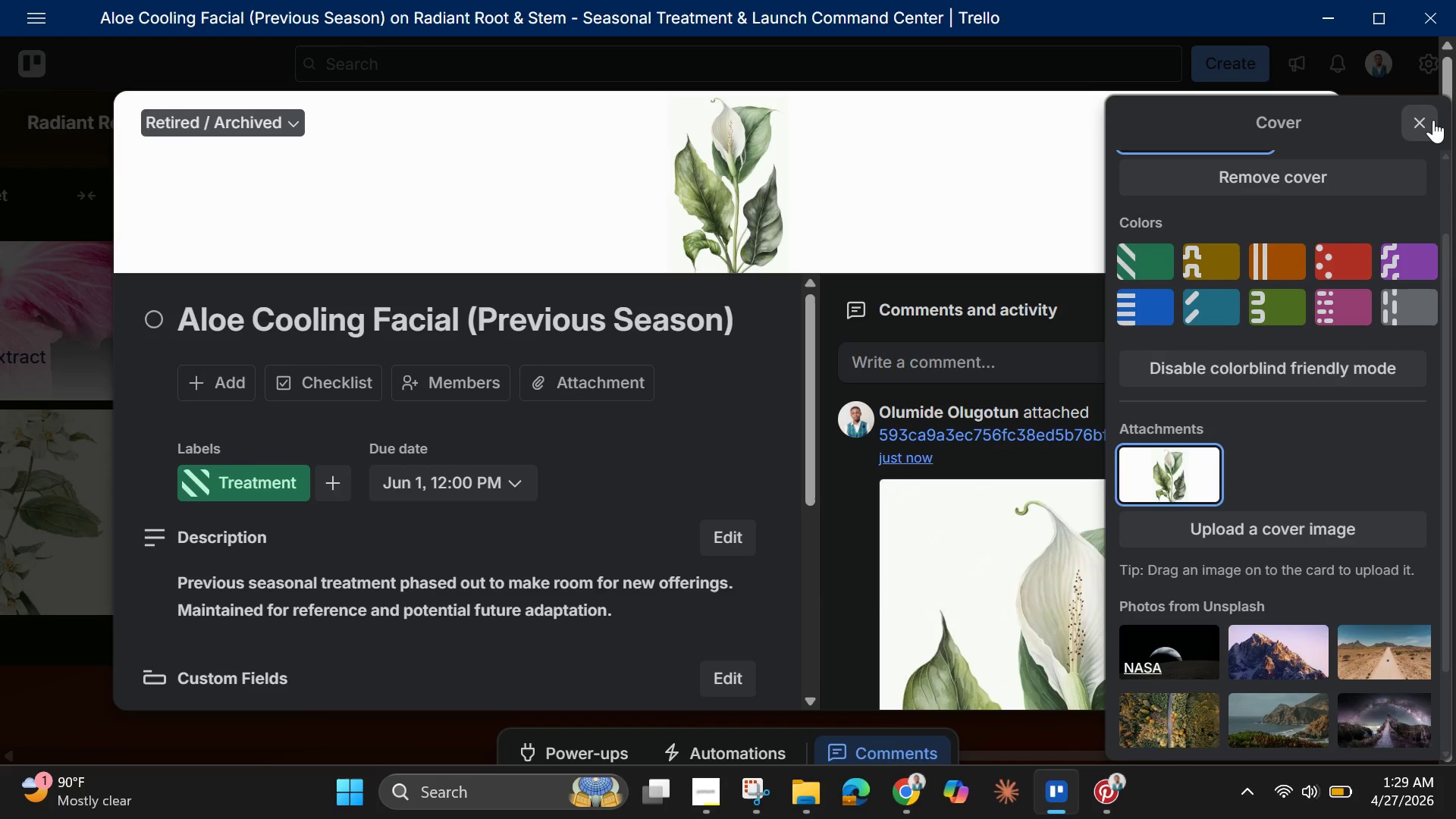 
wait(5.14)
 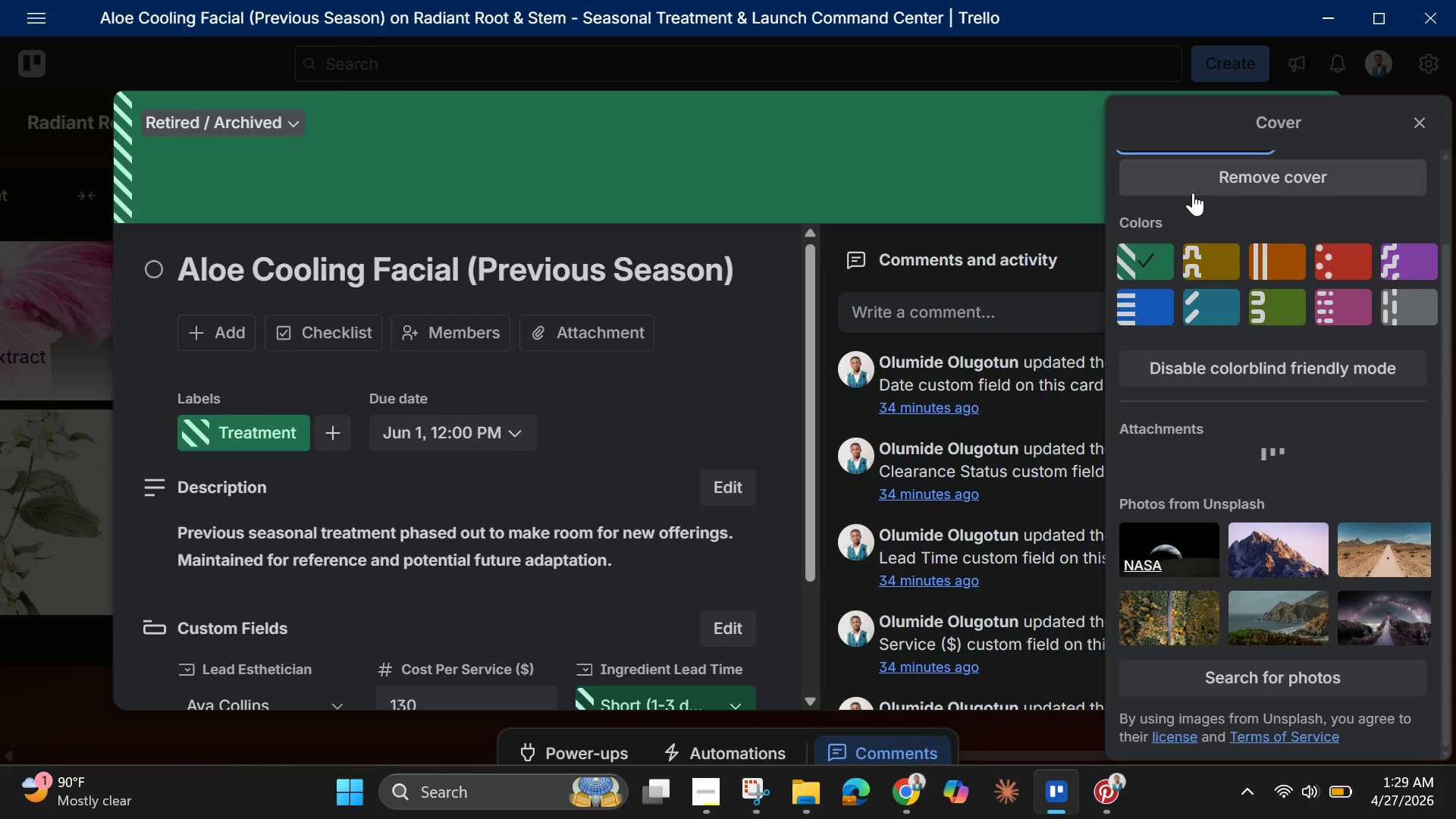 
scroll: coordinate [1369, 119], scroll_direction: up, amount: 7.0
 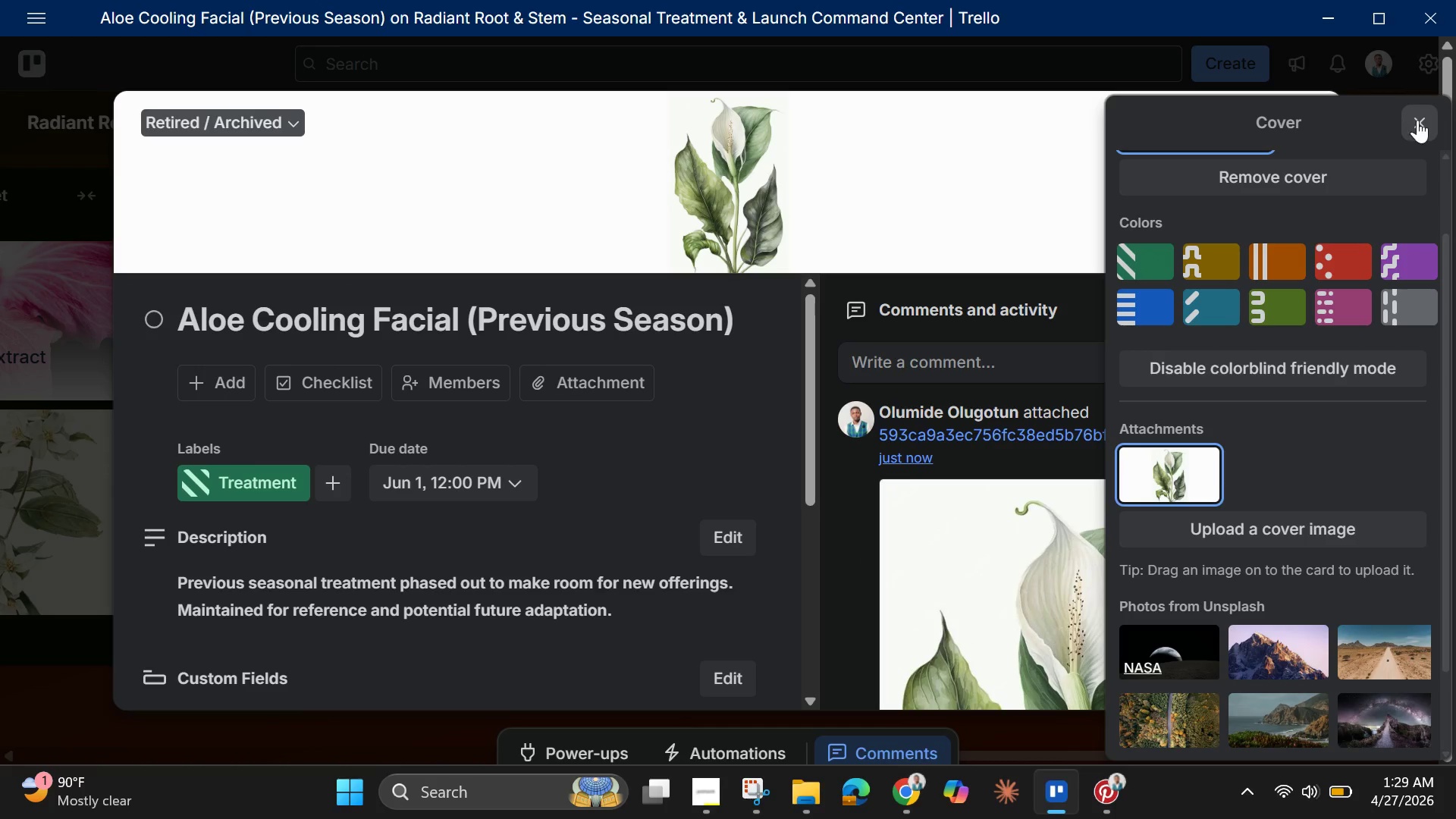 
left_click([1417, 120])
 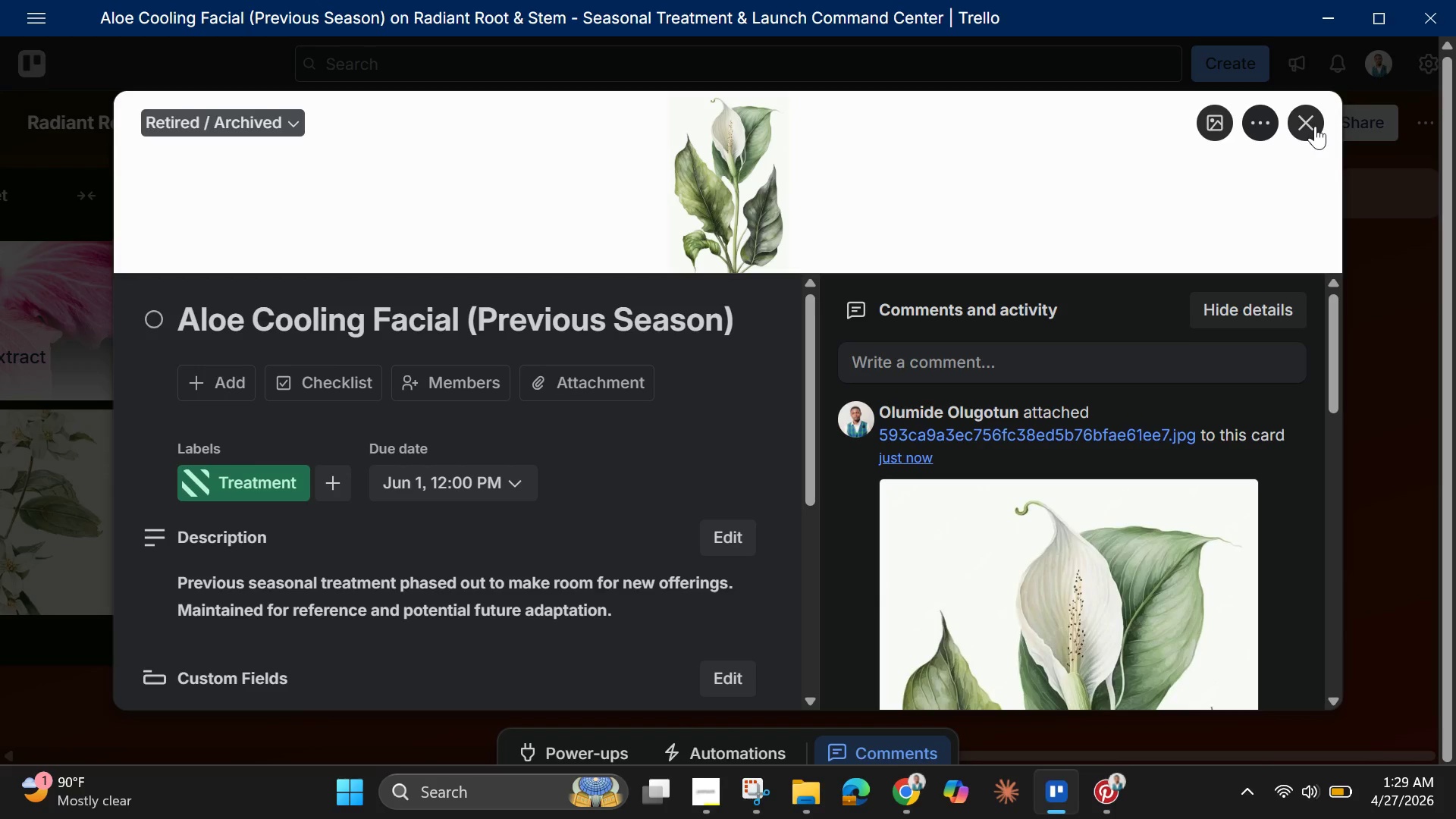 
left_click([1315, 126])
 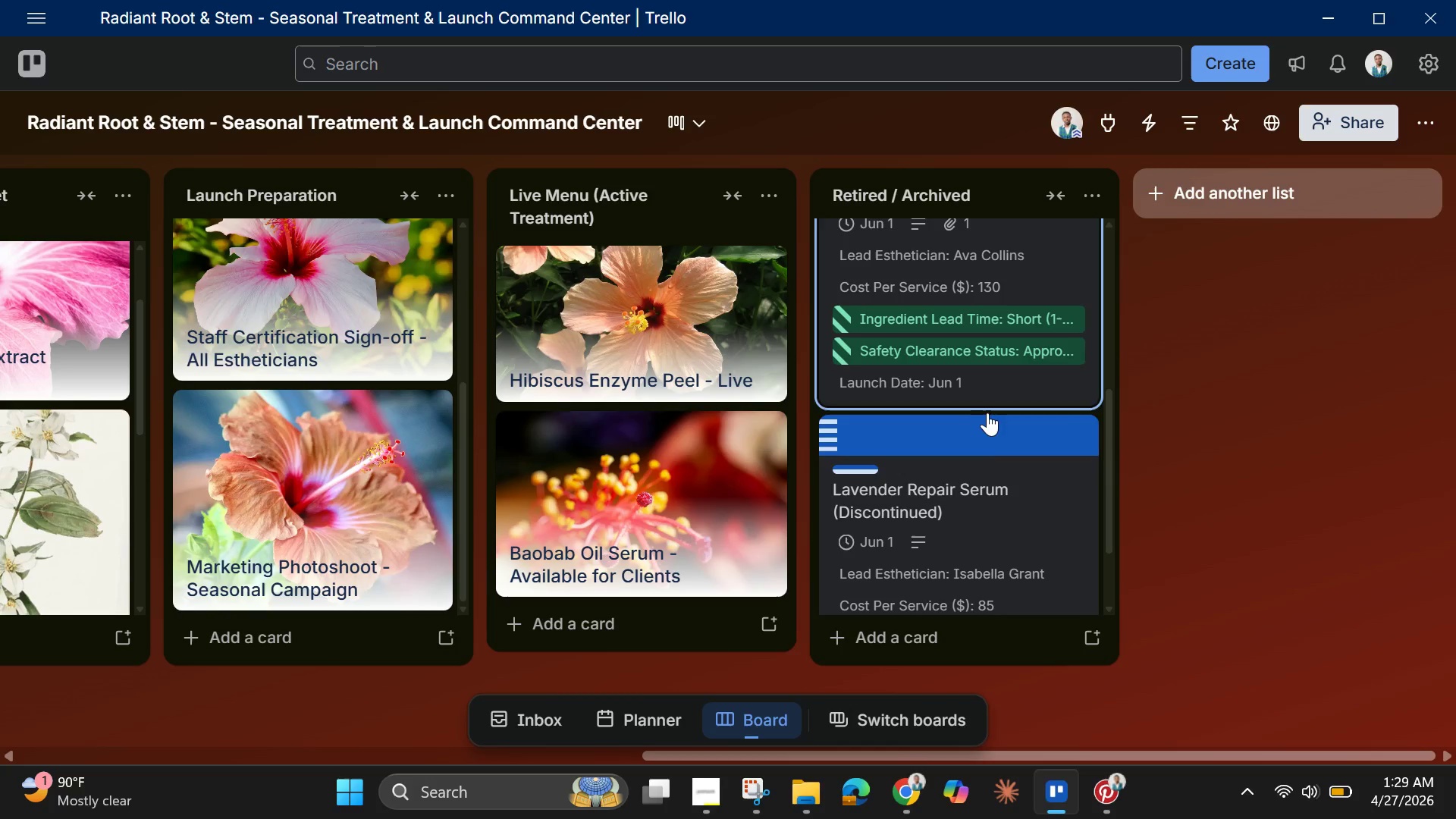 
scroll: coordinate [994, 448], scroll_direction: up, amount: 6.0
 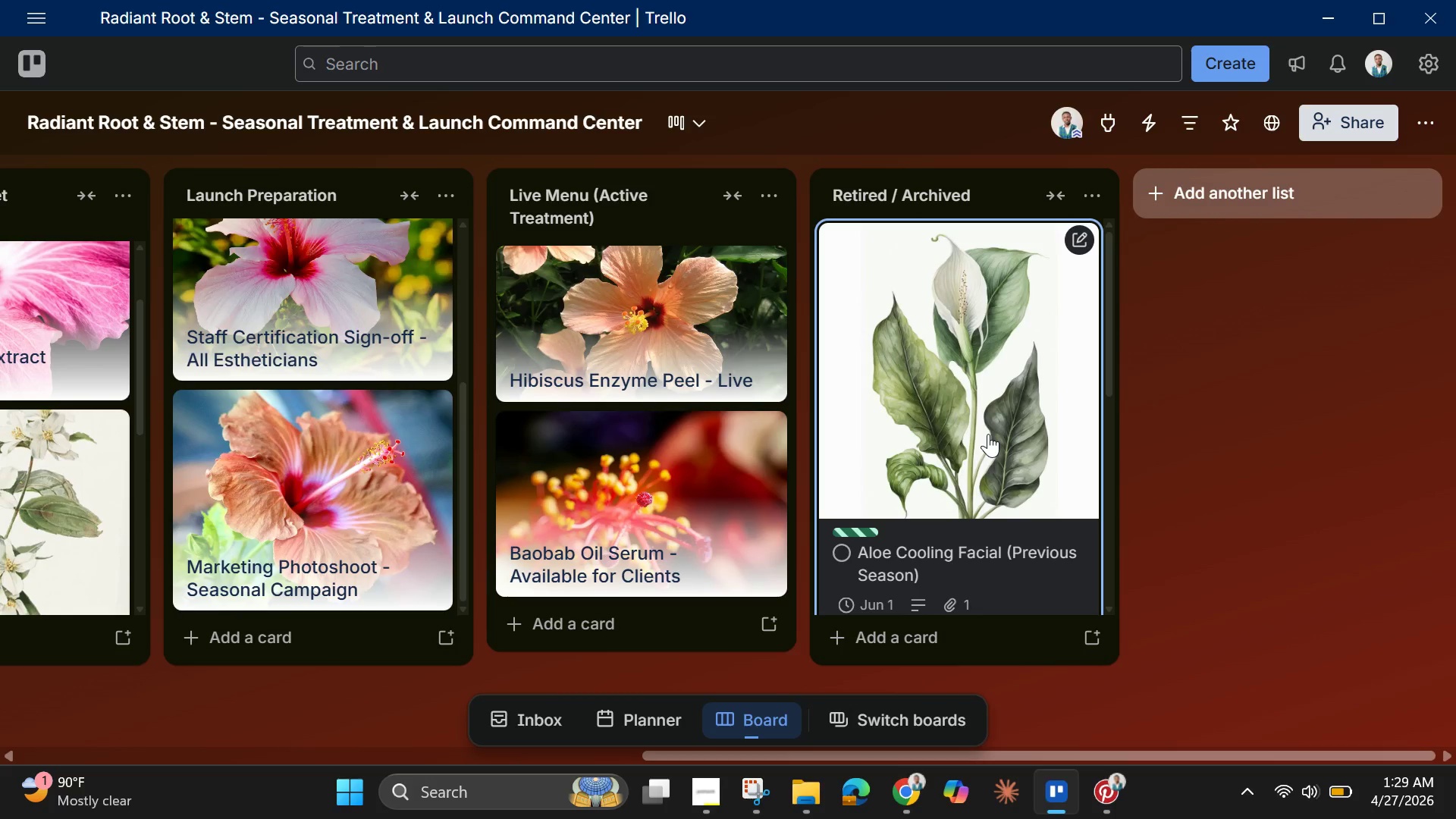 
scroll: coordinate [988, 434], scroll_direction: down, amount: 2.0
 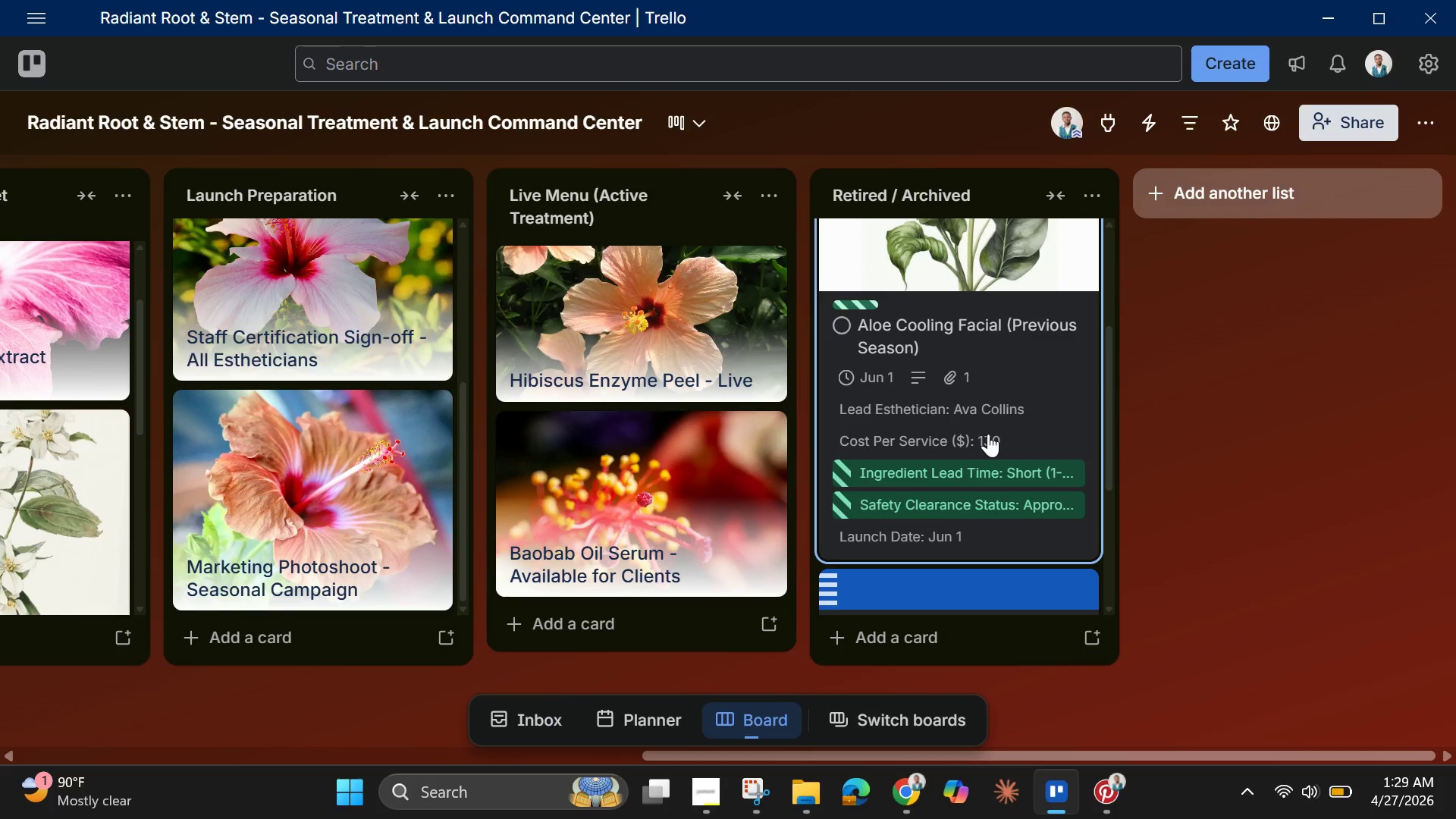 
scroll: coordinate [988, 434], scroll_direction: up, amount: 4.0
 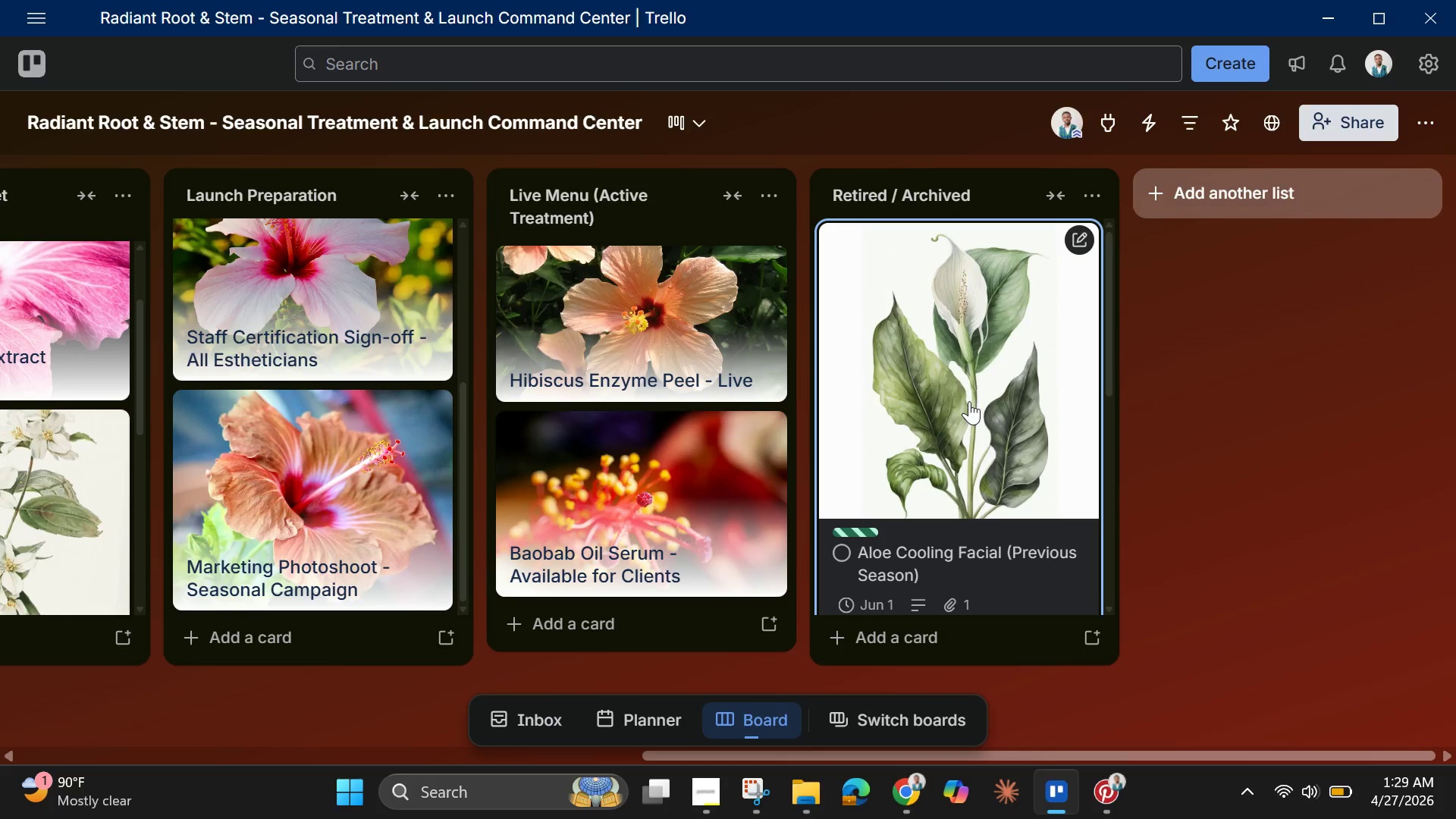 
left_click([970, 399])
 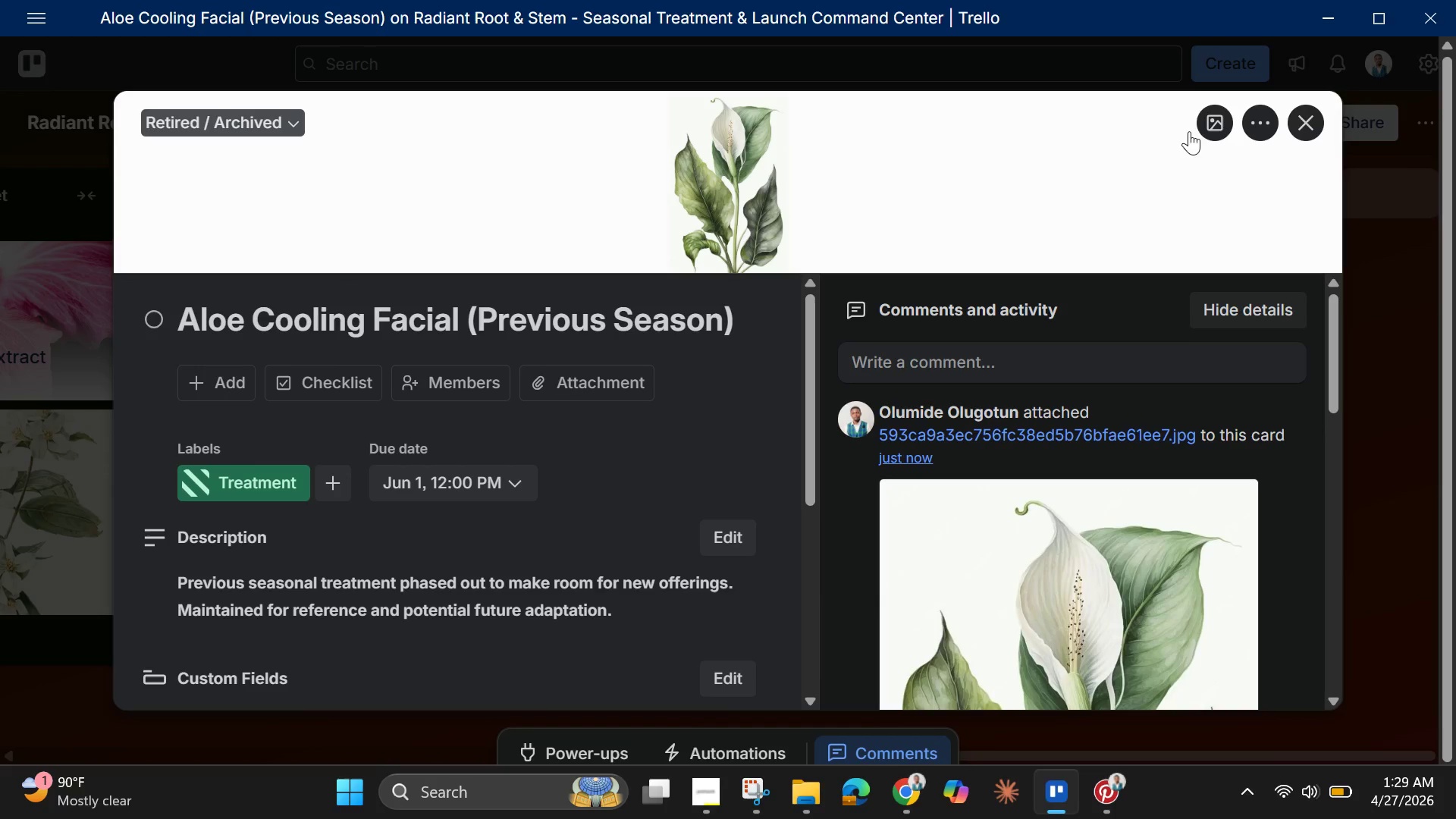 
left_click([1222, 130])
 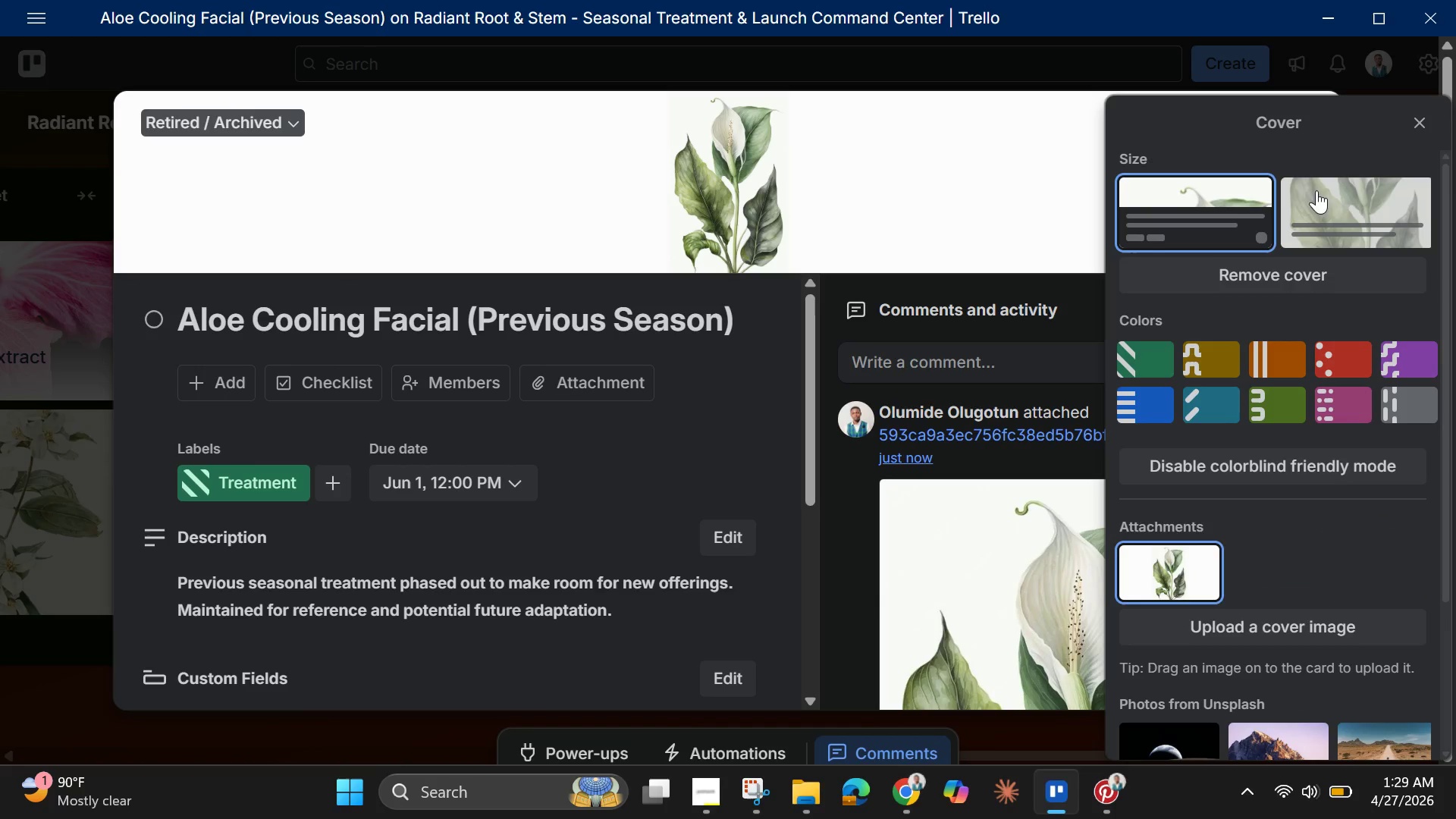 
left_click([1339, 205])
 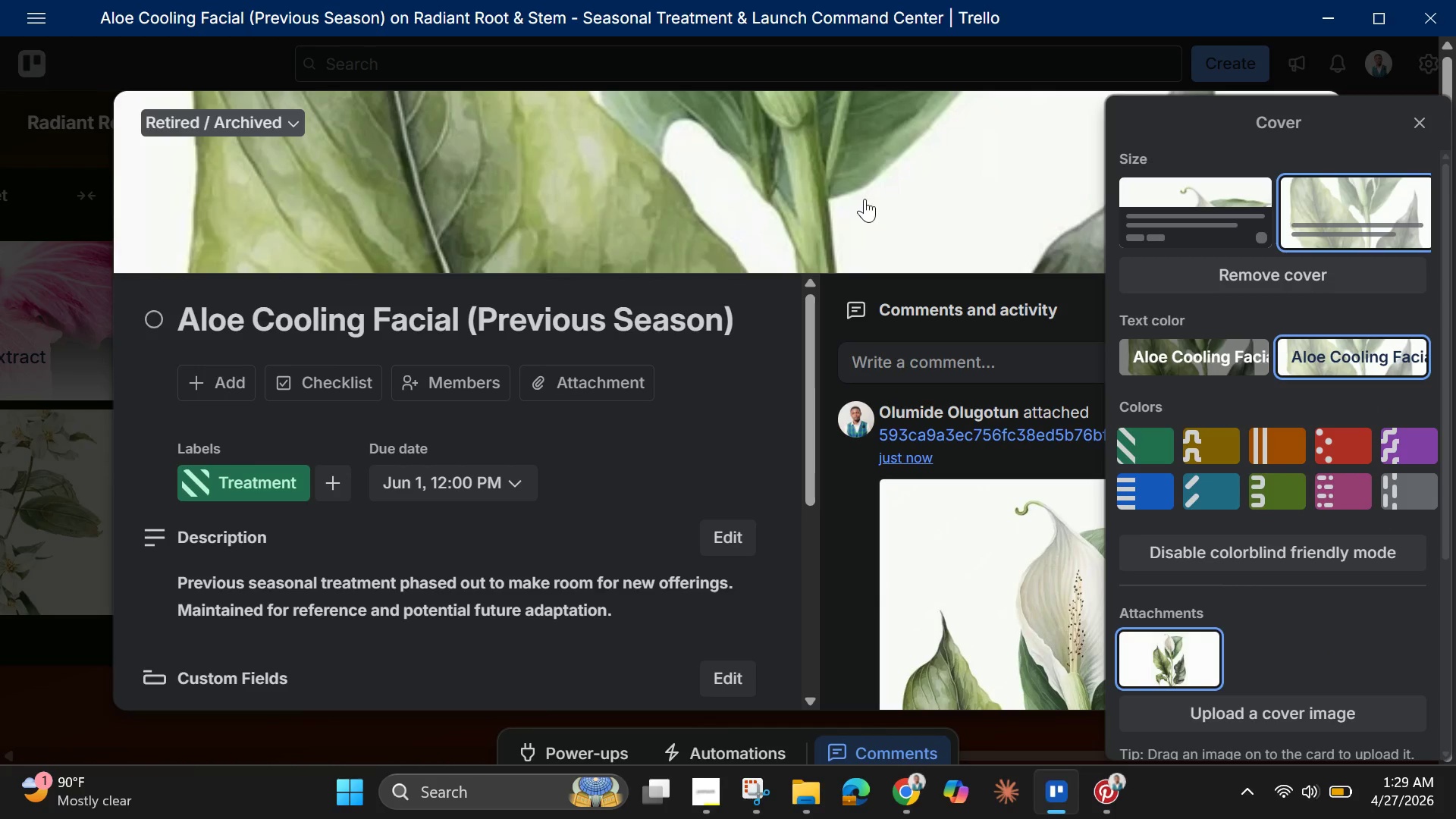 
left_click_drag(start_coordinate=[859, 190], to_coordinate=[871, 256])
 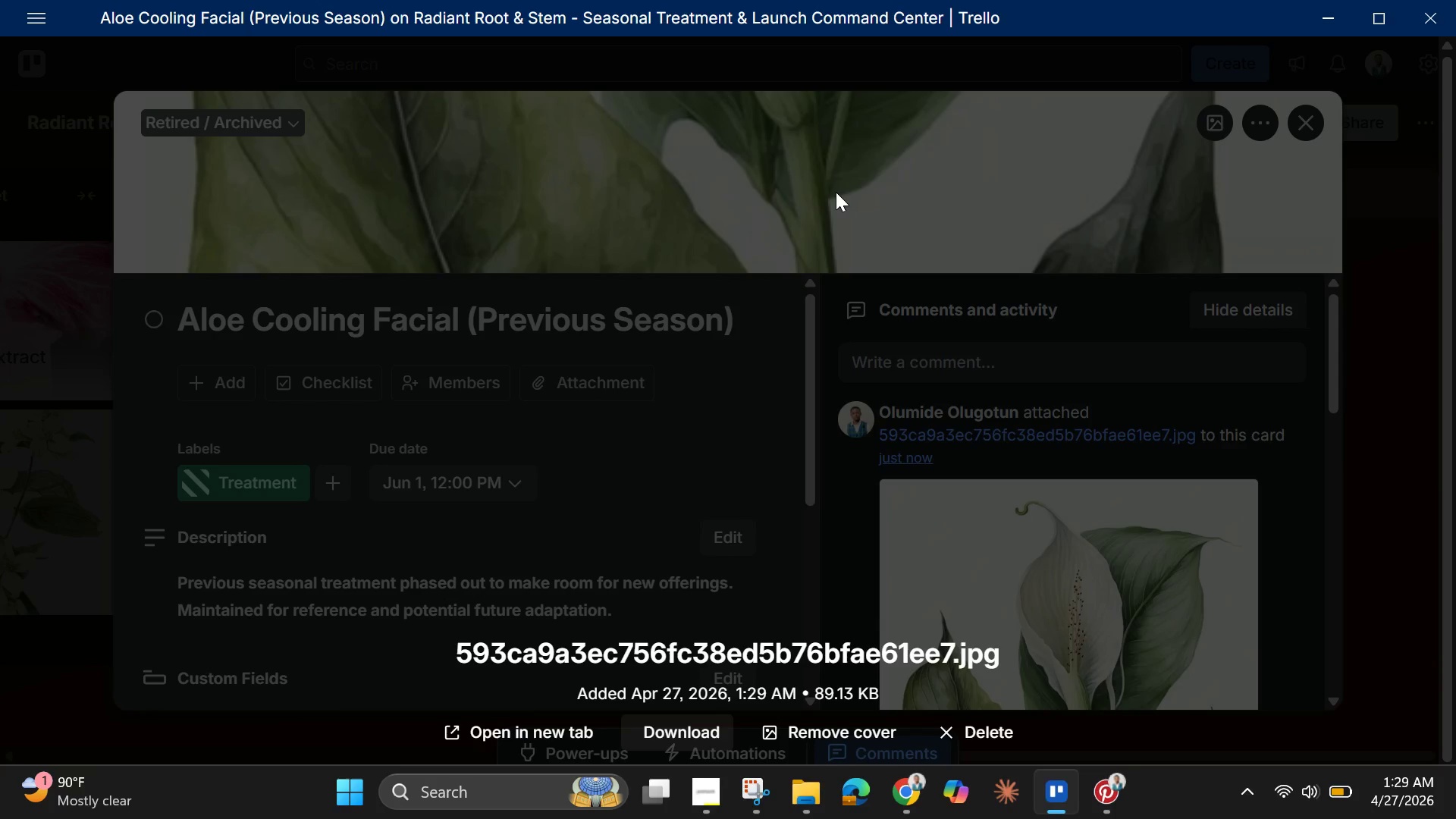 
left_click_drag(start_coordinate=[836, 190], to_coordinate=[835, 239])
 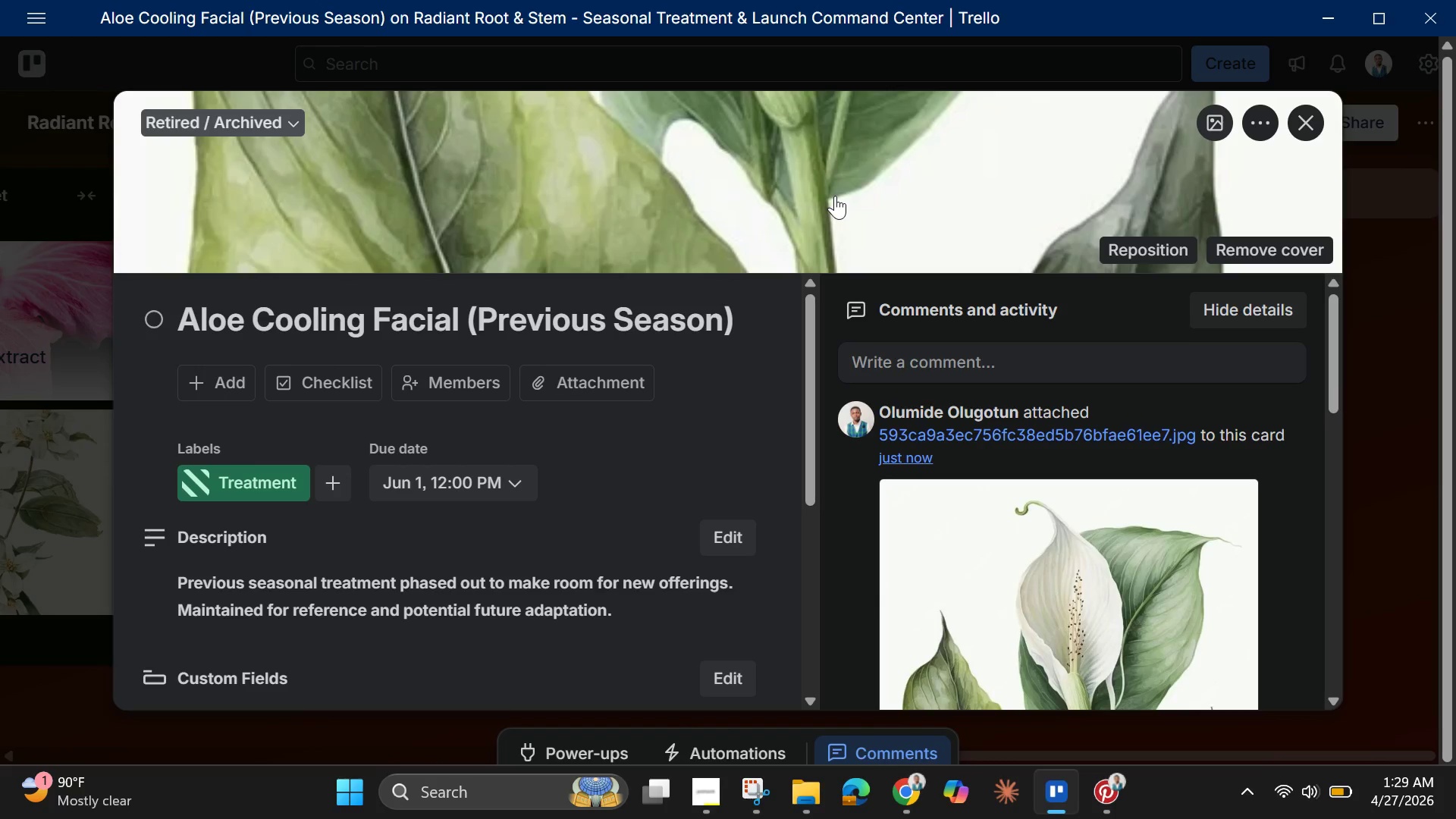 
left_click_drag(start_coordinate=[835, 196], to_coordinate=[849, 234])
 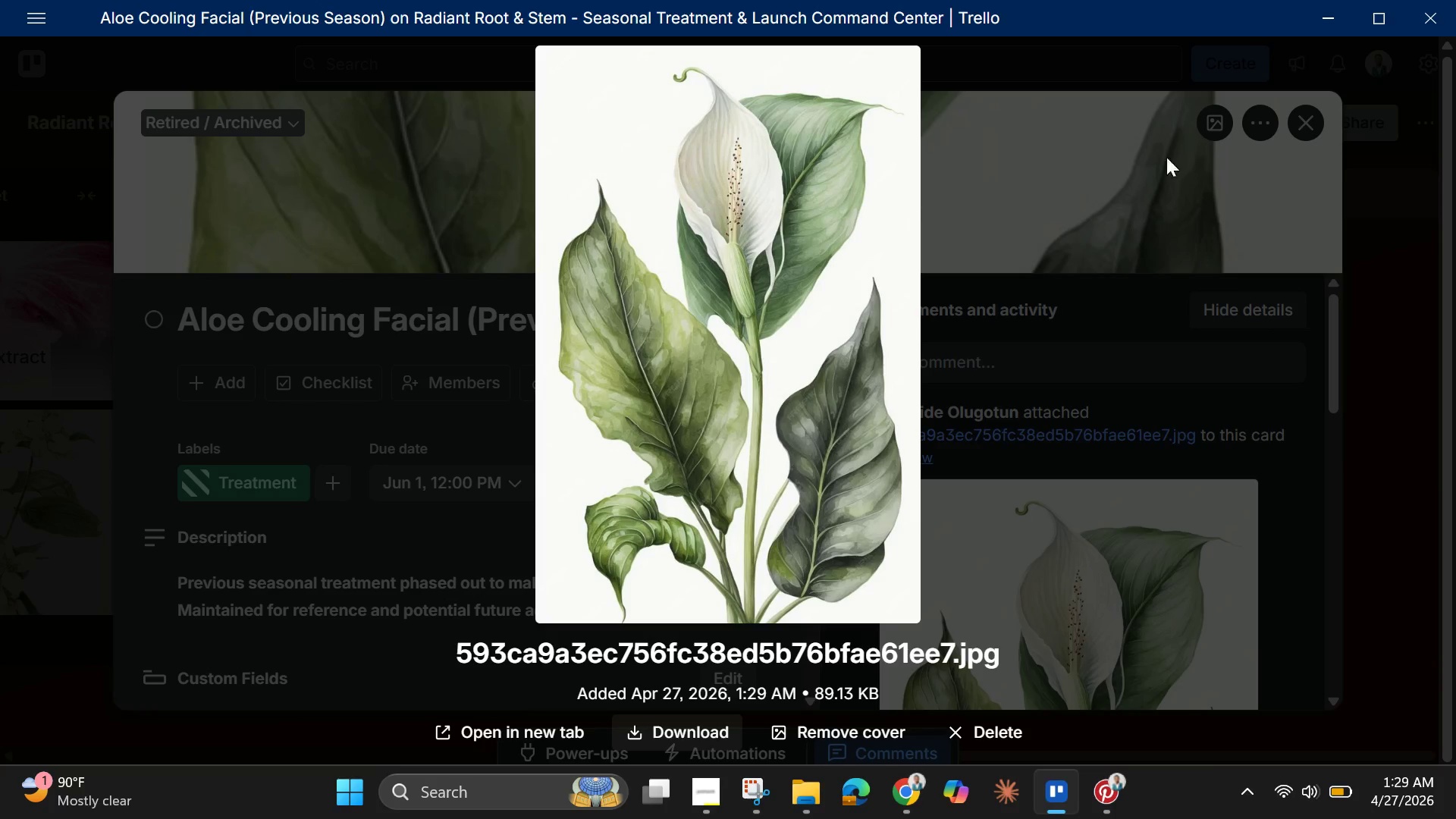 
left_click([1206, 177])
 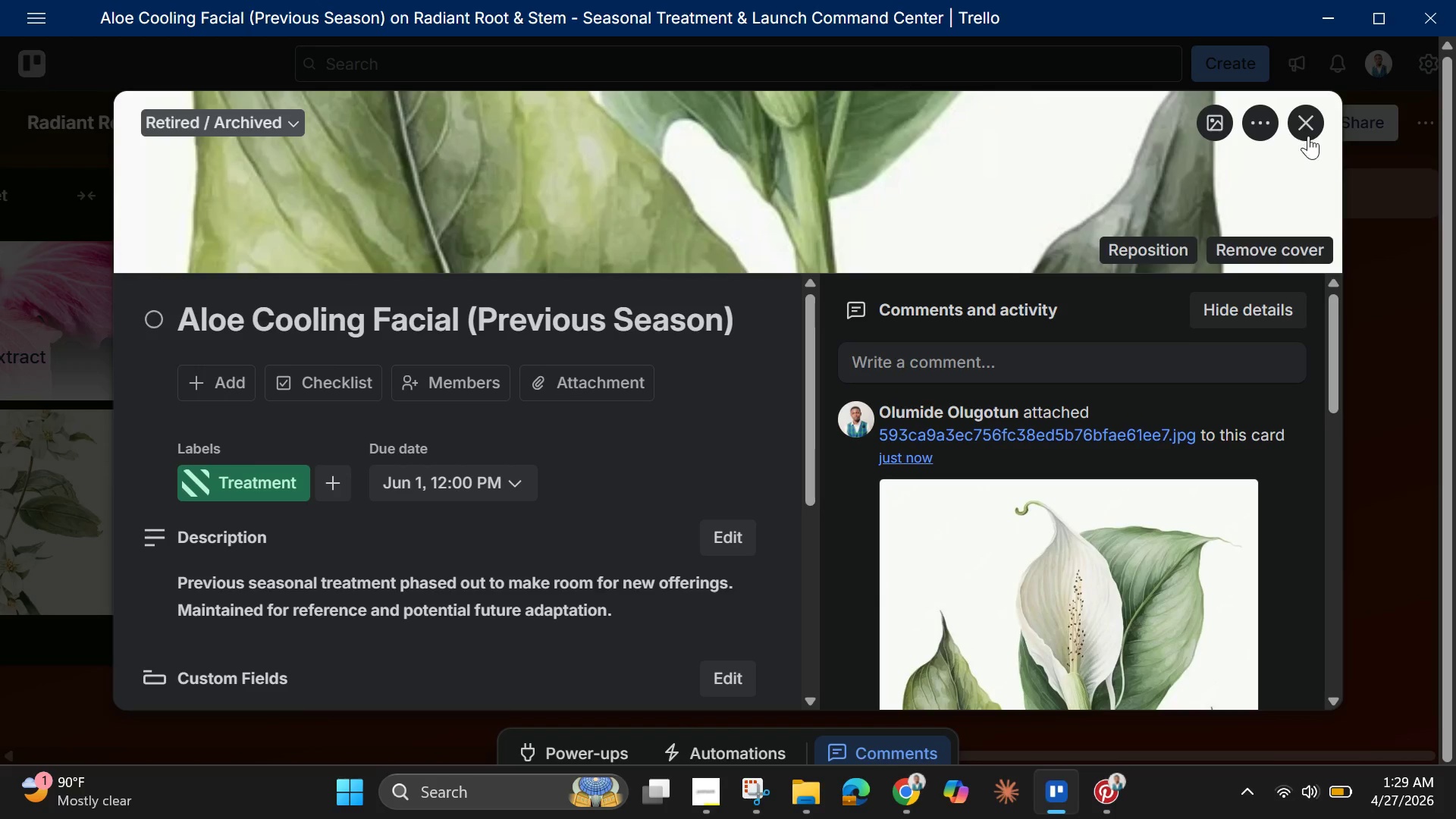 
left_click([1313, 124])
 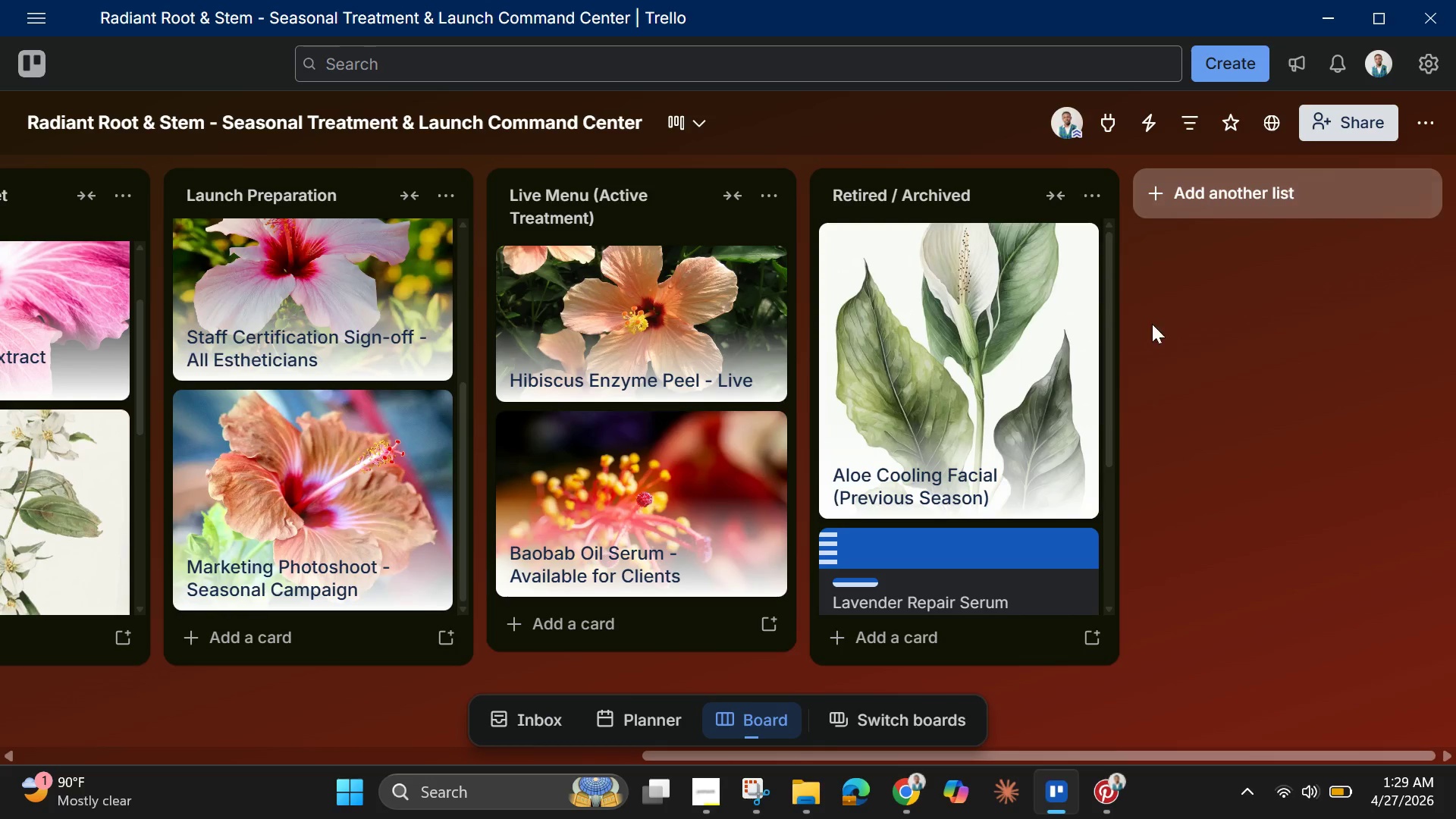 
scroll: coordinate [850, 495], scroll_direction: down, amount: 4.0
 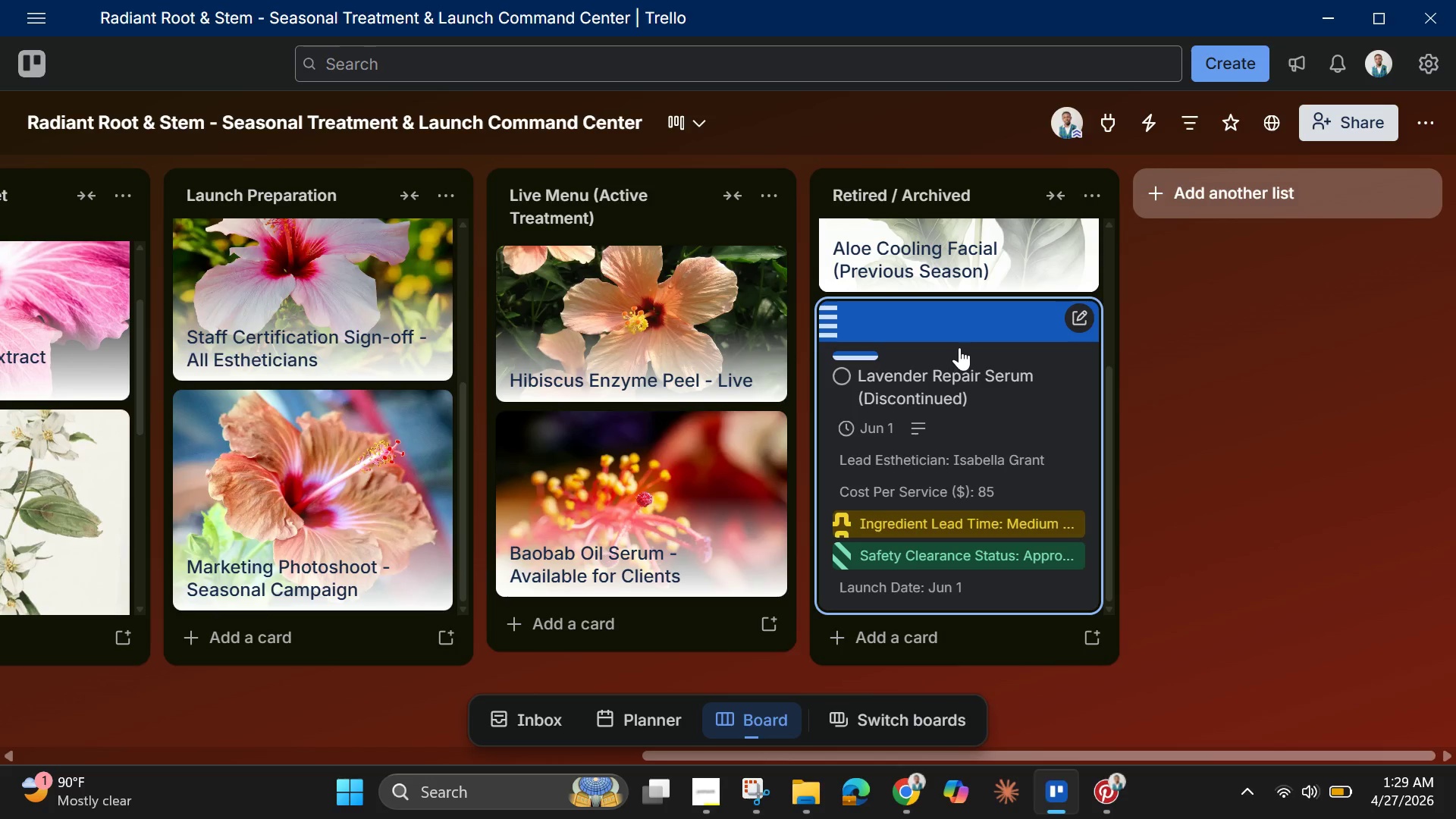 
left_click([959, 347])
 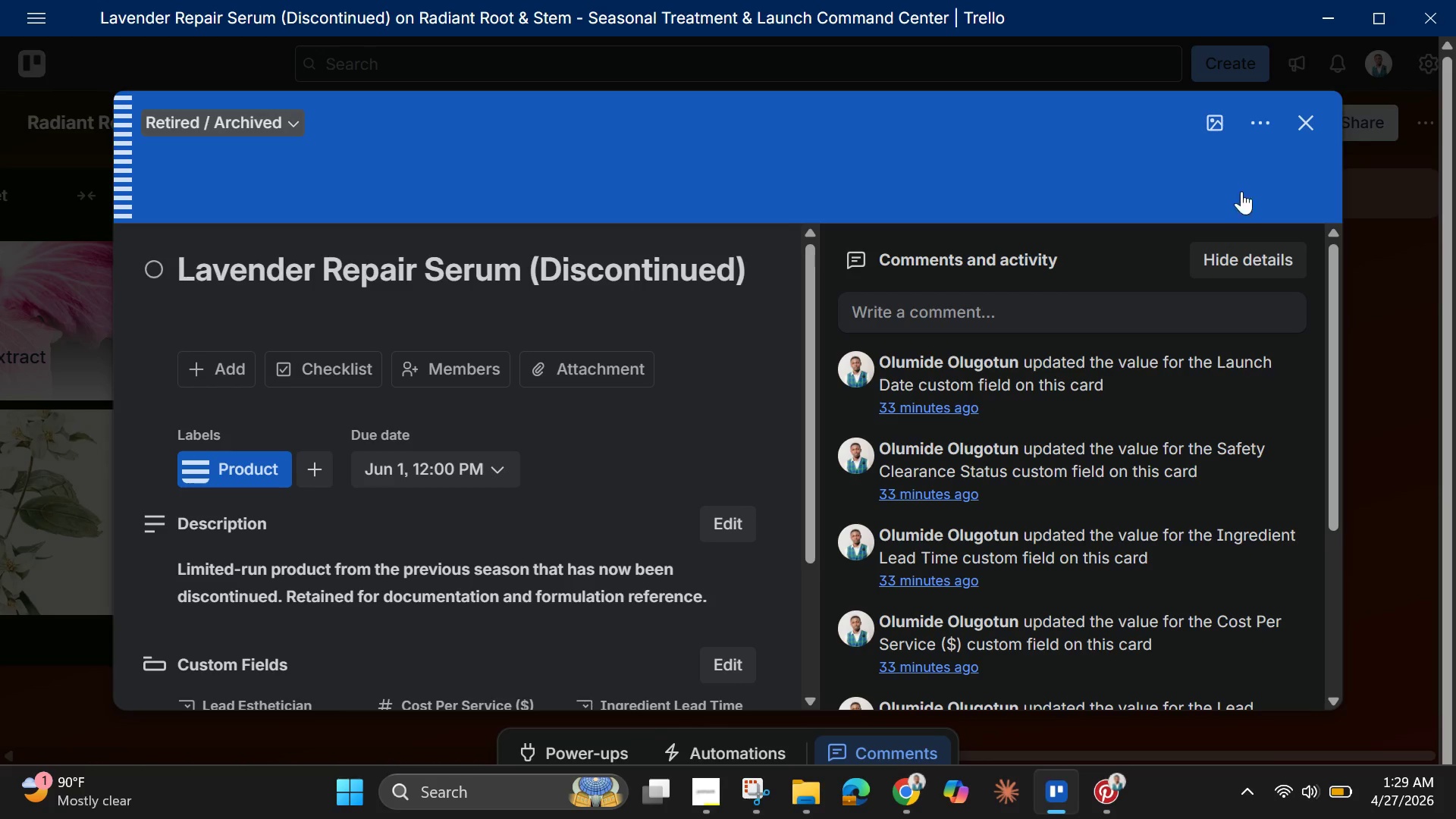 
left_click([1223, 120])
 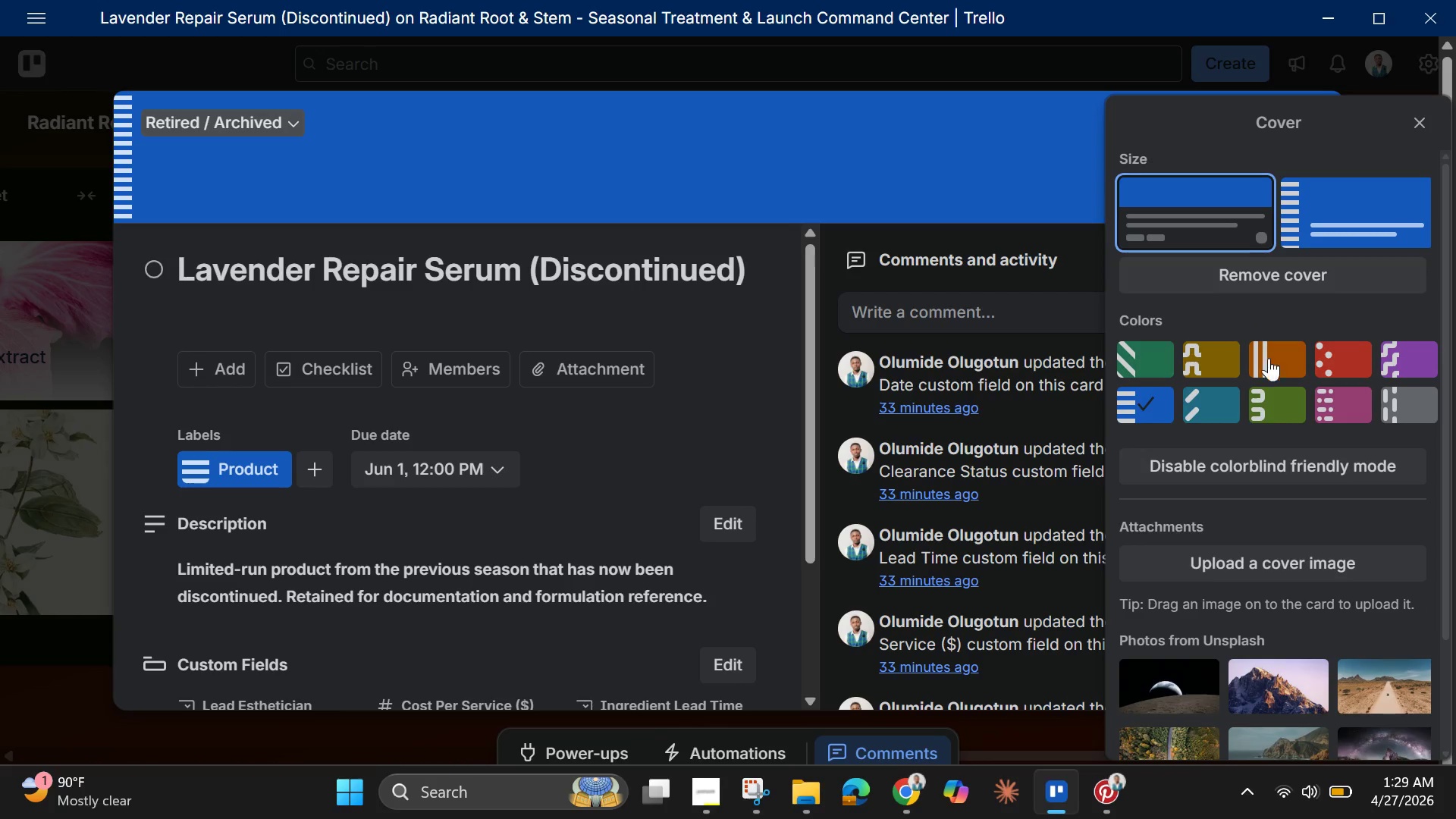 
scroll: coordinate [1288, 548], scroll_direction: down, amount: 5.0
 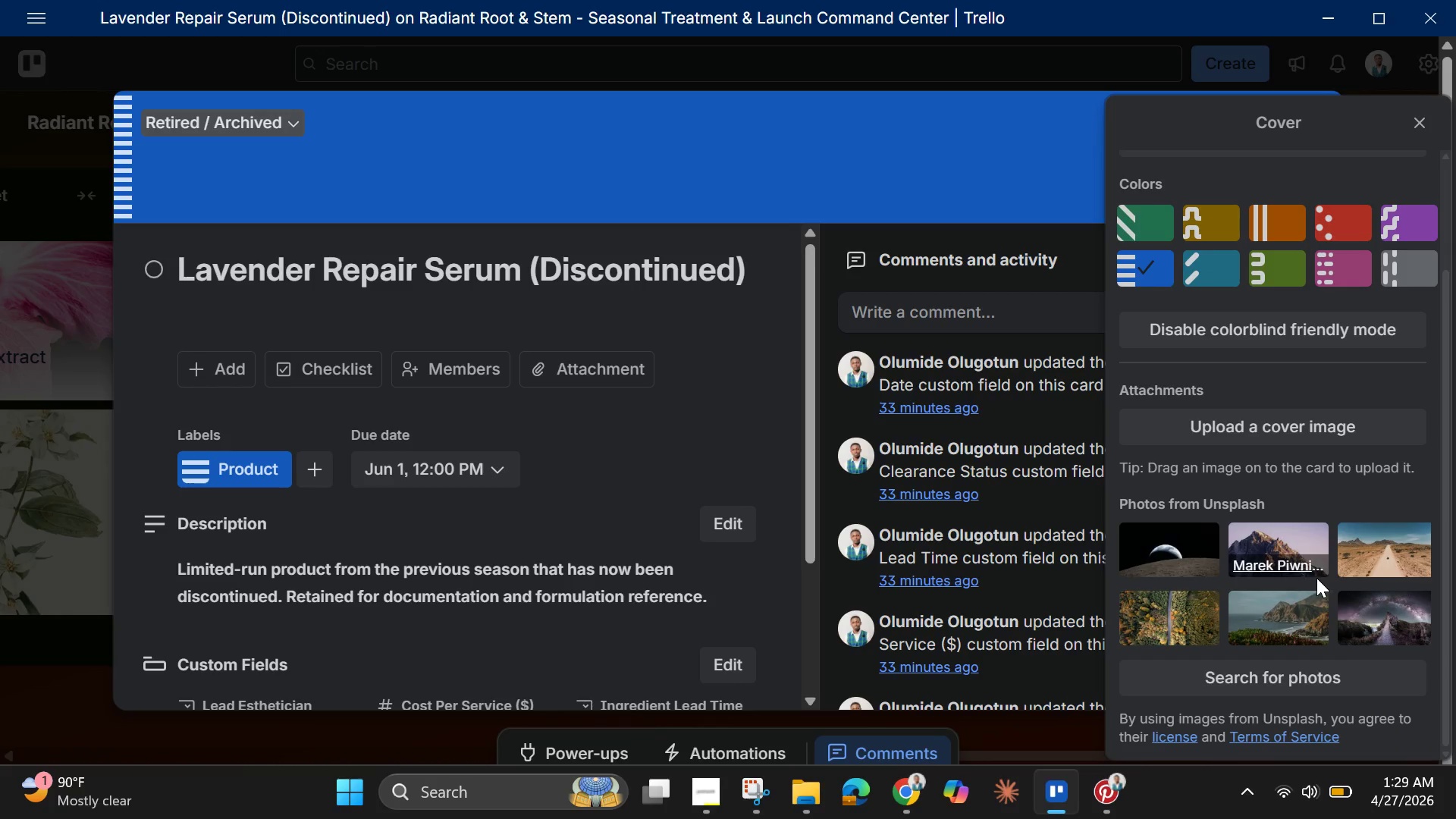 
scroll: coordinate [1286, 318], scroll_direction: up, amount: 6.0
 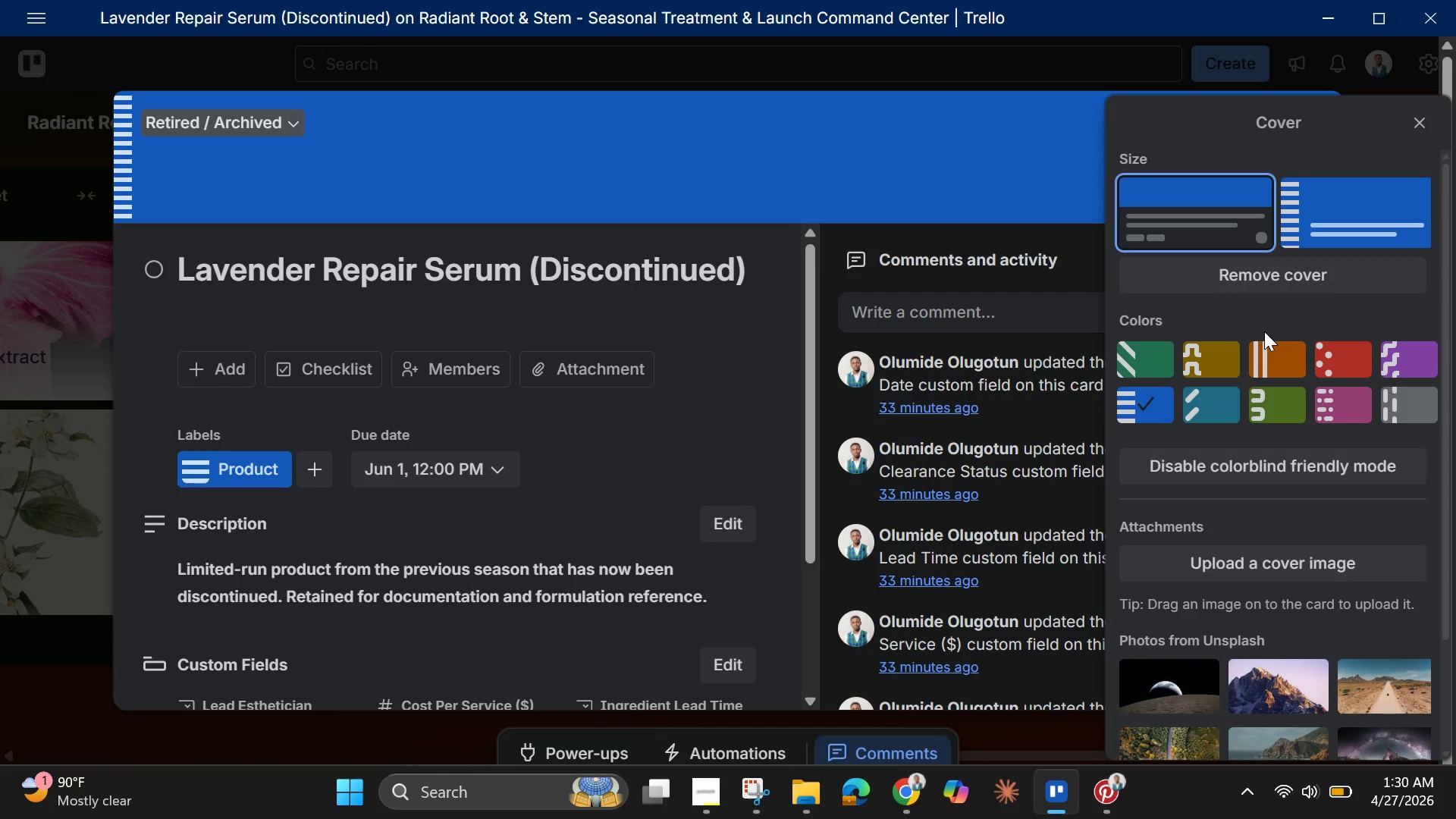 
wait(6.89)
 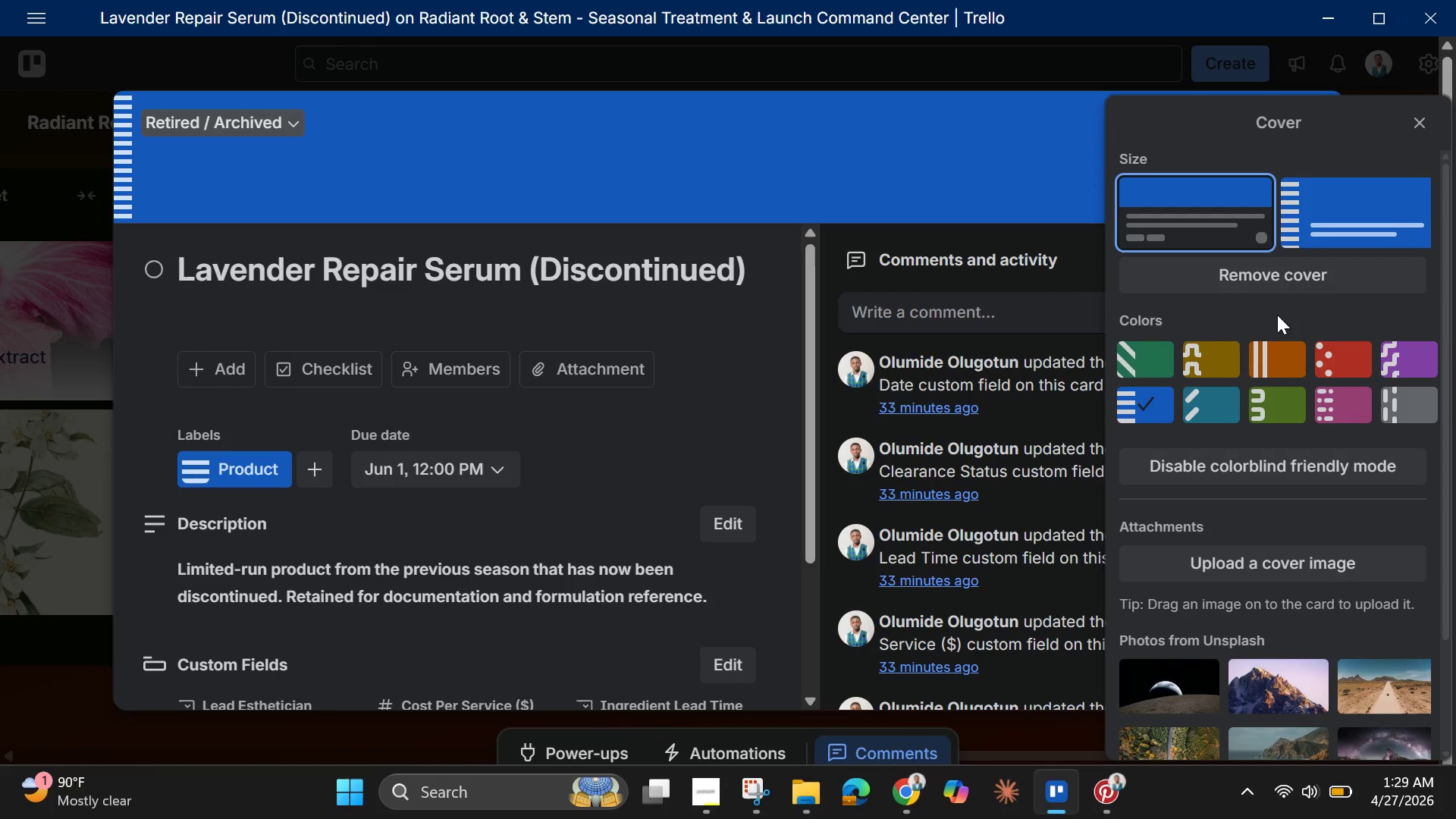 
scroll: coordinate [1298, 385], scroll_direction: down, amount: 6.0
 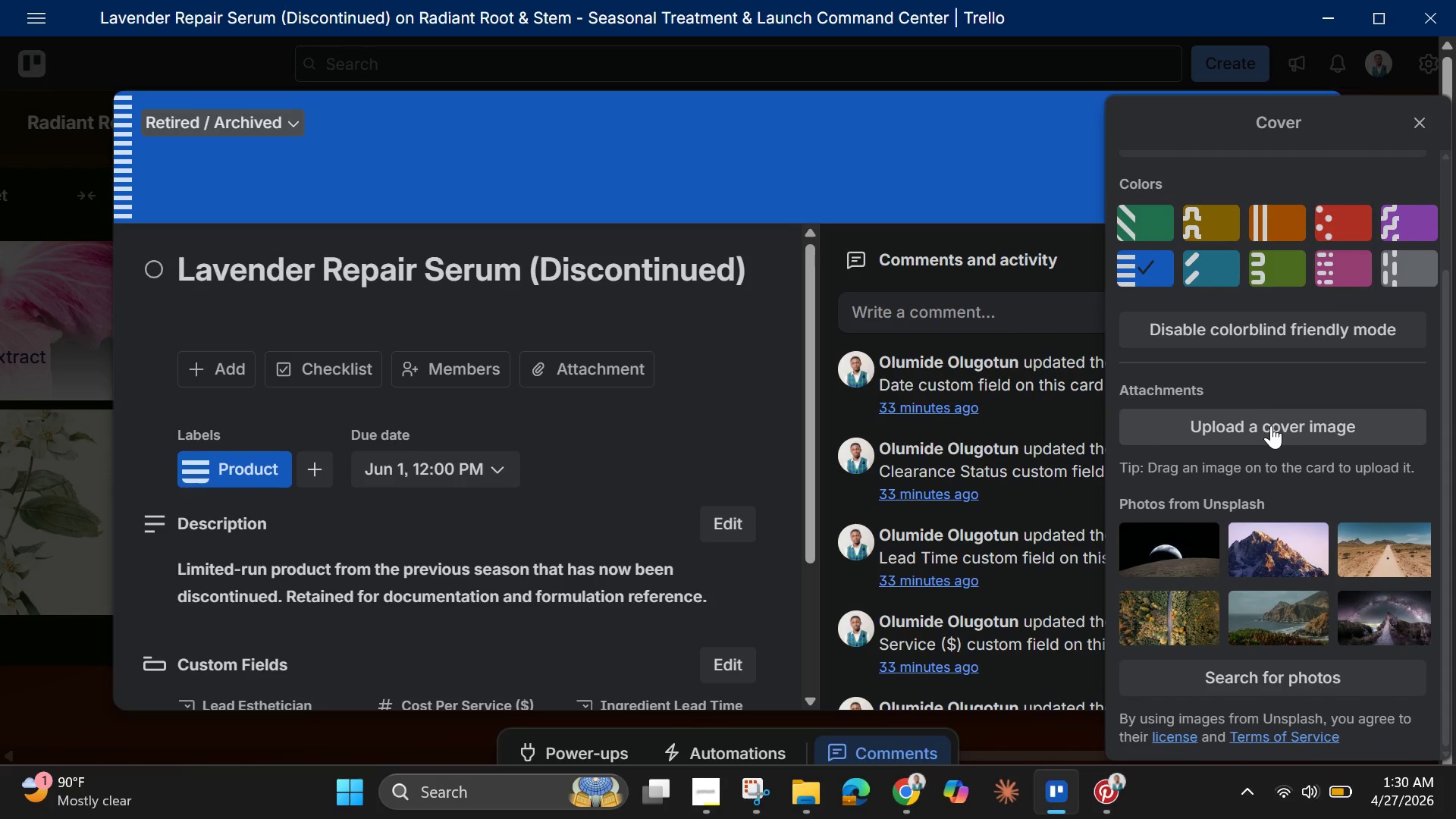 
left_click([1271, 425])
 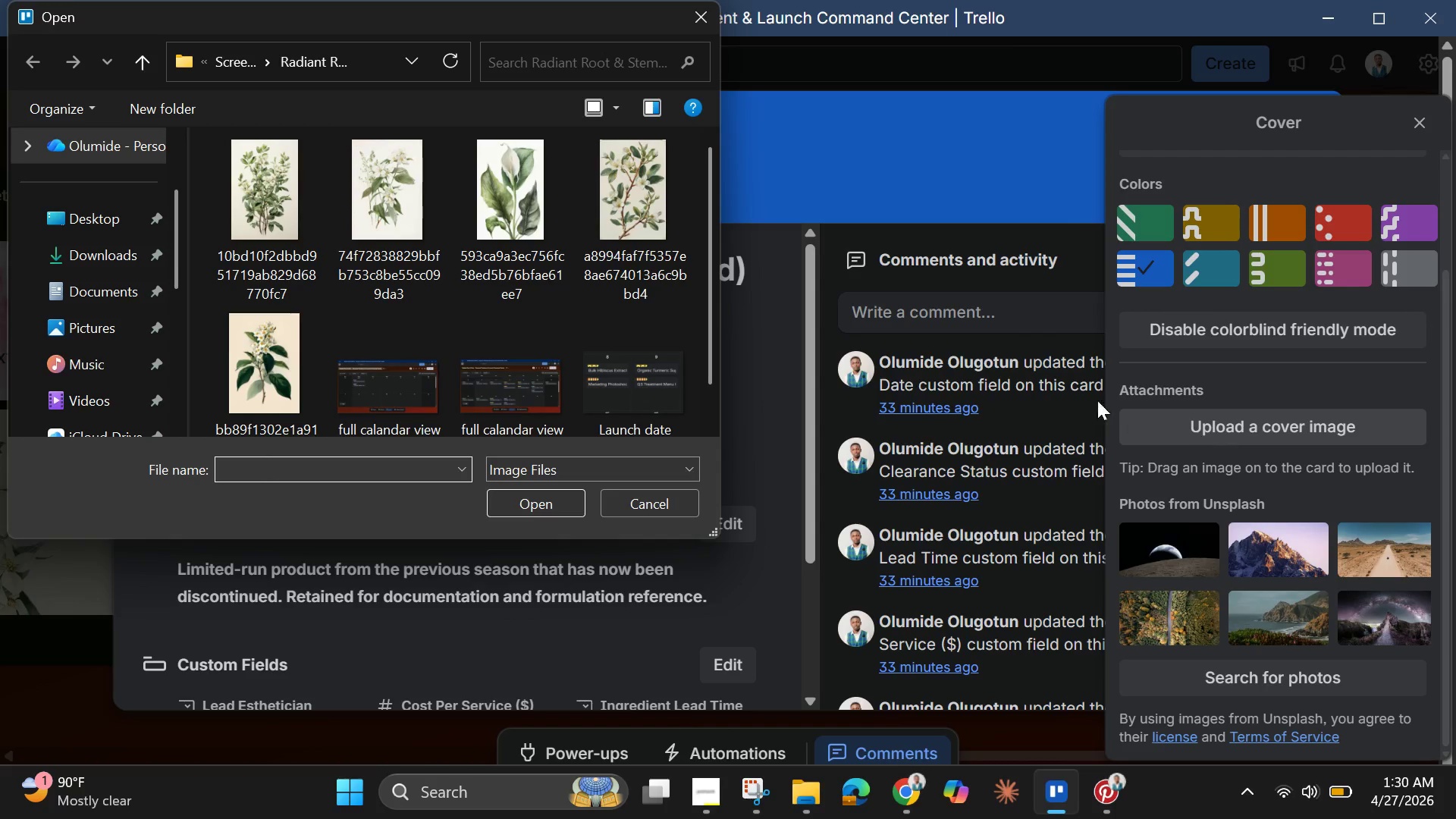 
left_click([641, 196])
 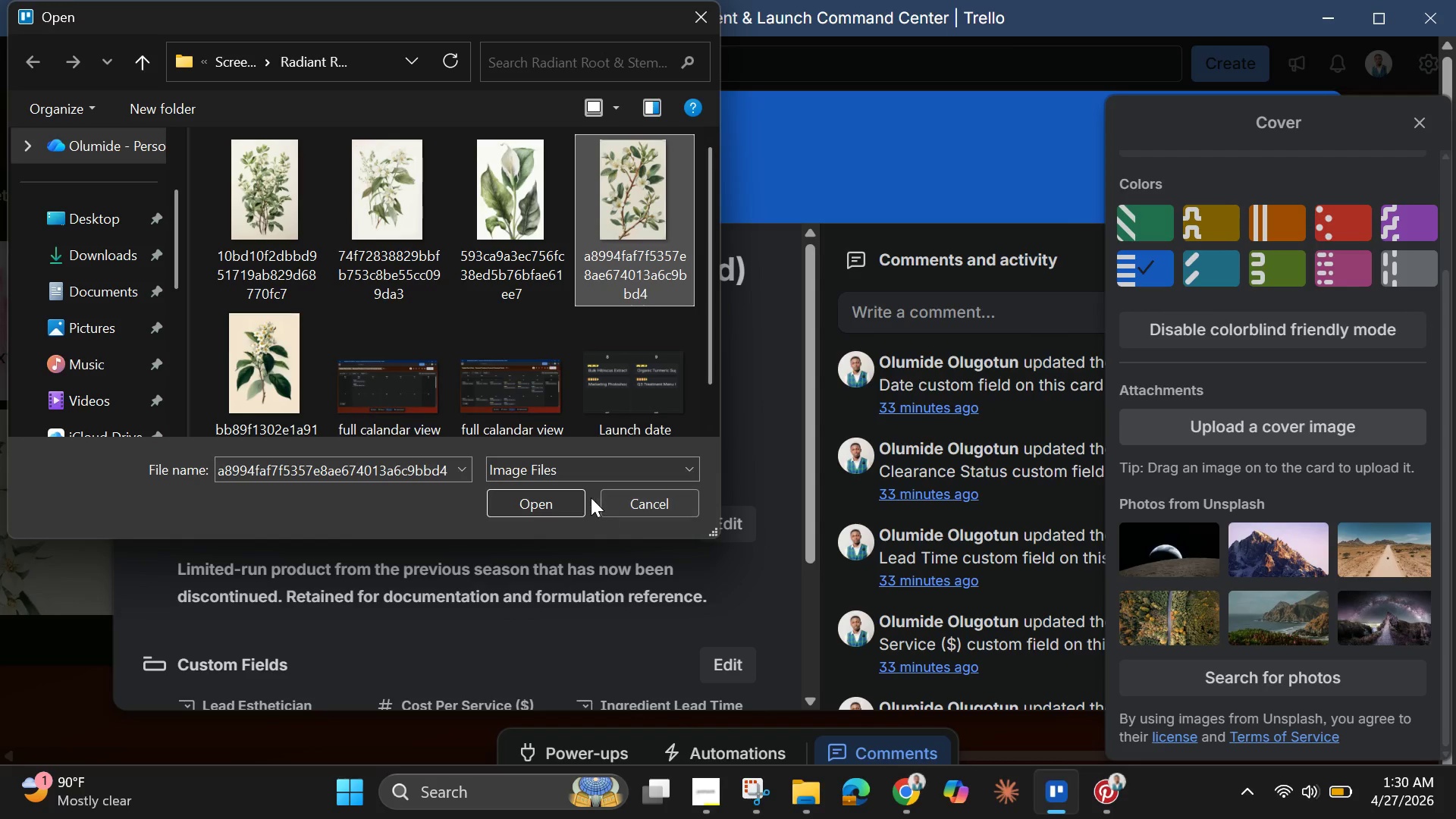 
left_click([554, 509])
 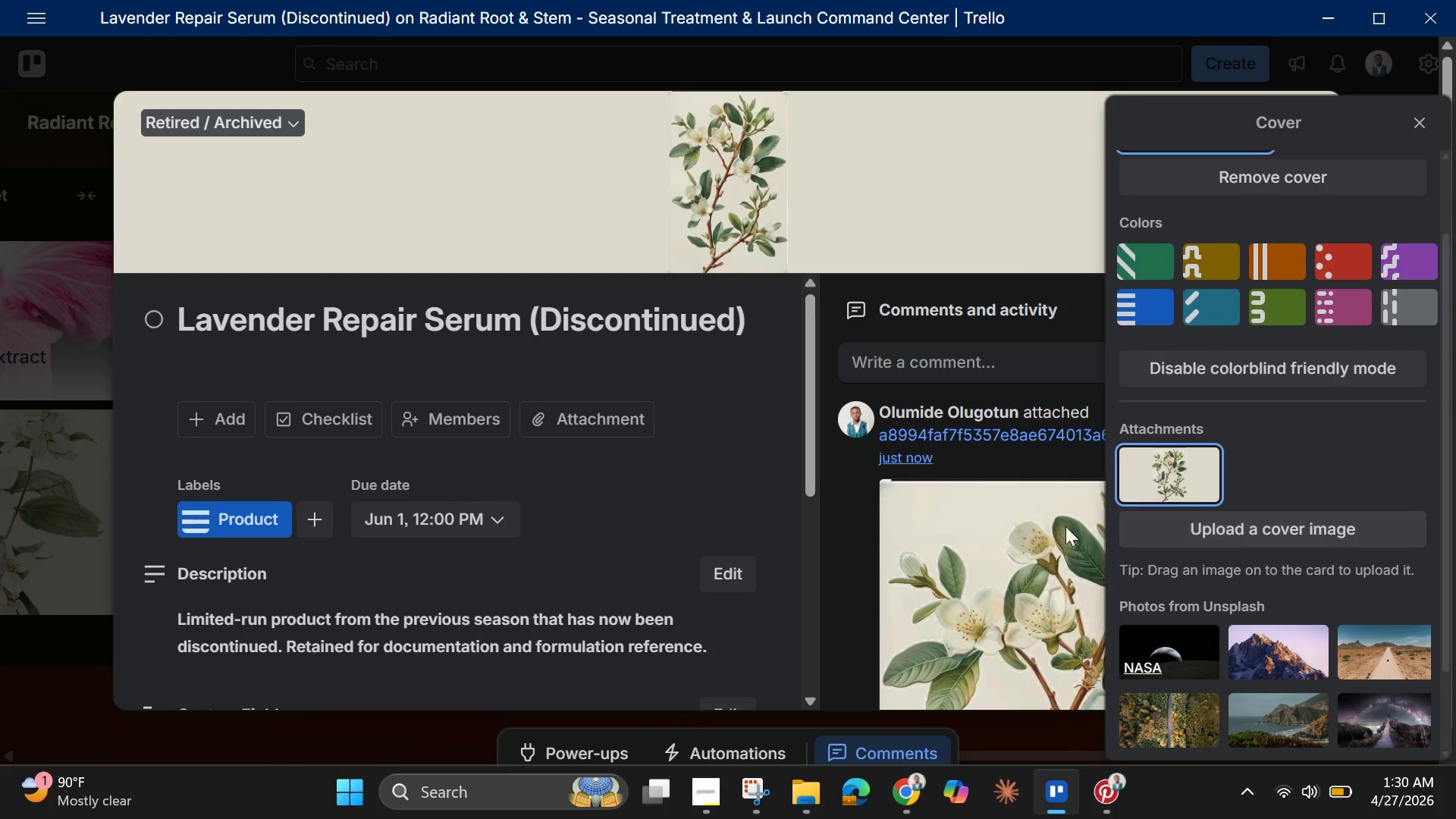 
wait(7.84)
 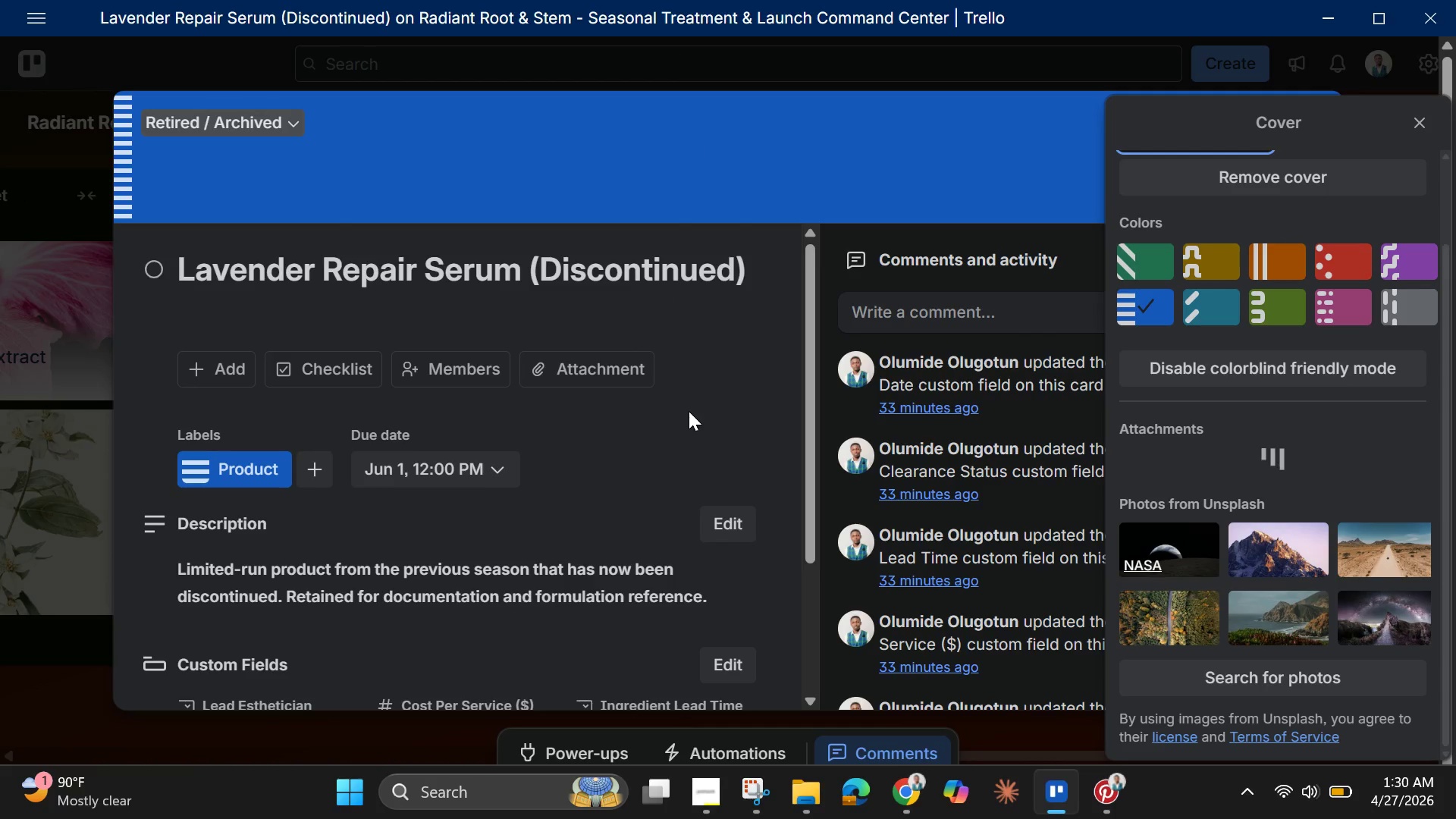 
scroll: coordinate [1276, 488], scroll_direction: up, amount: 5.0
 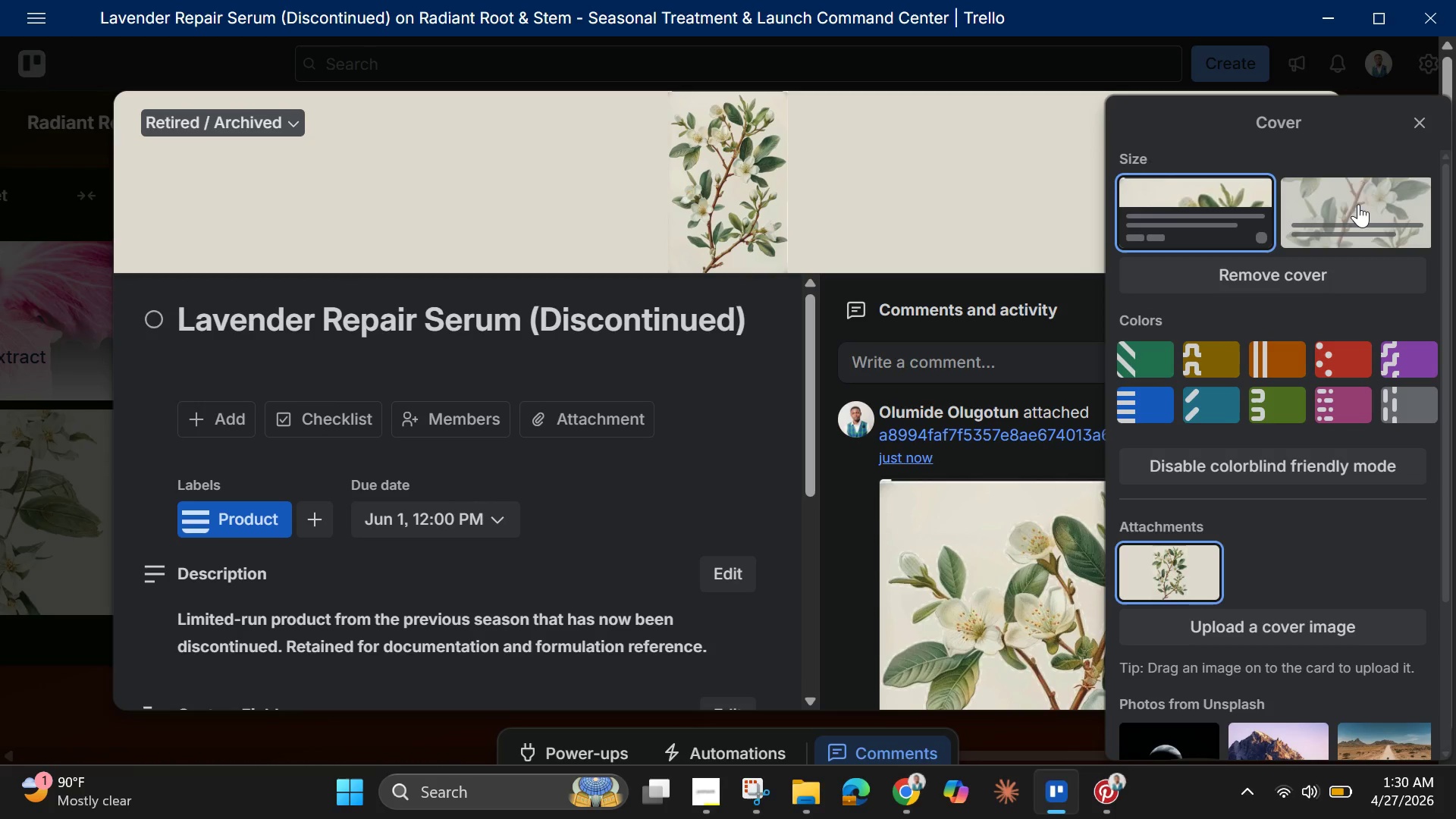 
left_click([1360, 204])
 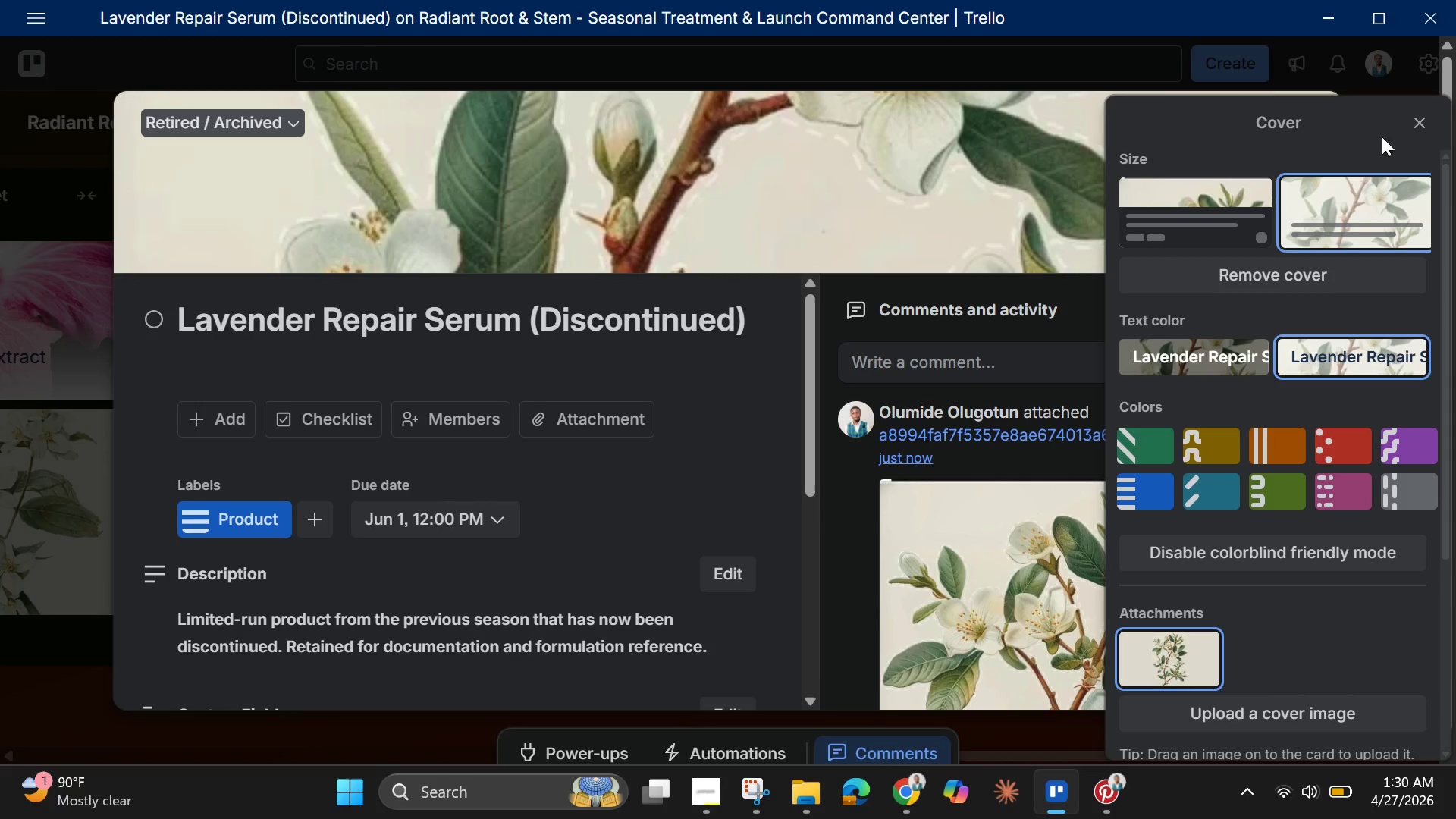 
left_click([1417, 126])
 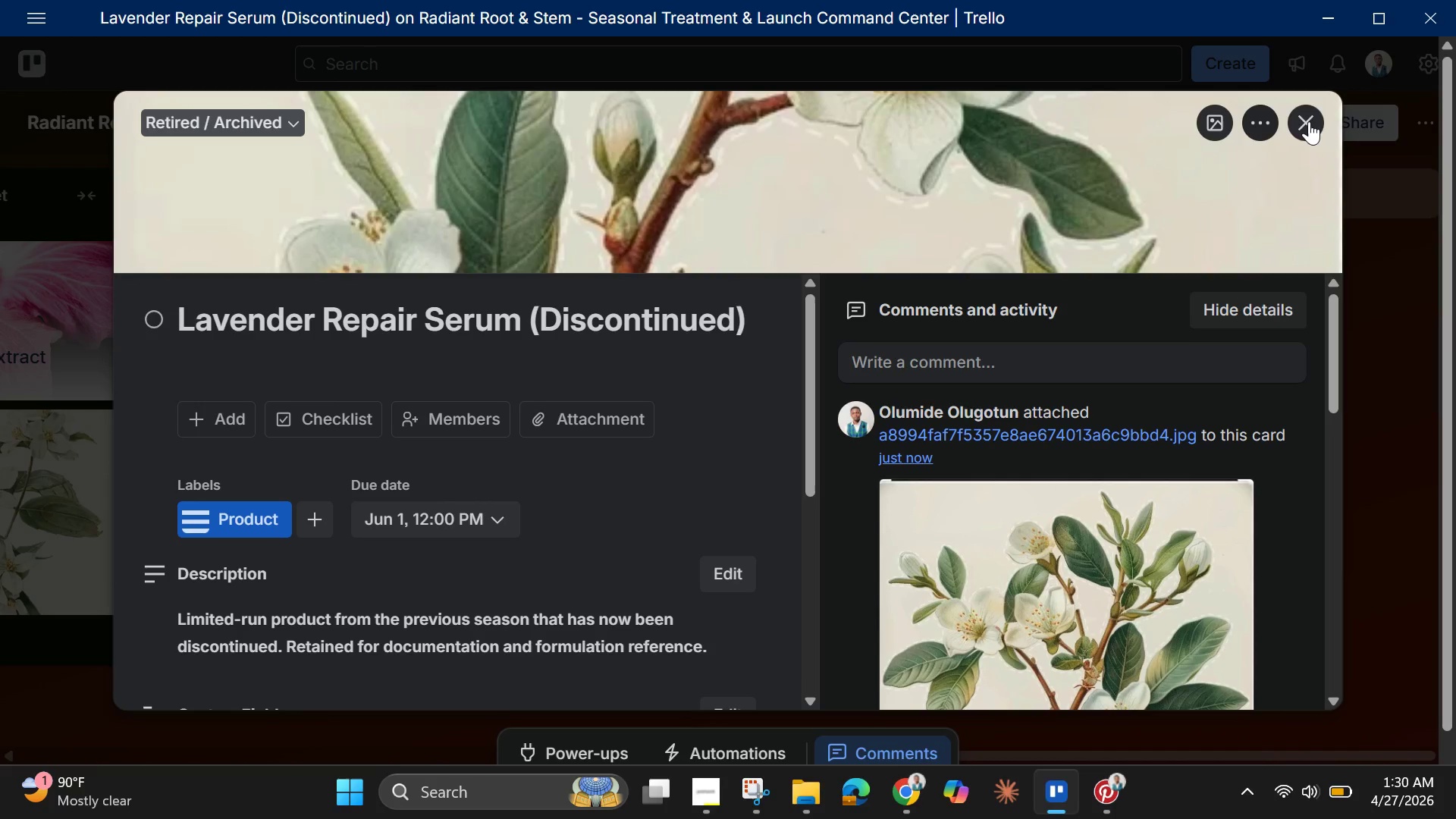 
left_click([1307, 119])
 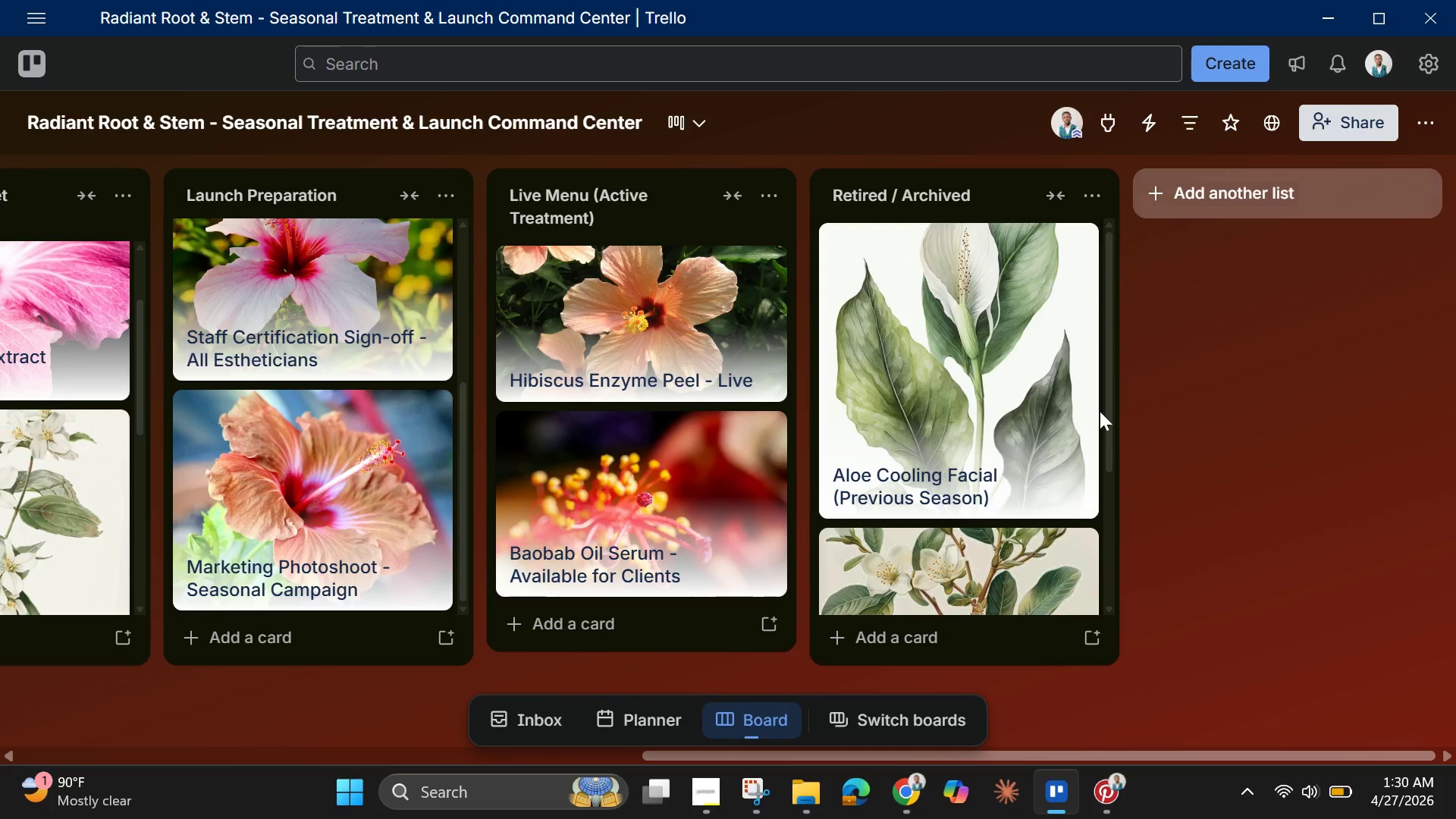 
scroll: coordinate [979, 472], scroll_direction: down, amount: 7.0
 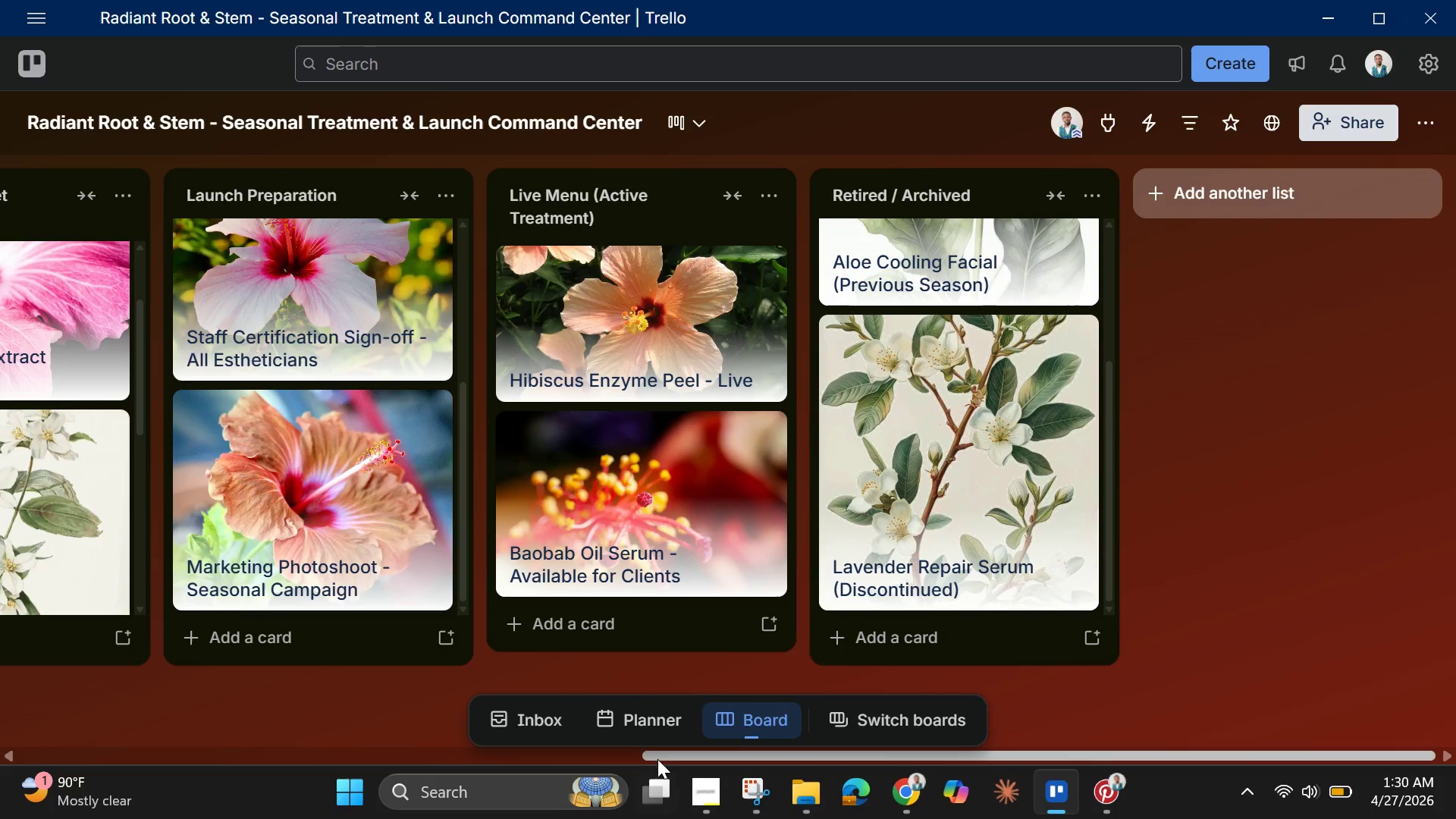 
left_click_drag(start_coordinate=[666, 751], to_coordinate=[43, 723])
 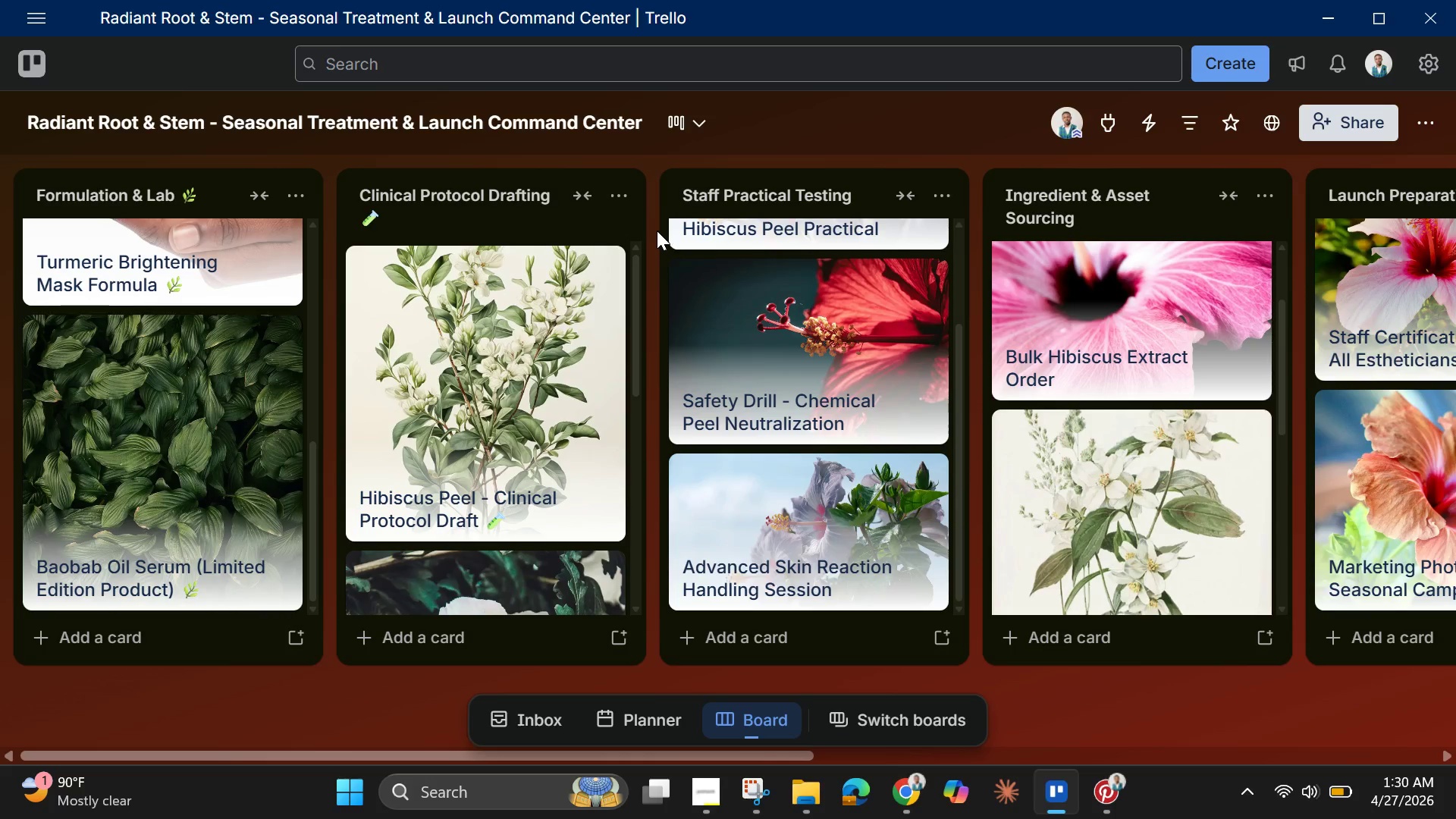 
wait(6.72)
 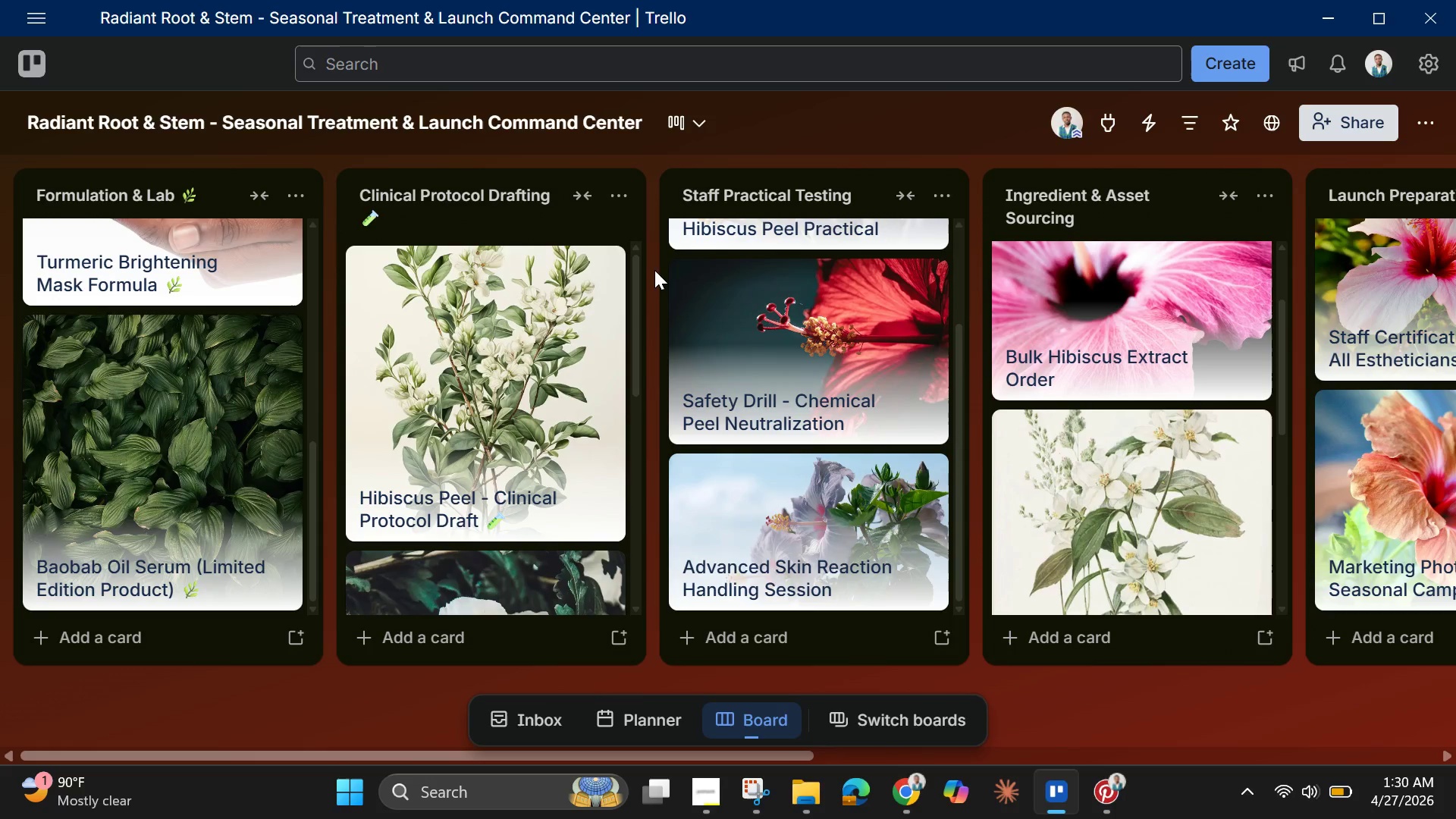 
scroll: coordinate [447, 286], scroll_direction: down, amount: 13.0
 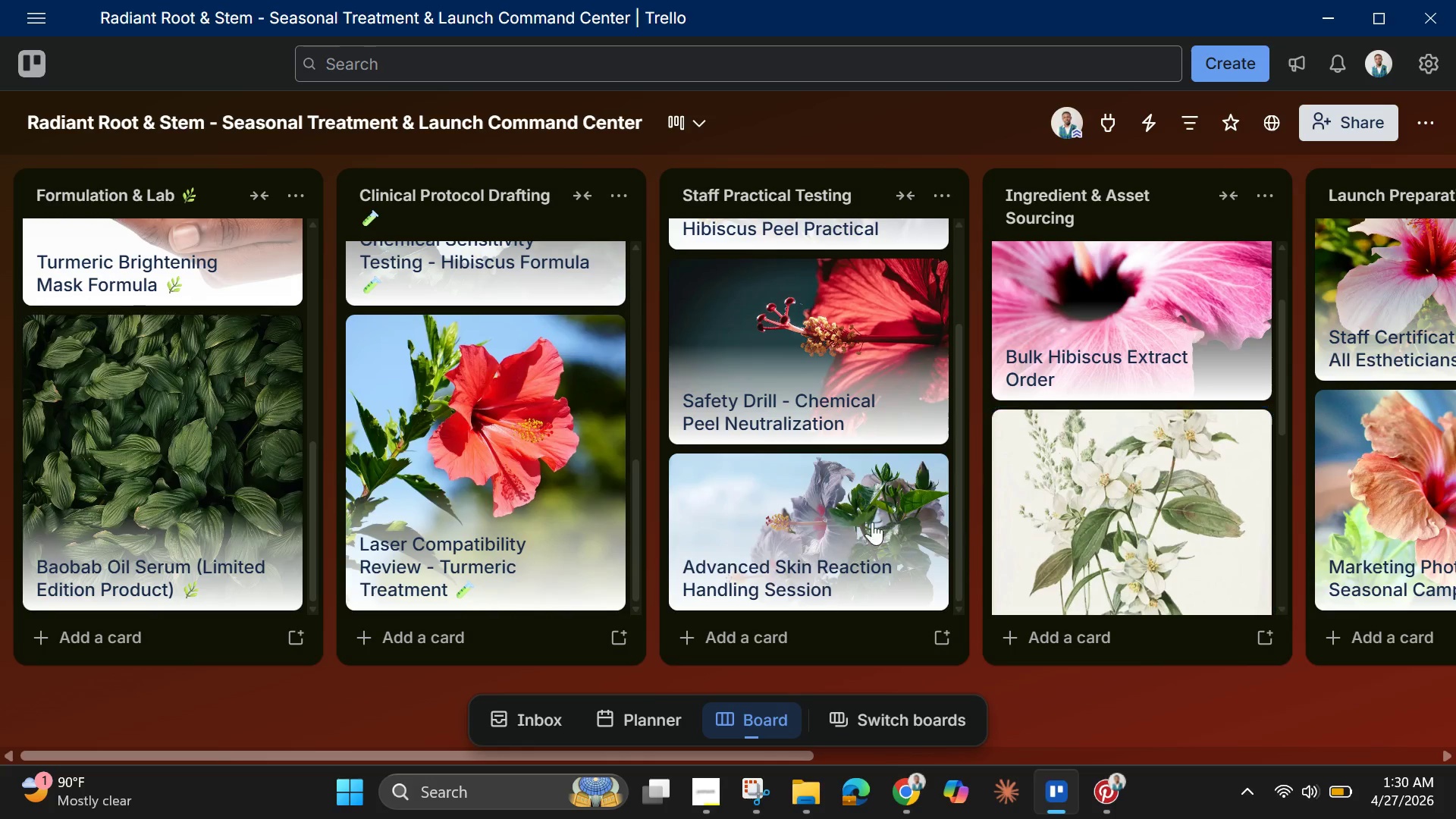 
scroll: coordinate [825, 453], scroll_direction: up, amount: 18.0
 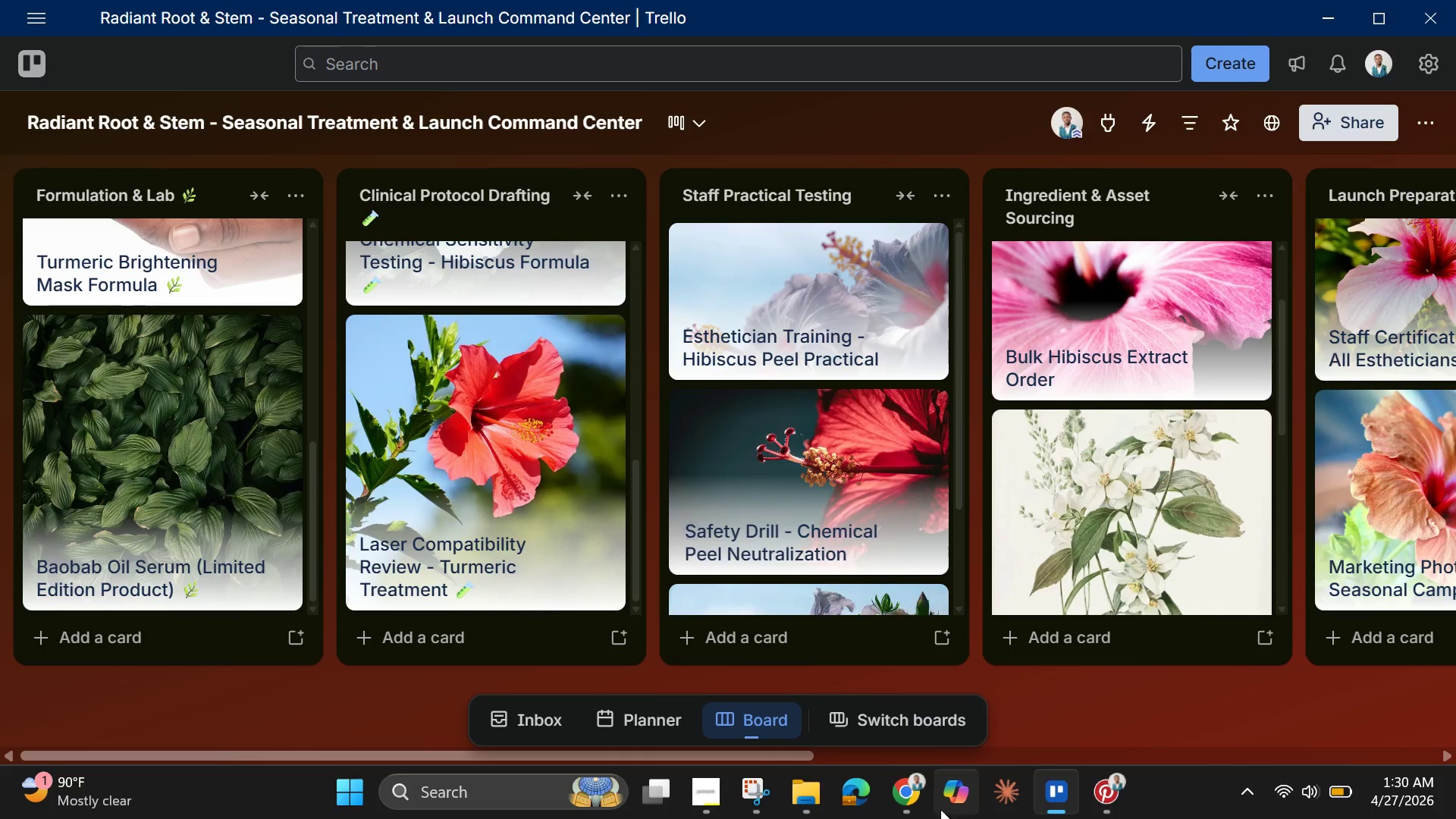 
left_click([902, 788])
 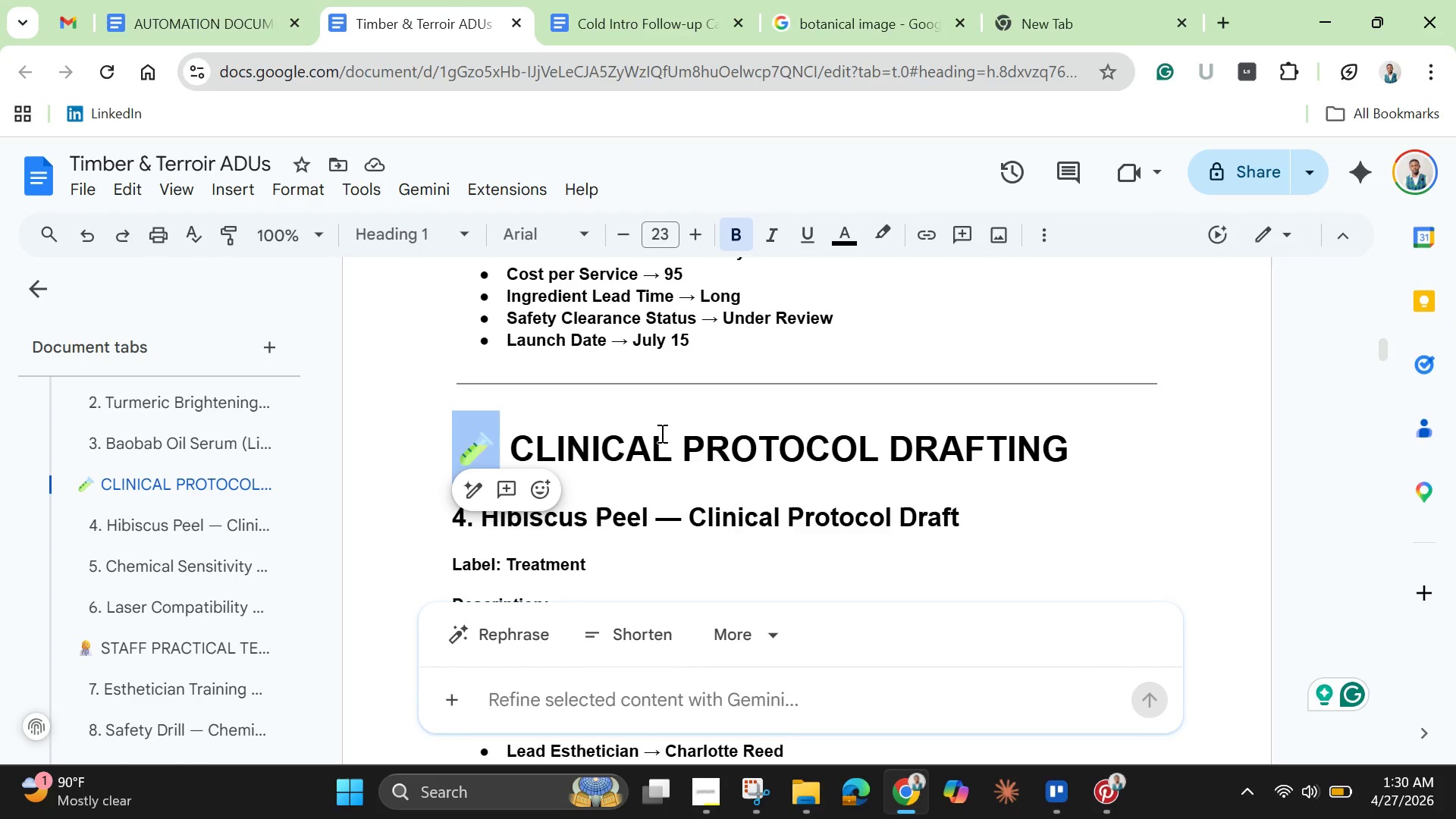 
scroll: coordinate [661, 443], scroll_direction: down, amount: 13.0
 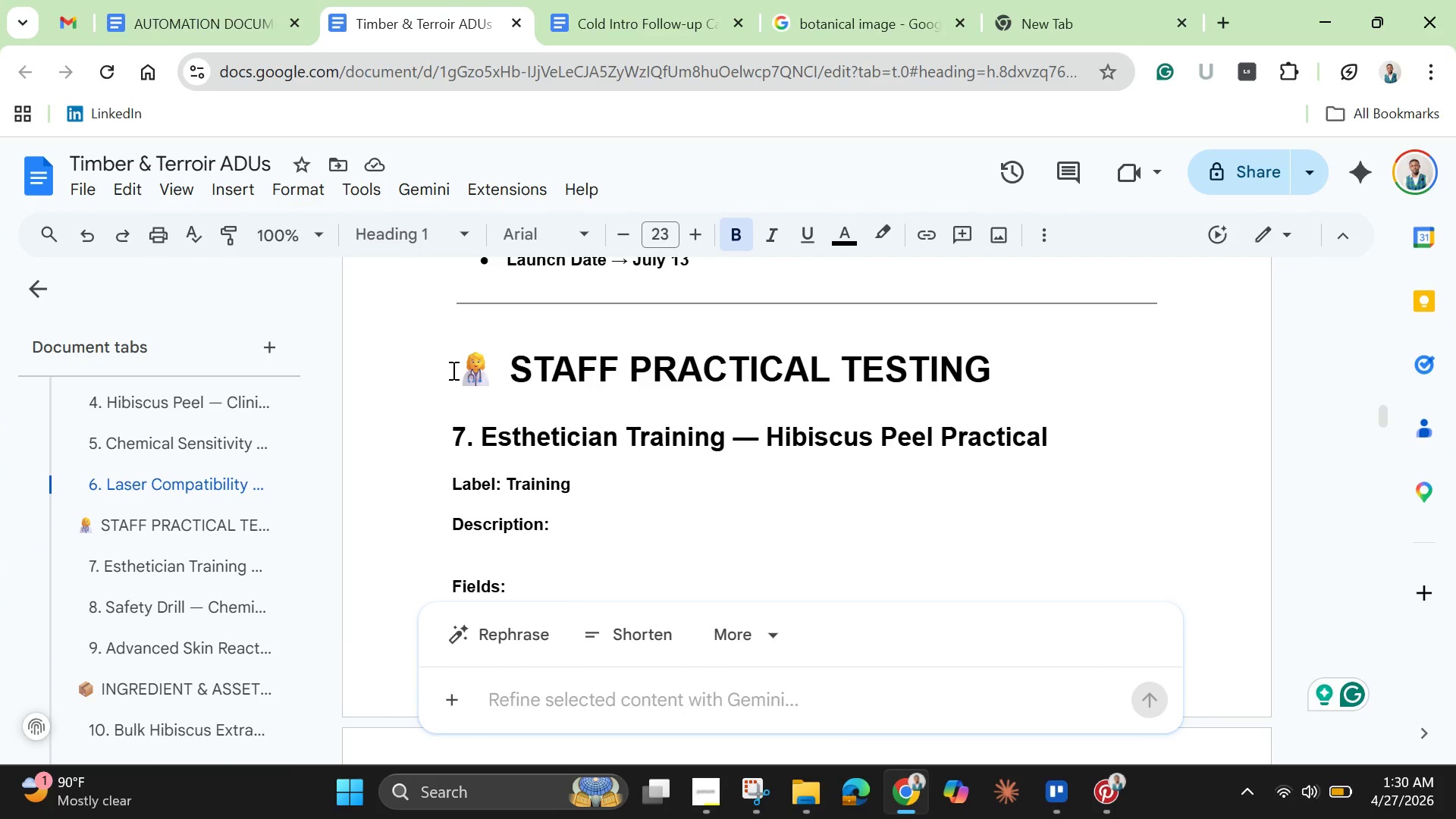 
left_click_drag(start_coordinate=[457, 370], to_coordinate=[491, 379])
 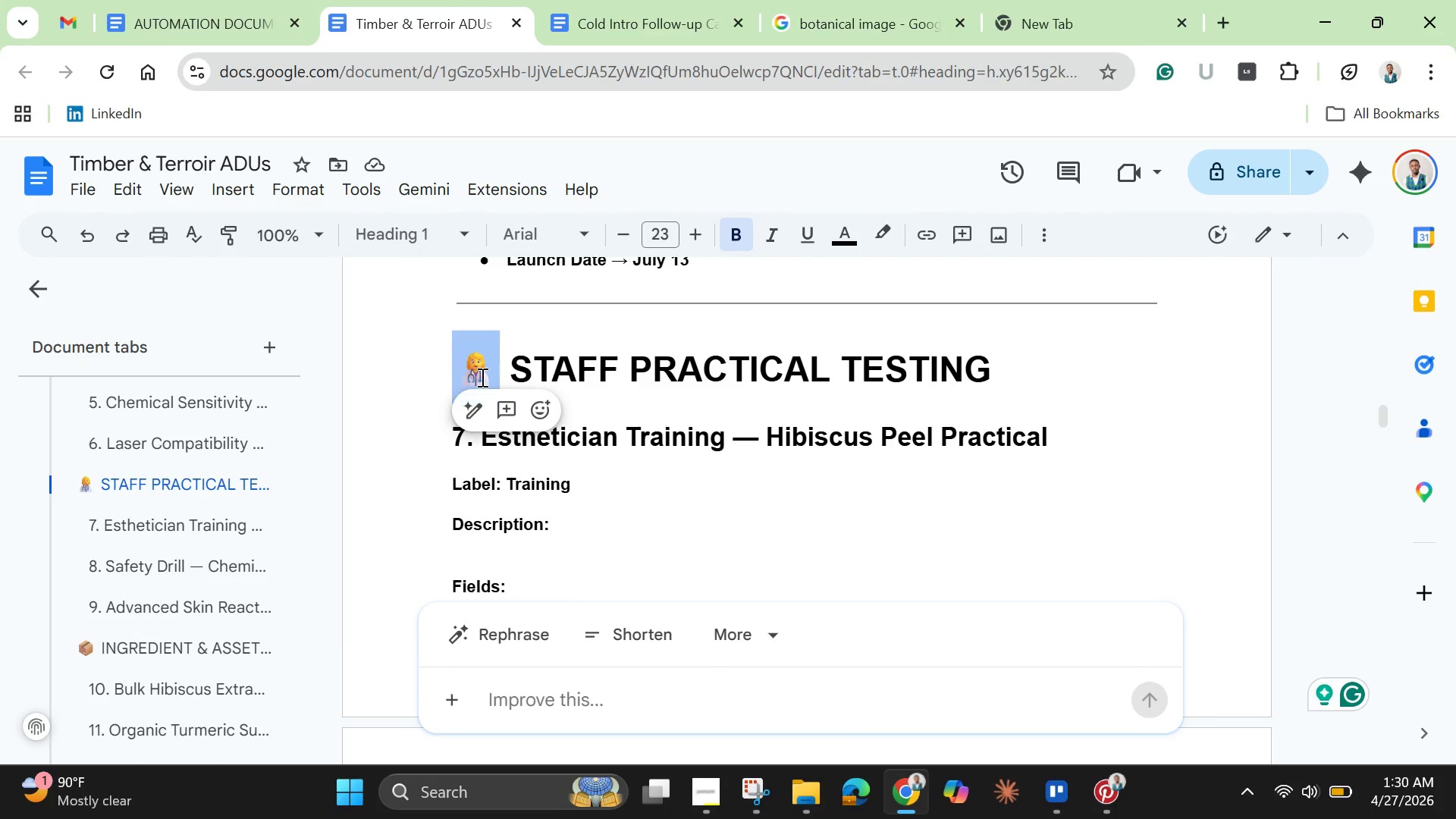 
right_click([481, 377])
 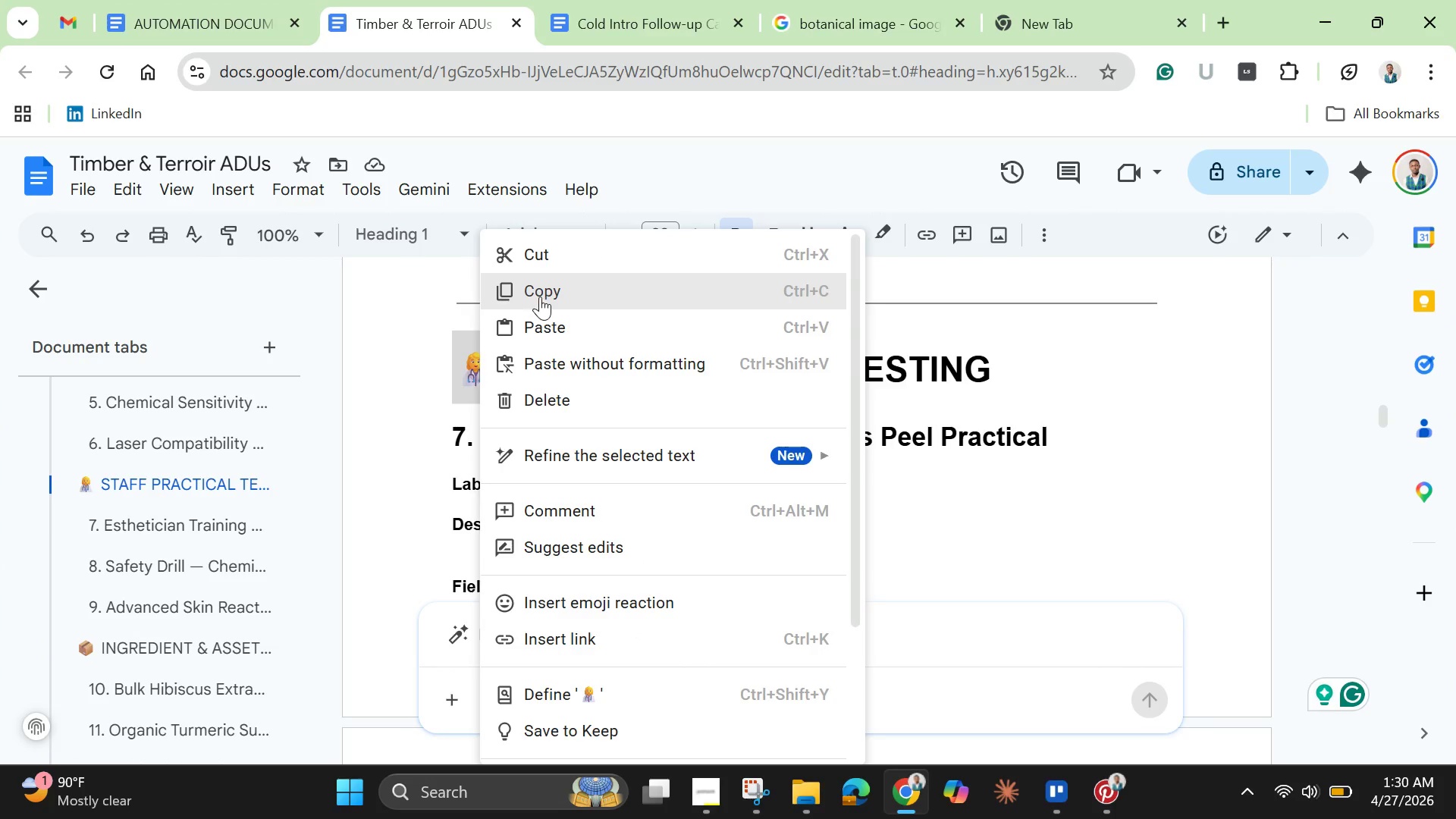 
left_click([541, 297])
 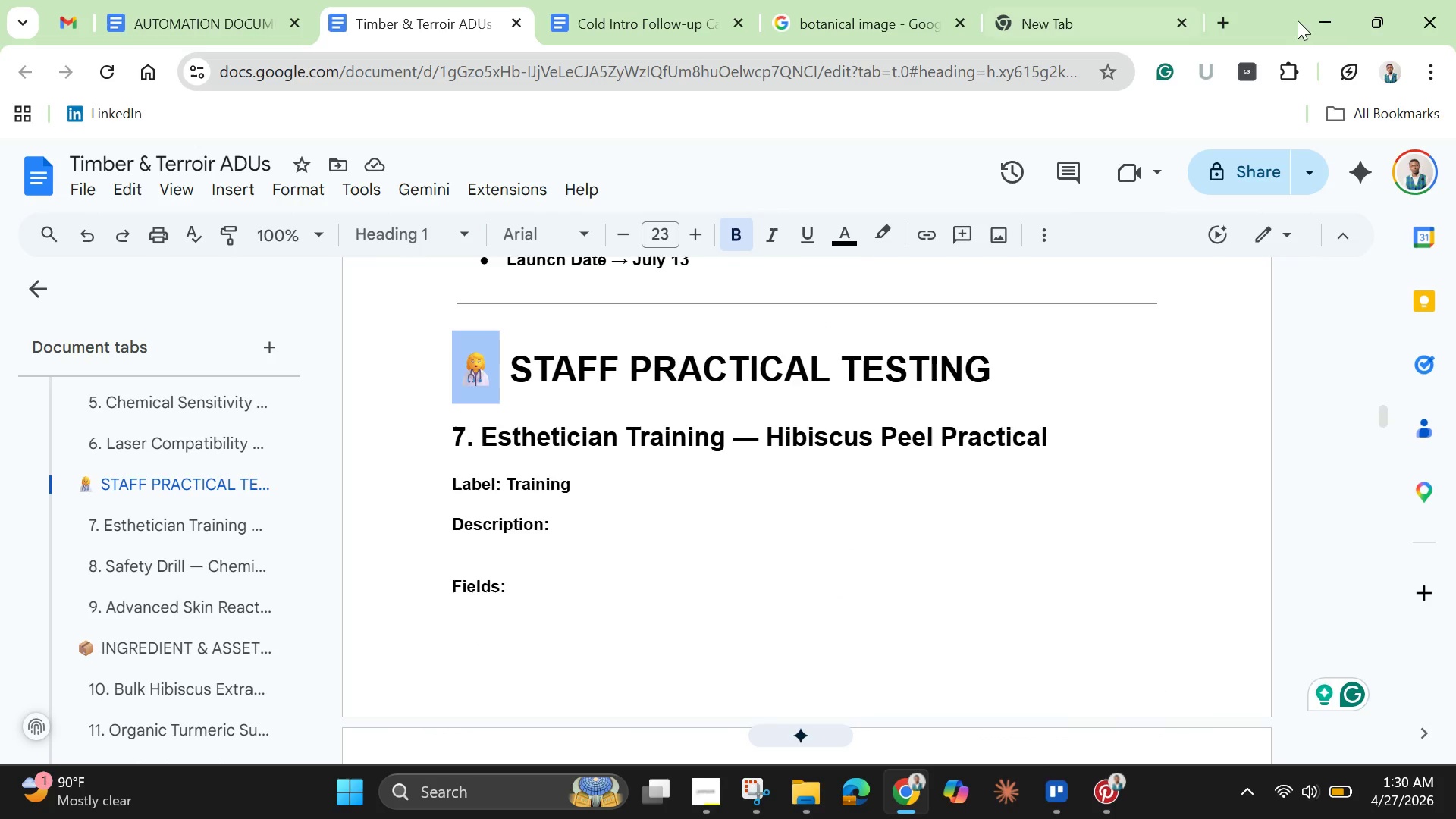 
left_click([1323, 20])
 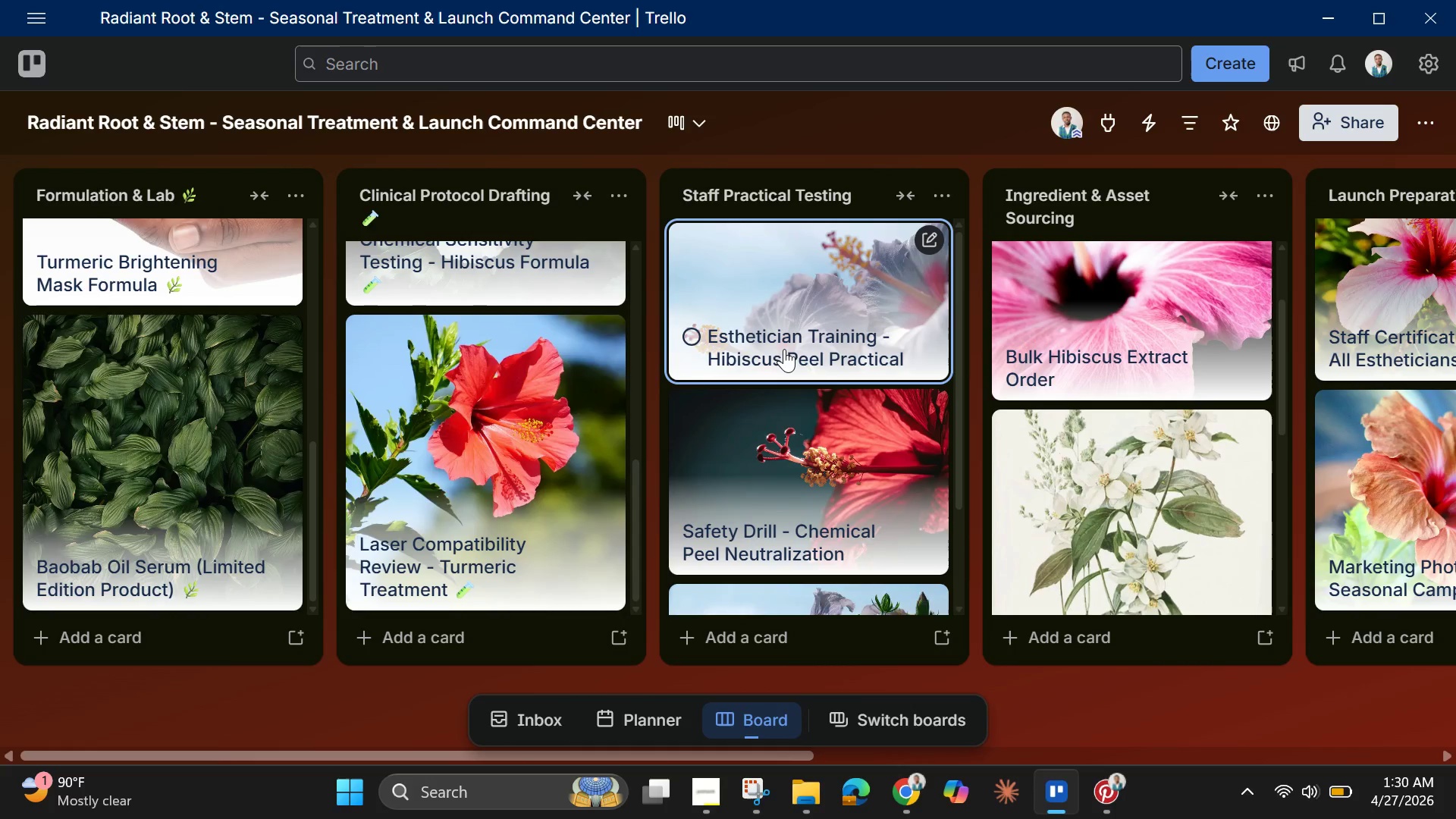 
scroll: coordinate [784, 349], scroll_direction: up, amount: 5.0
 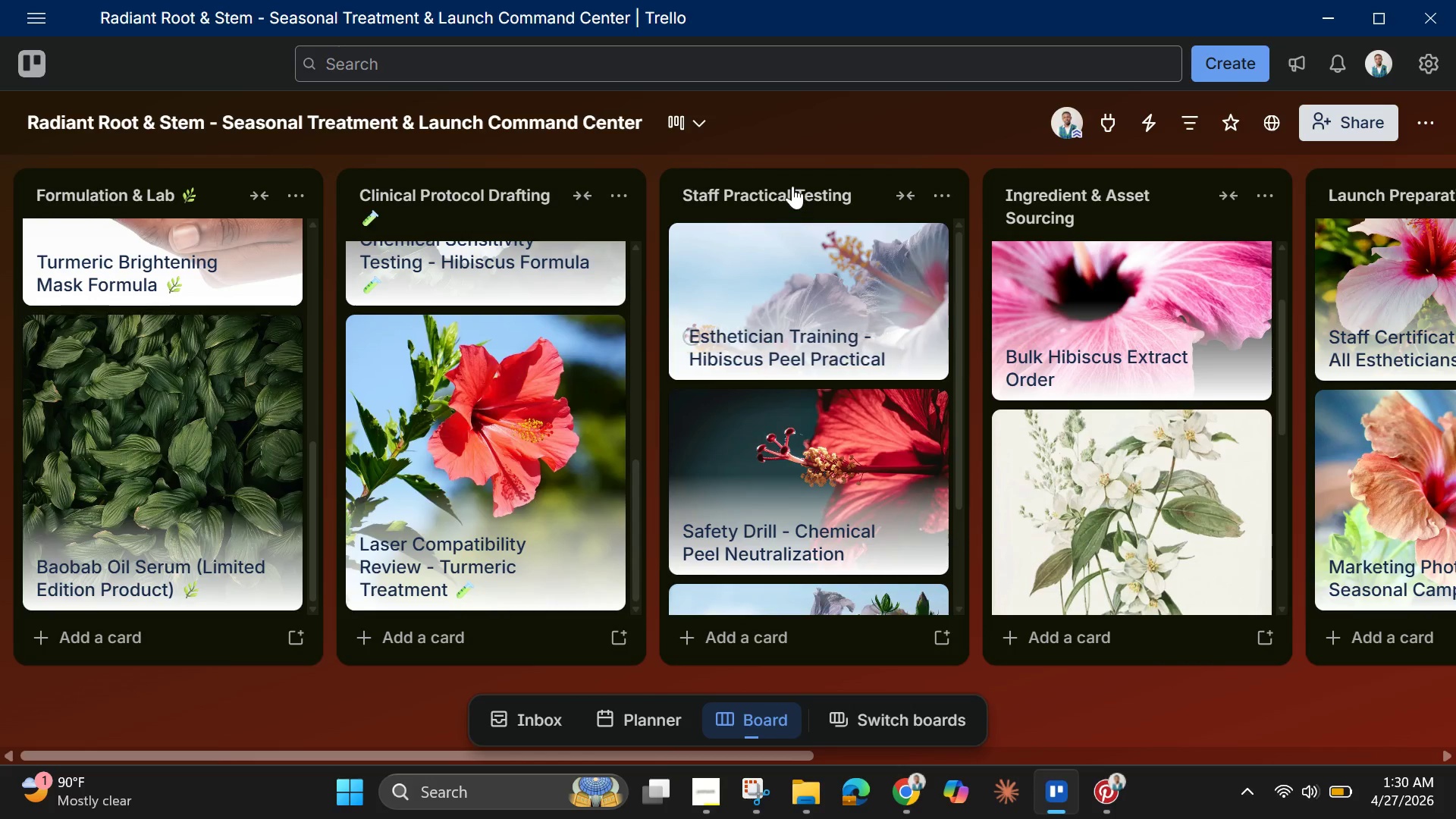 
left_click([792, 186])
 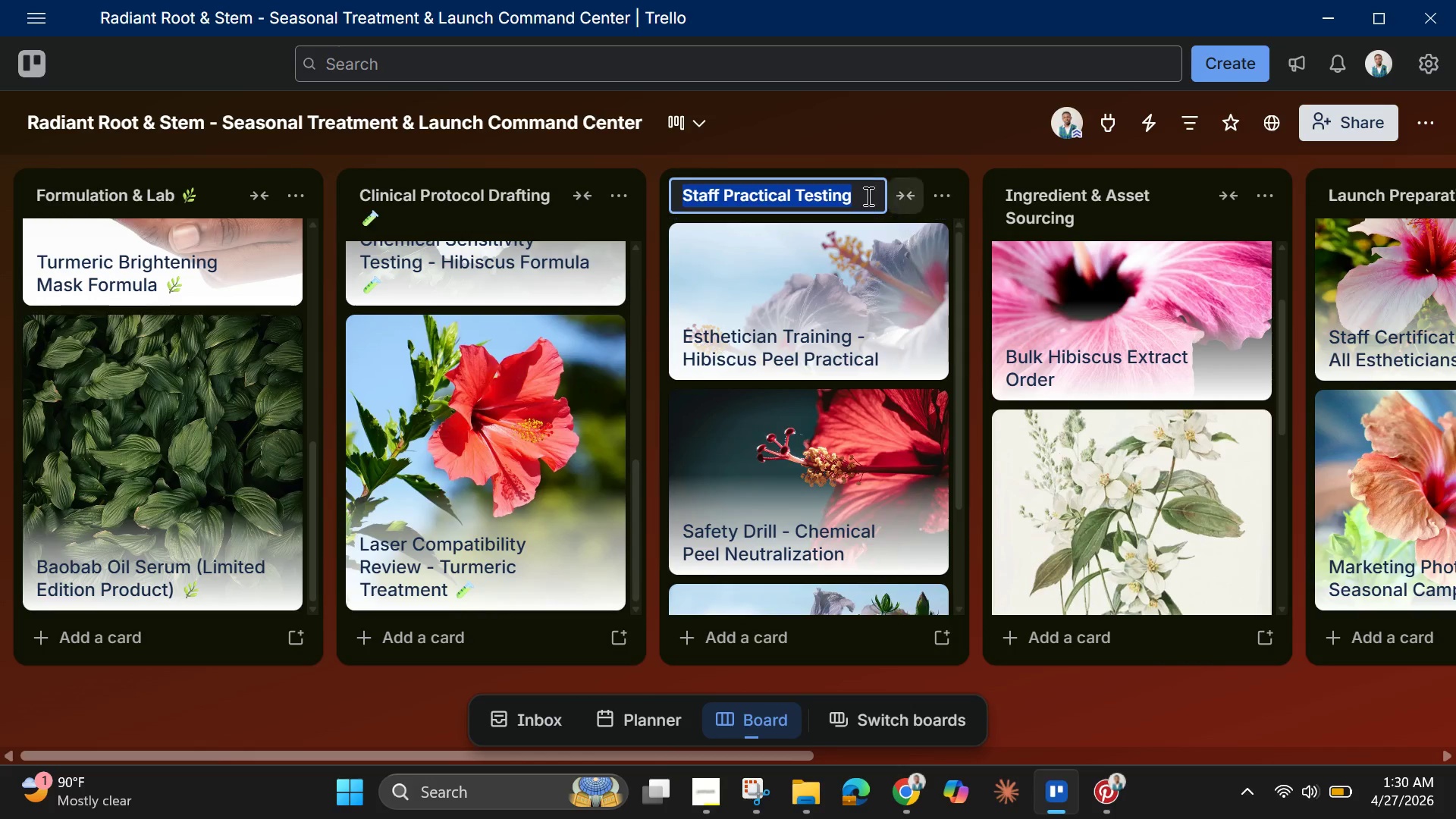 
left_click([862, 191])
 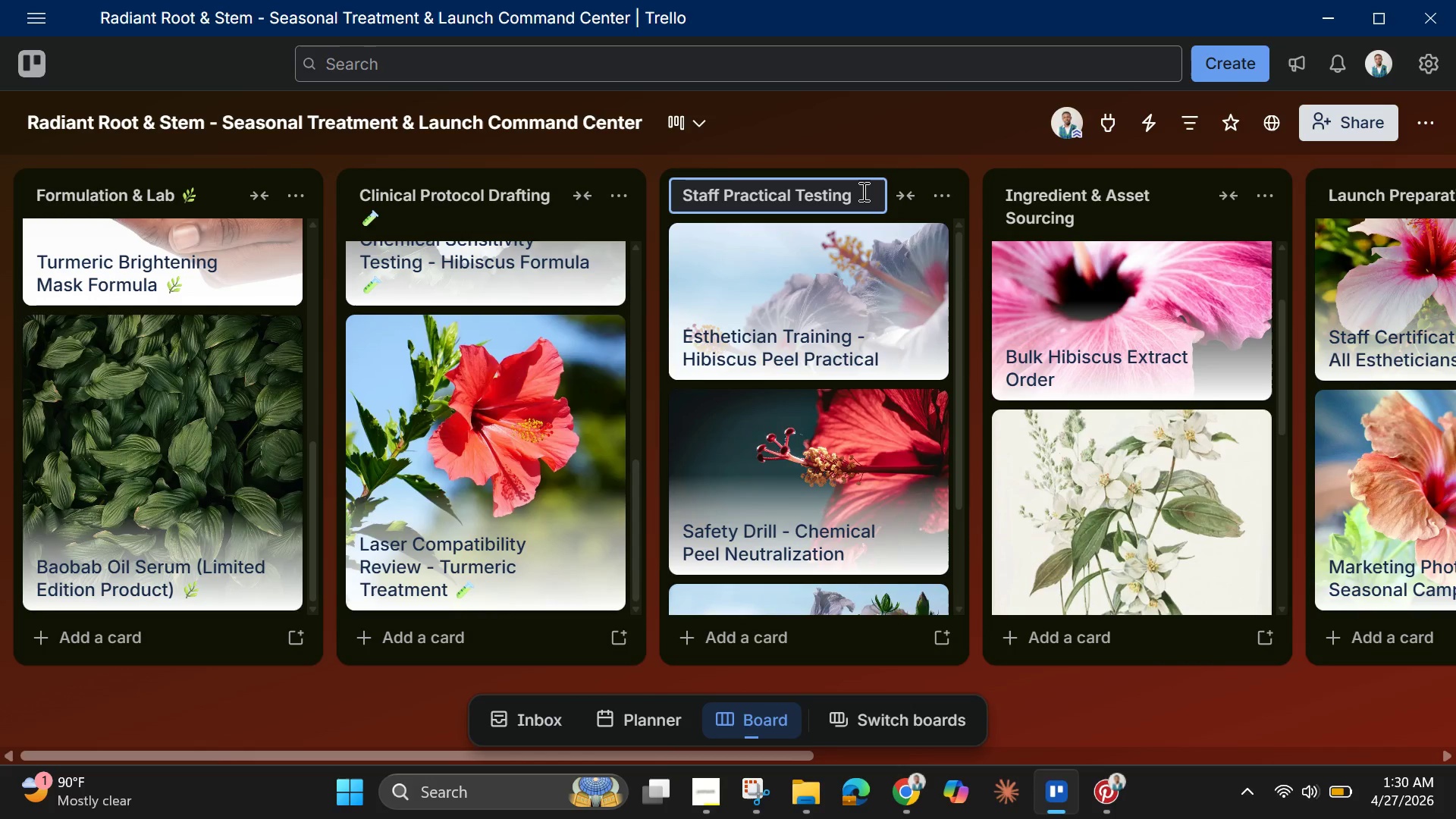 
key(Space)
 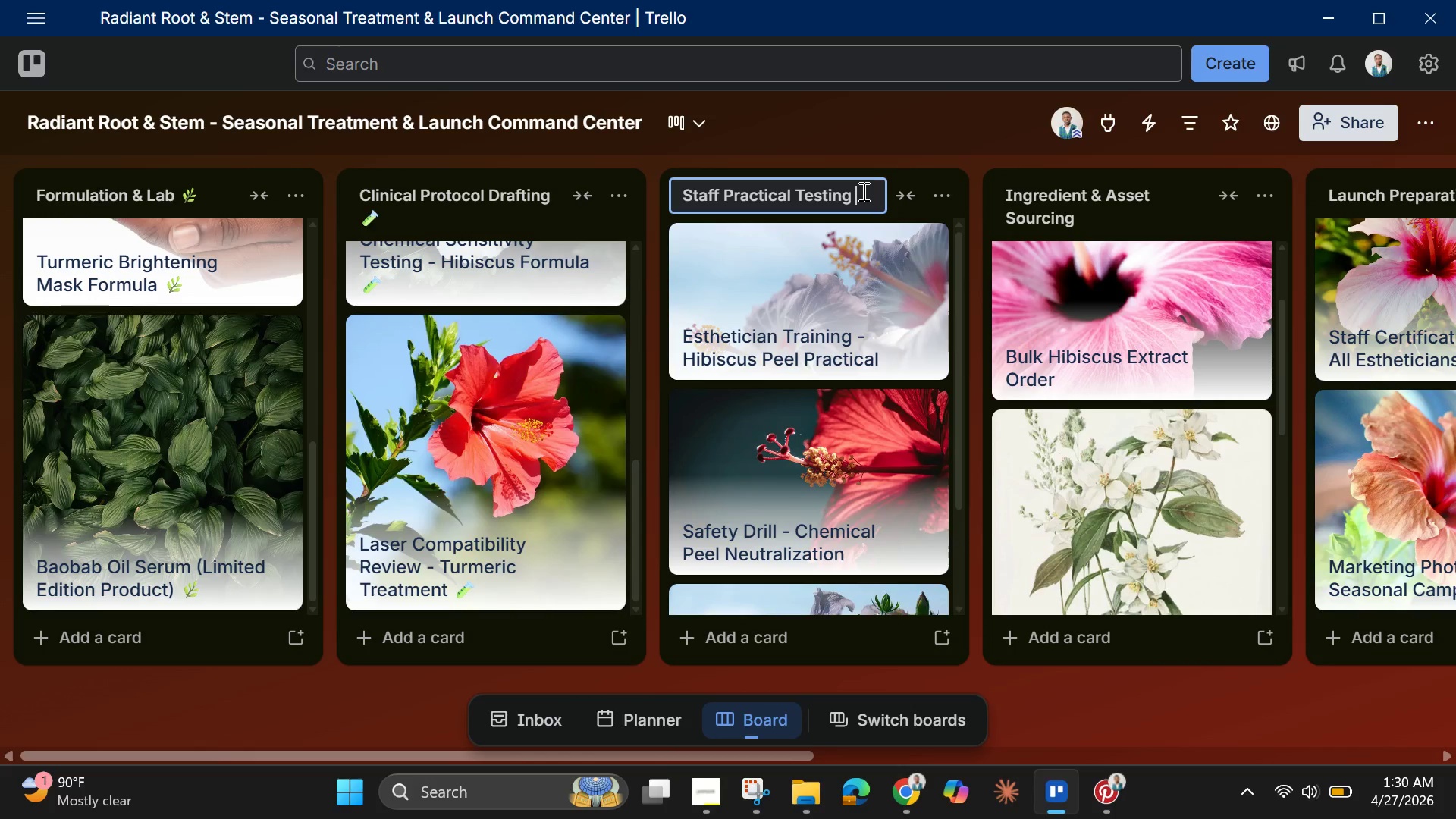 
key(Control+V)
 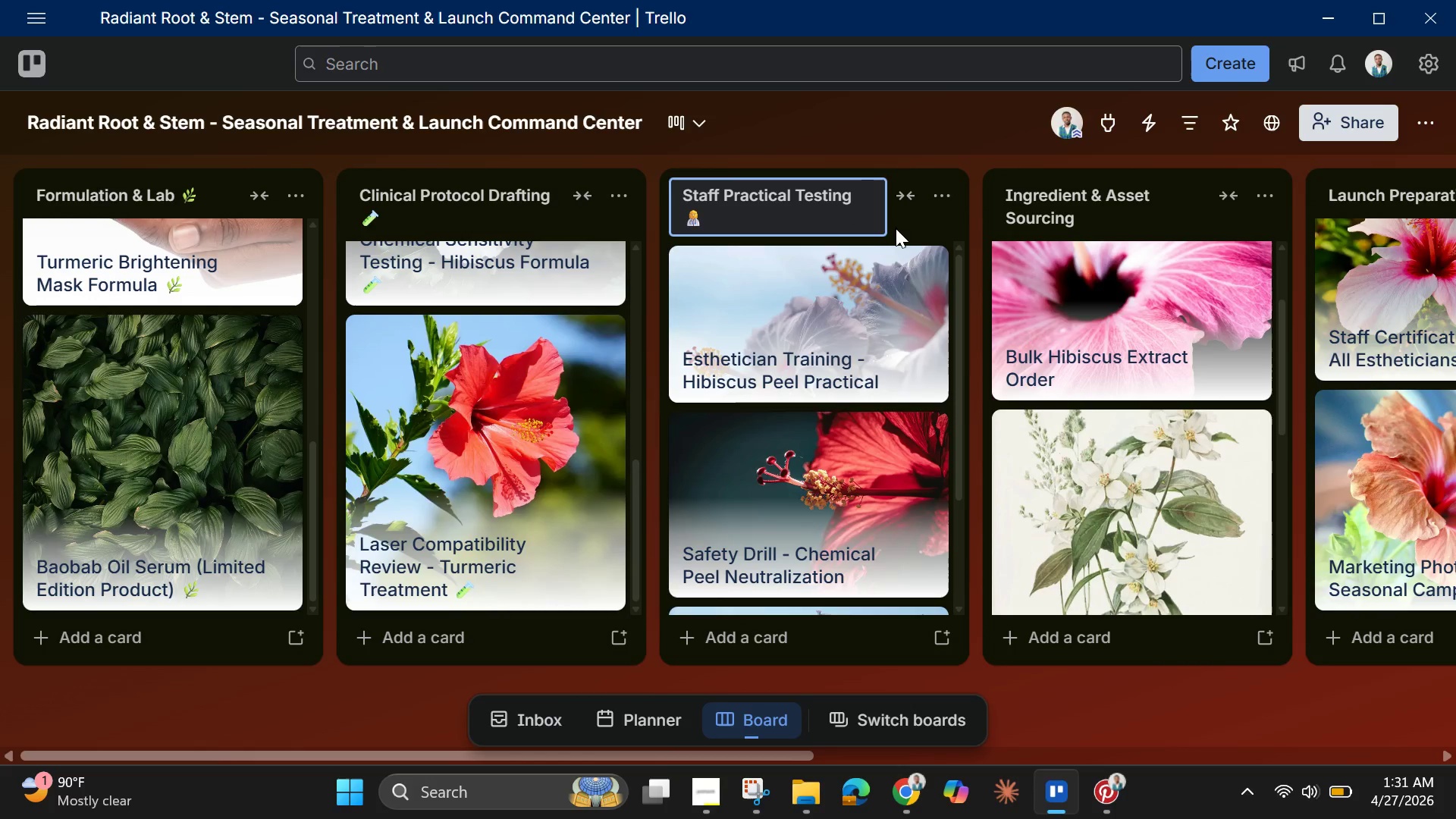 
key(Enter)
 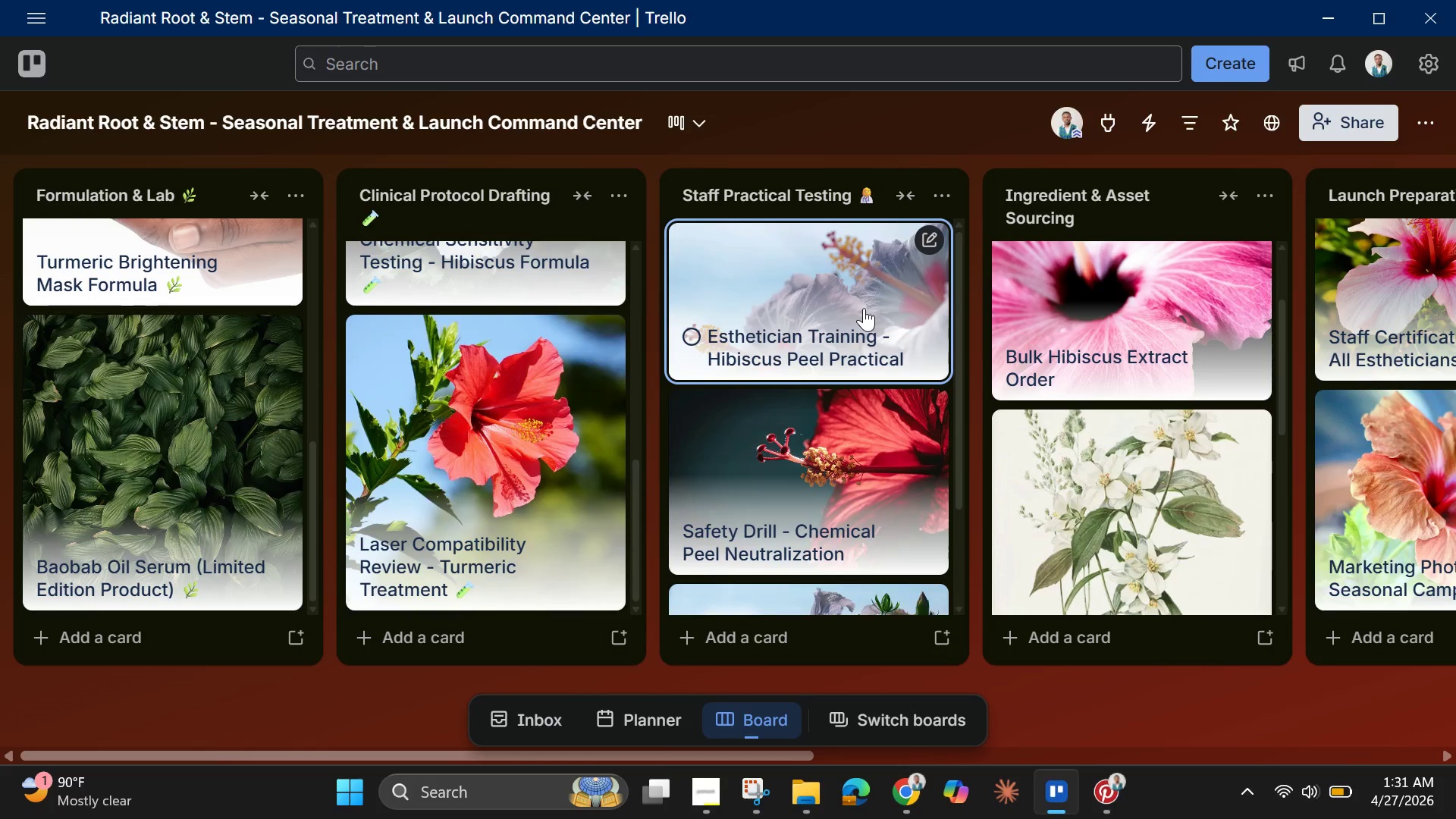 
left_click([864, 308])
 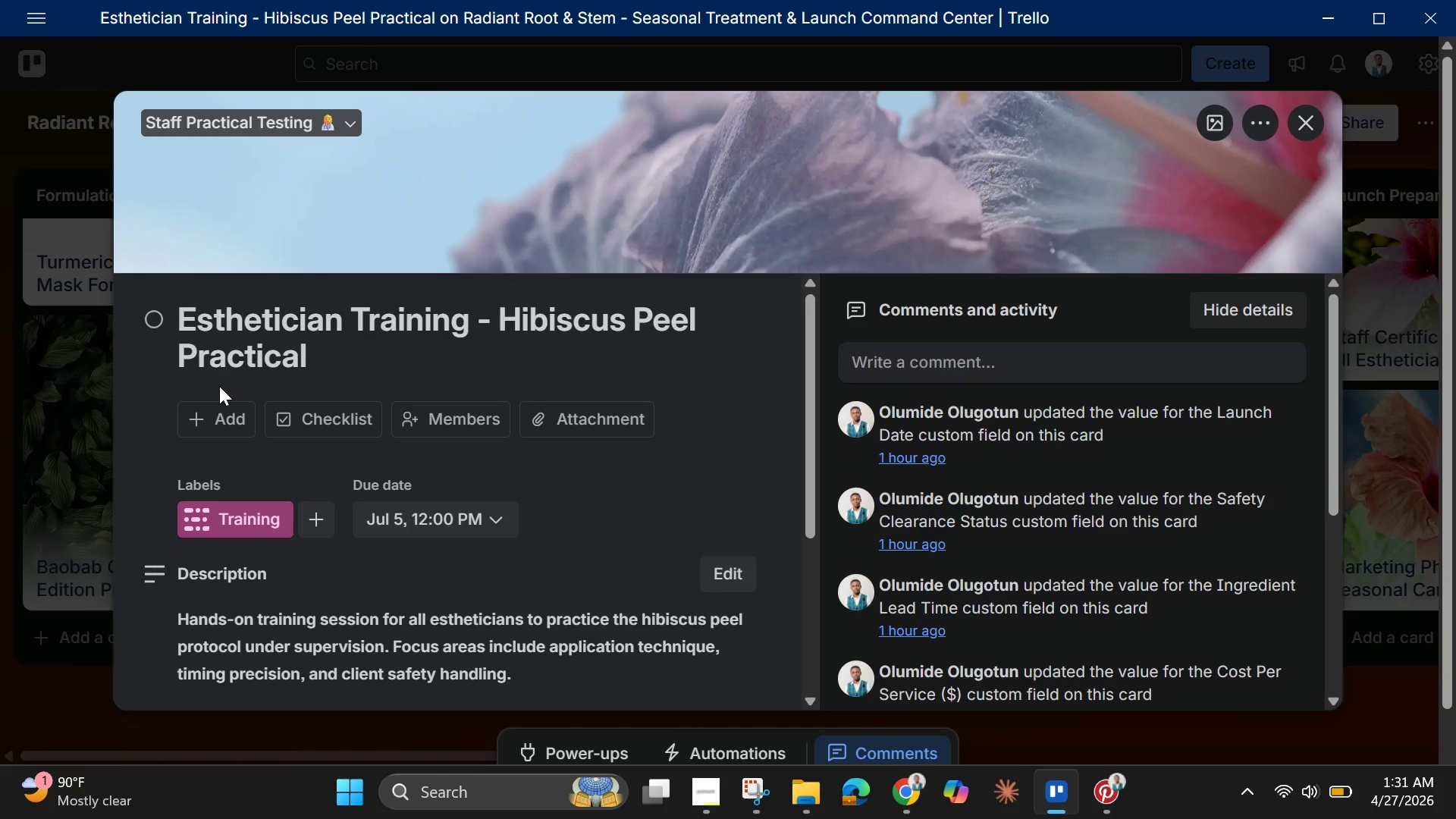 
left_click([340, 363])
 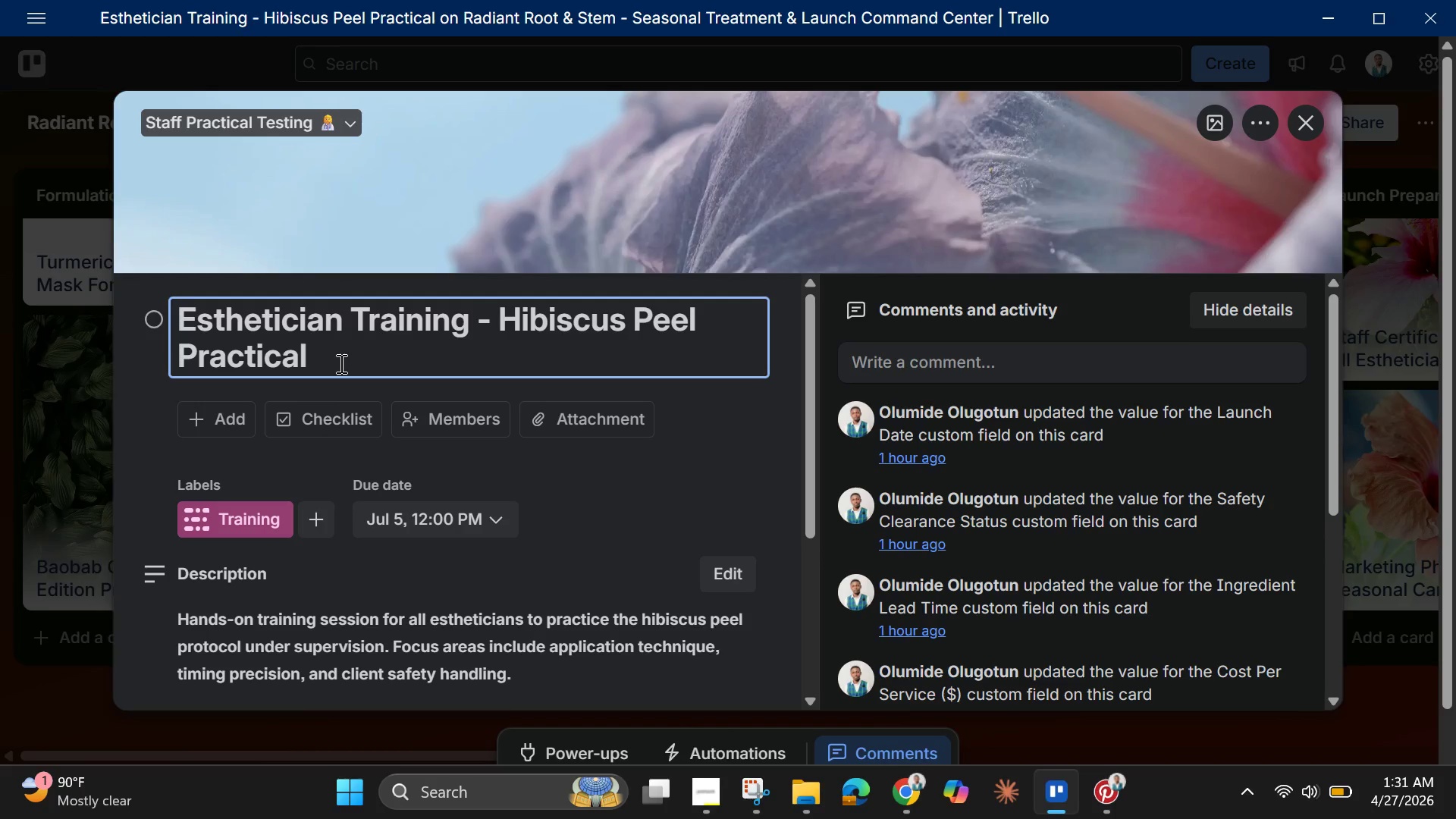 
key(Space)
 